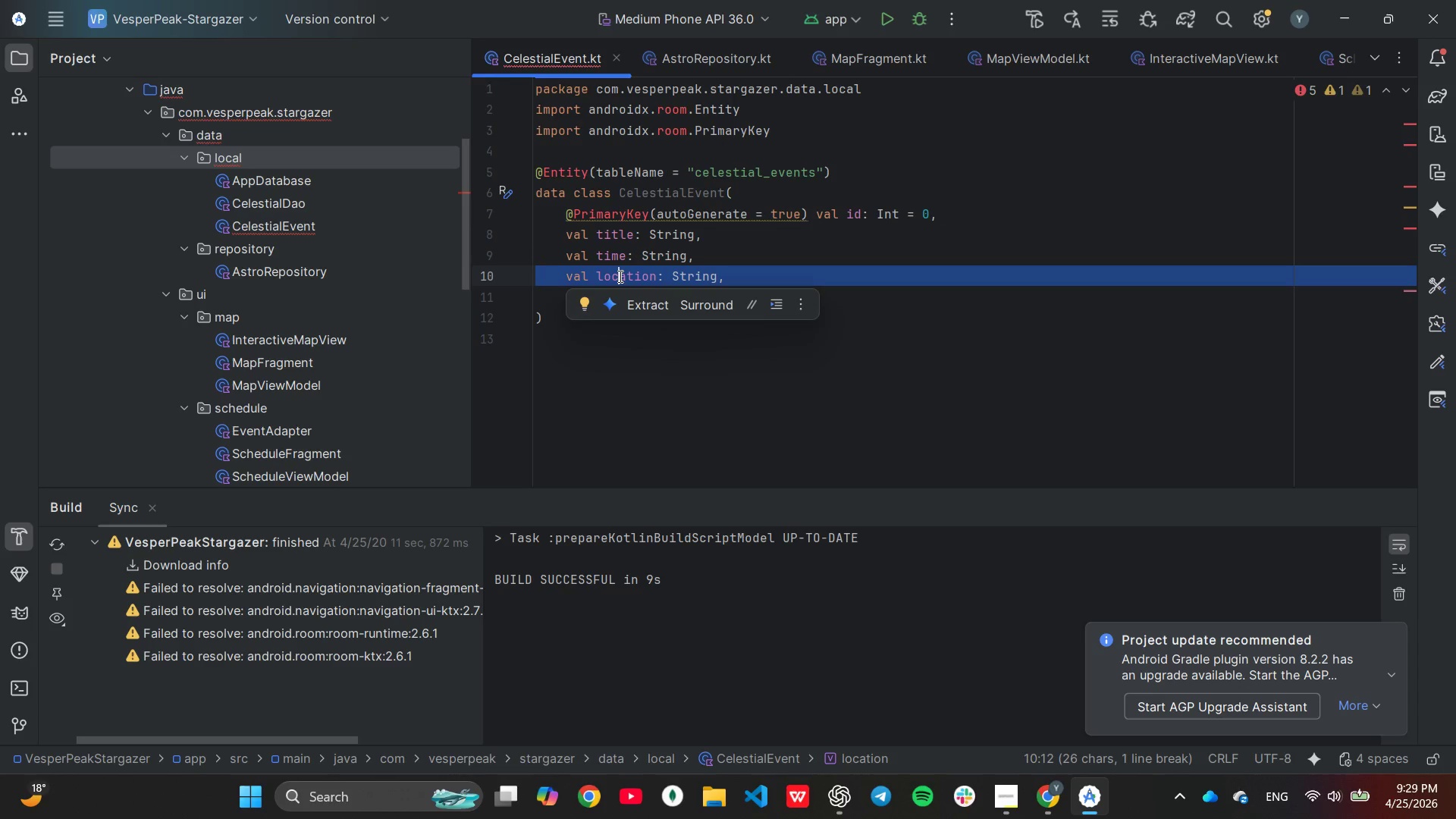 
key(Backspace)
 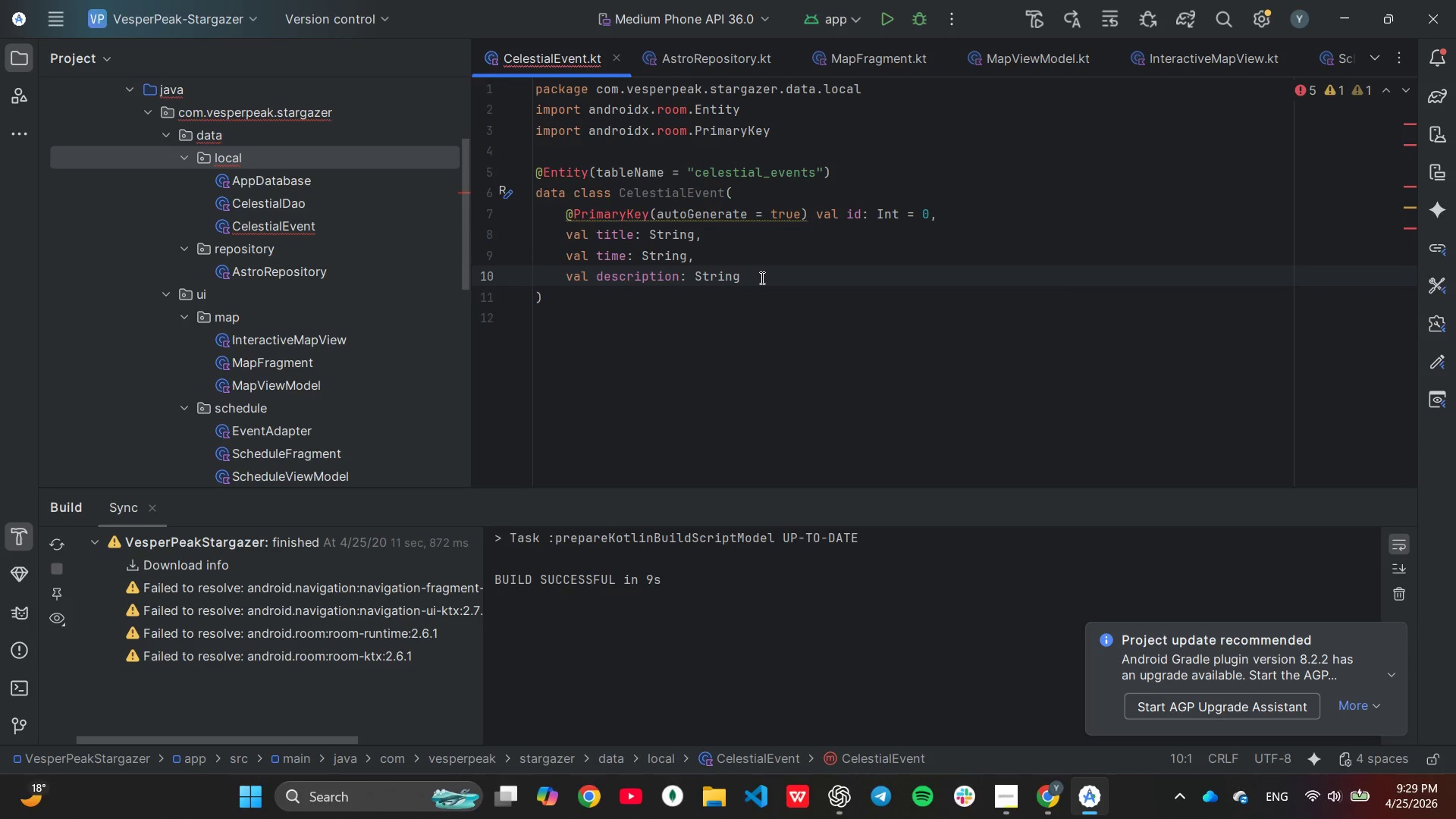 
left_click([761, 278])
 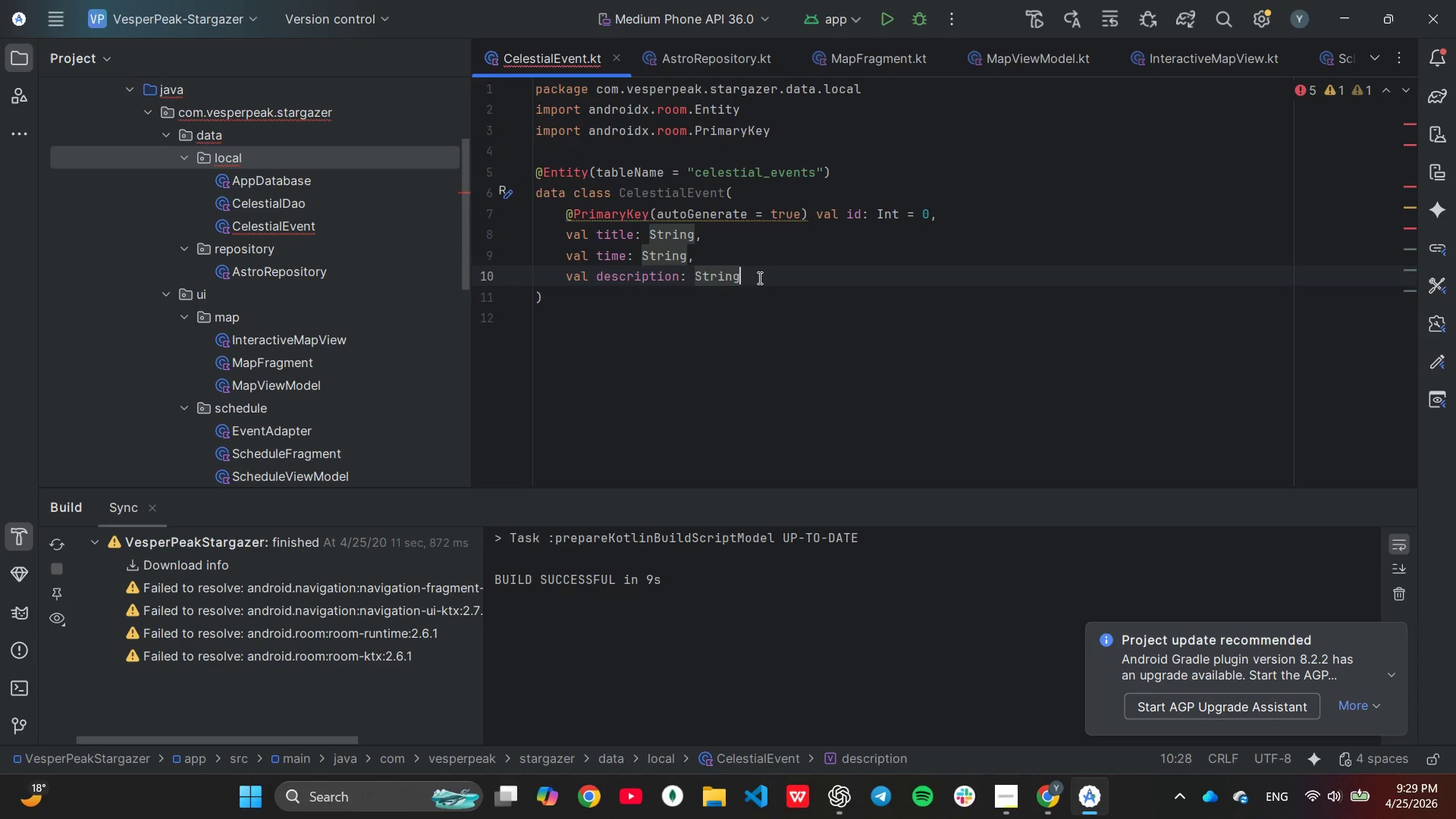 
key(Comma)
 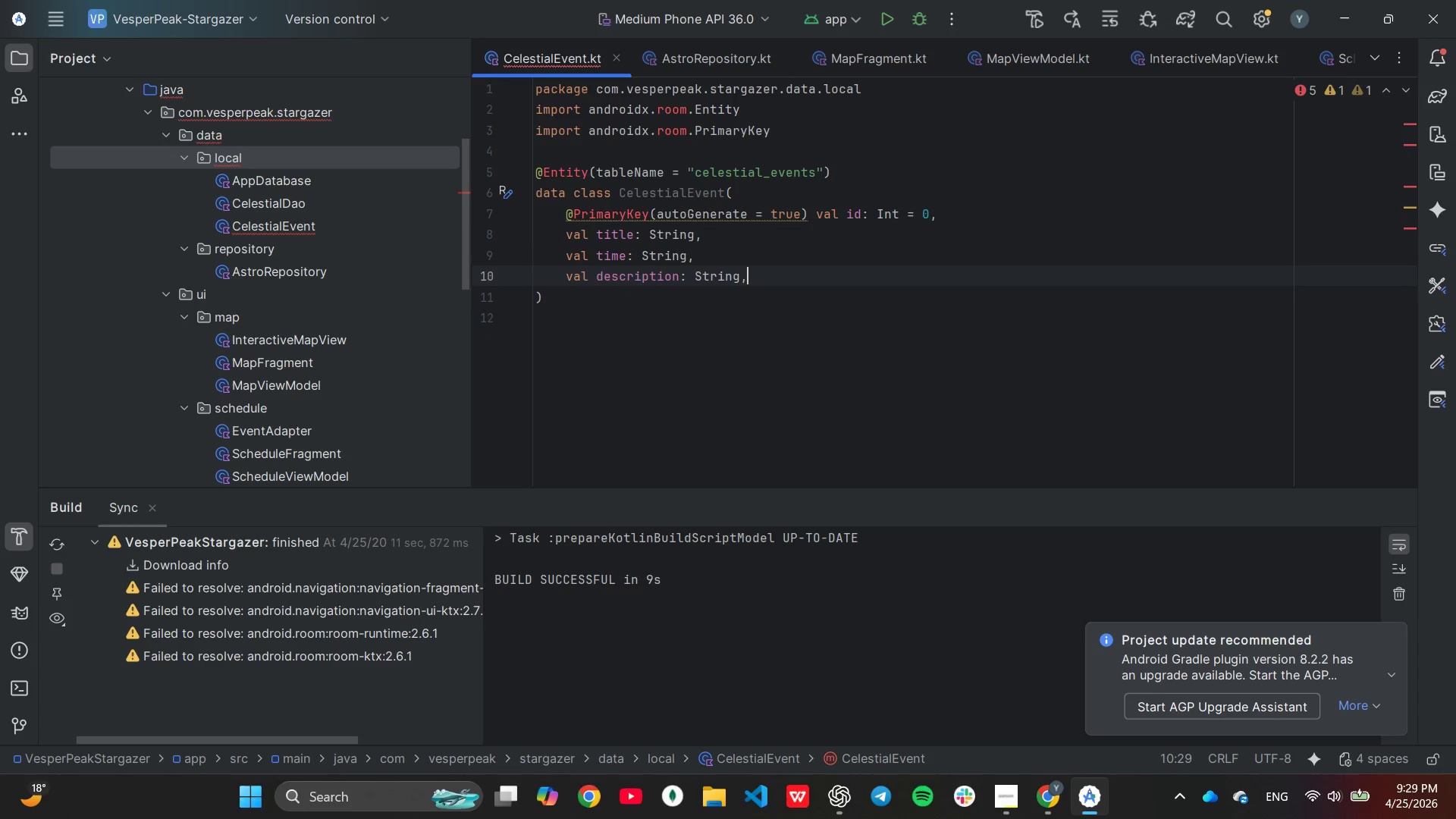 
key(Enter)
 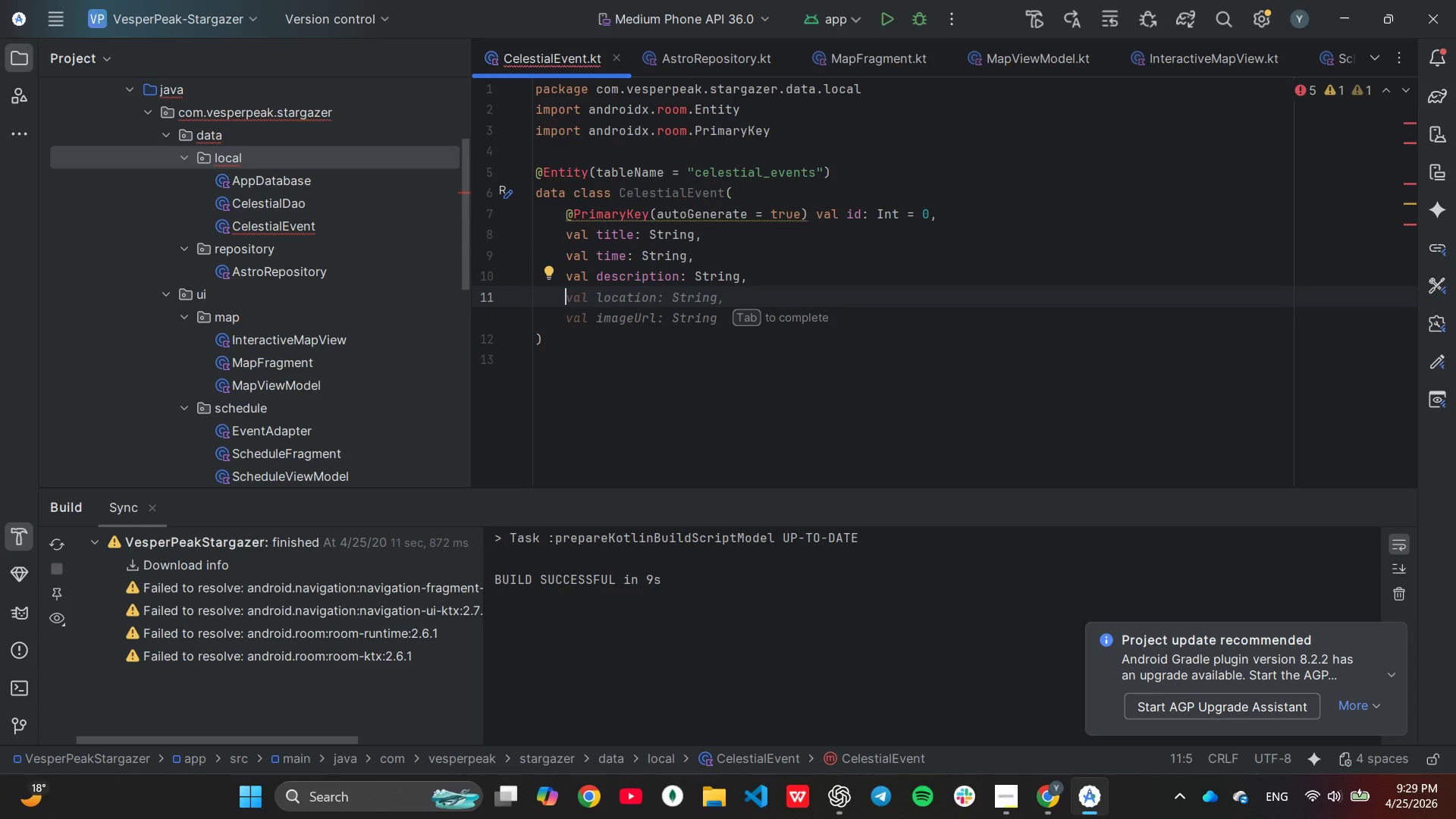 
type(val iconType)
 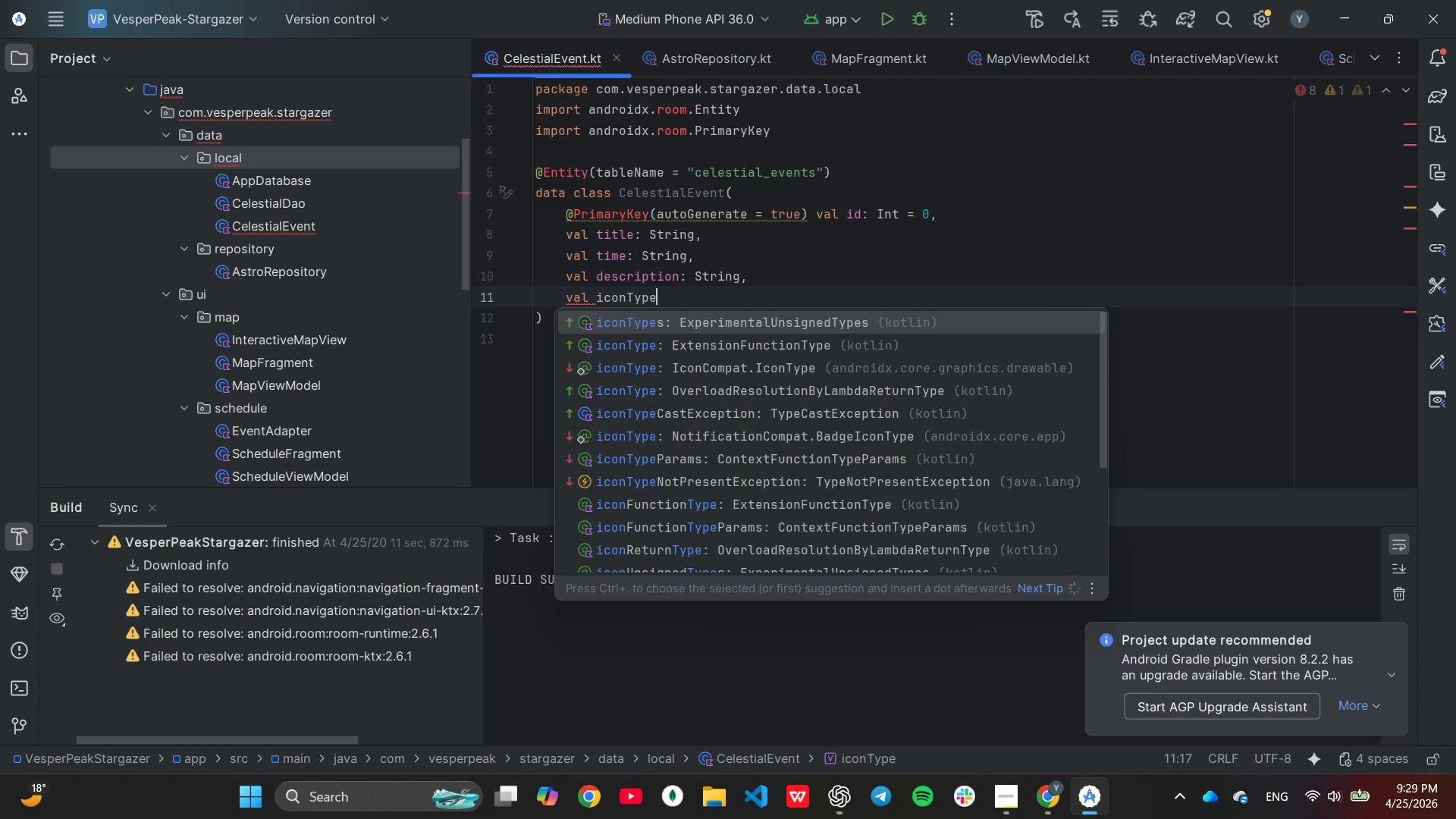 
wait(5.77)
 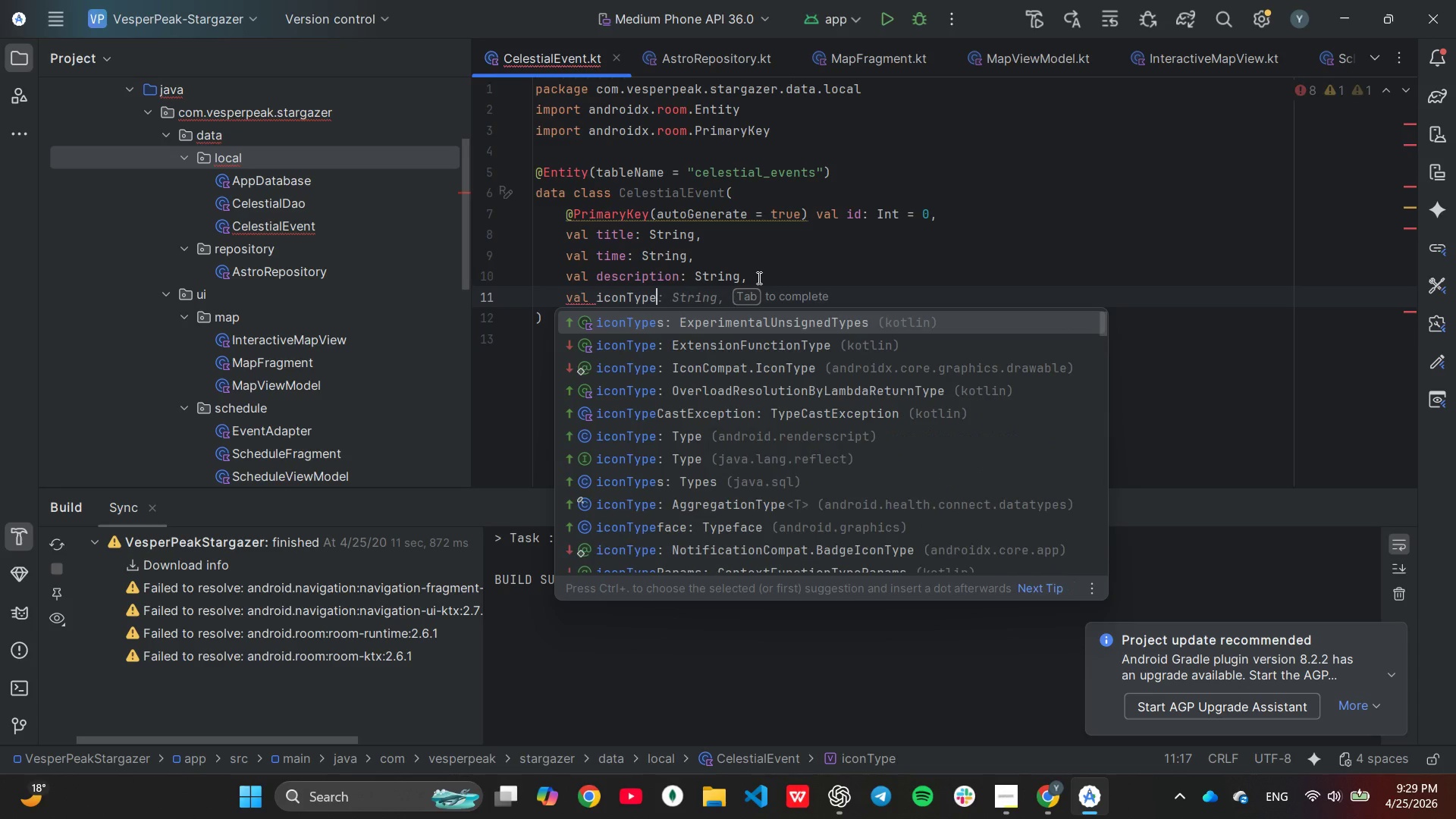 
key(Tab)
 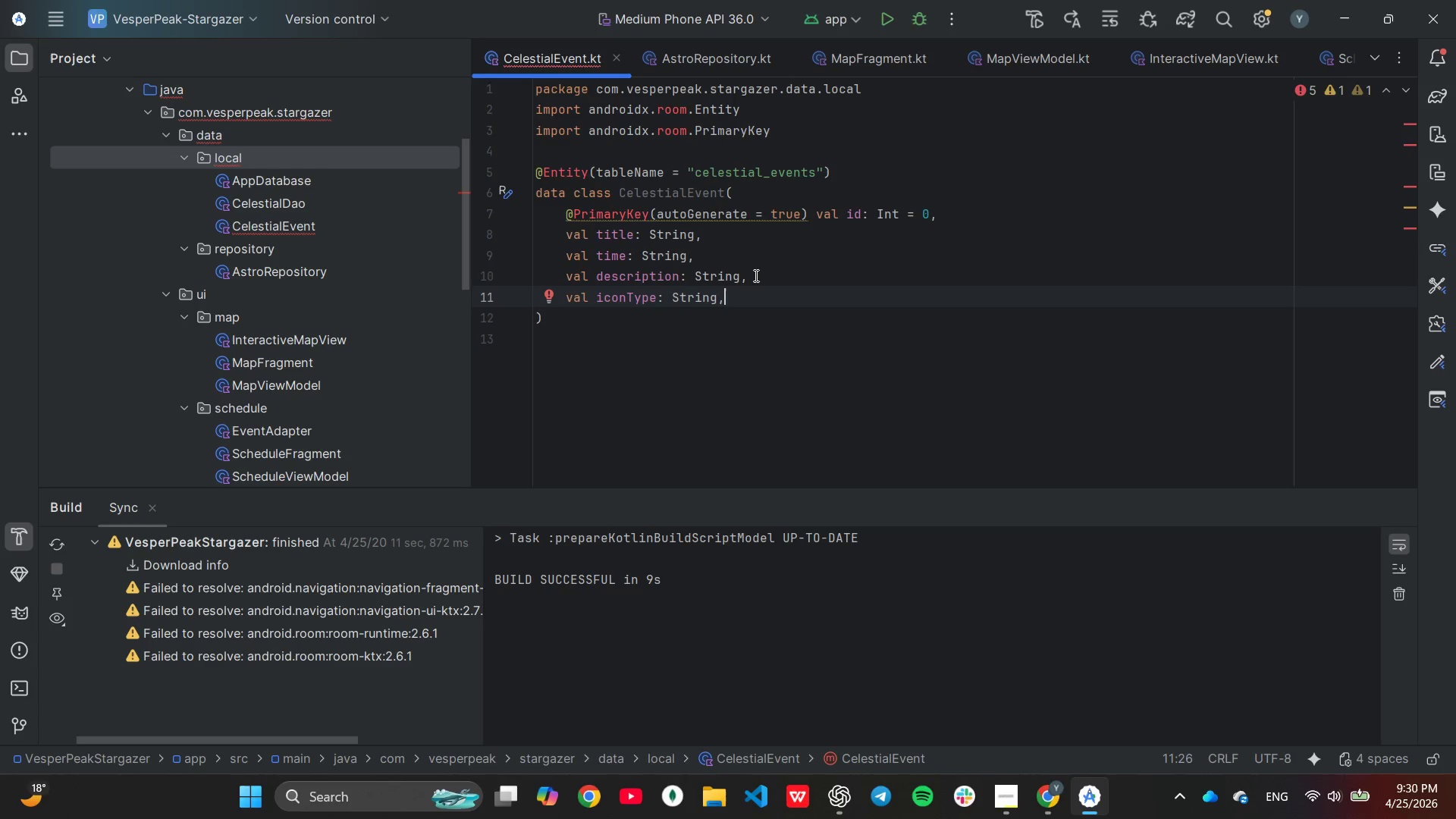 
wait(81.31)
 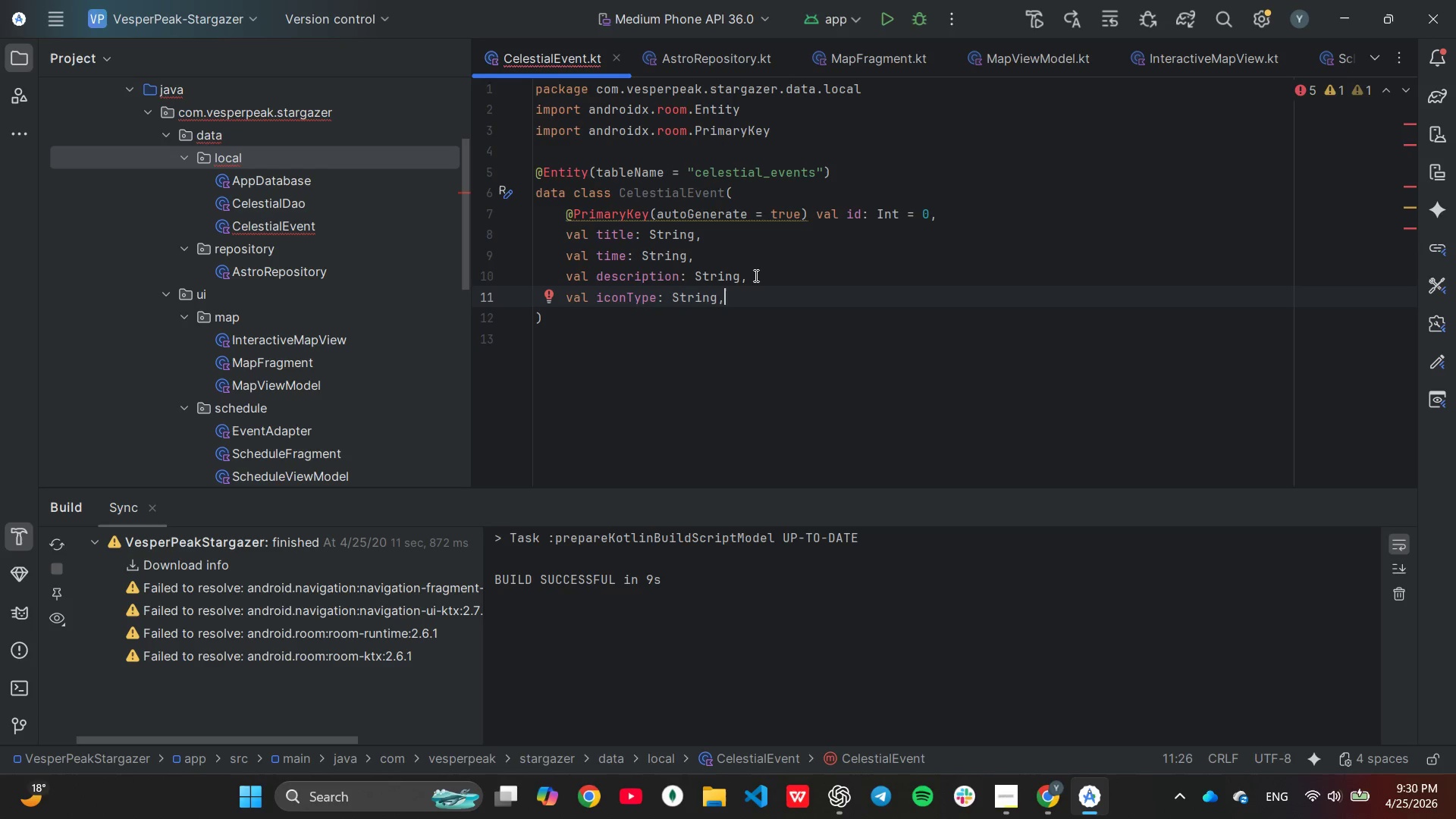 
key(Backspace)
 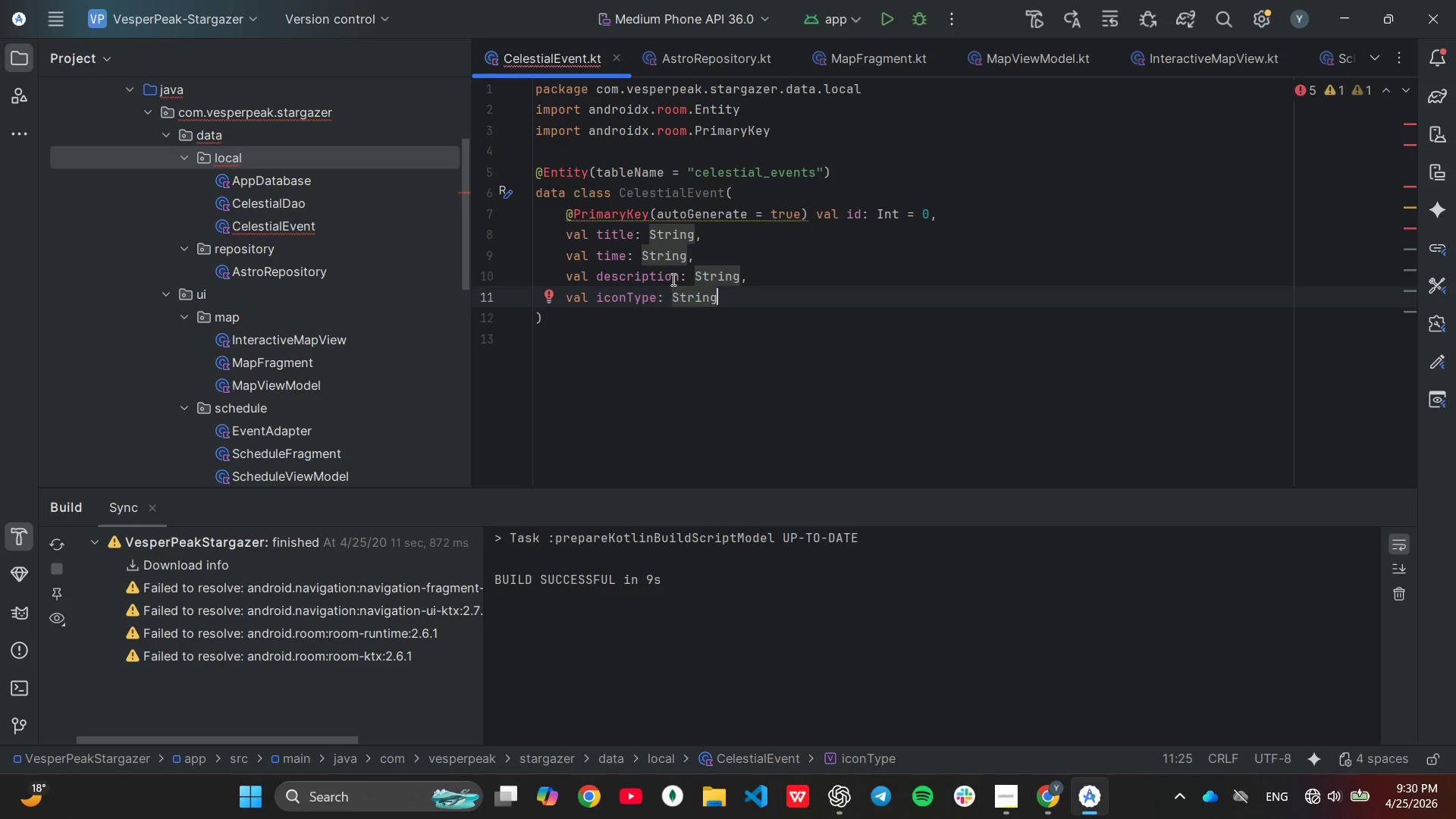 
wait(8.89)
 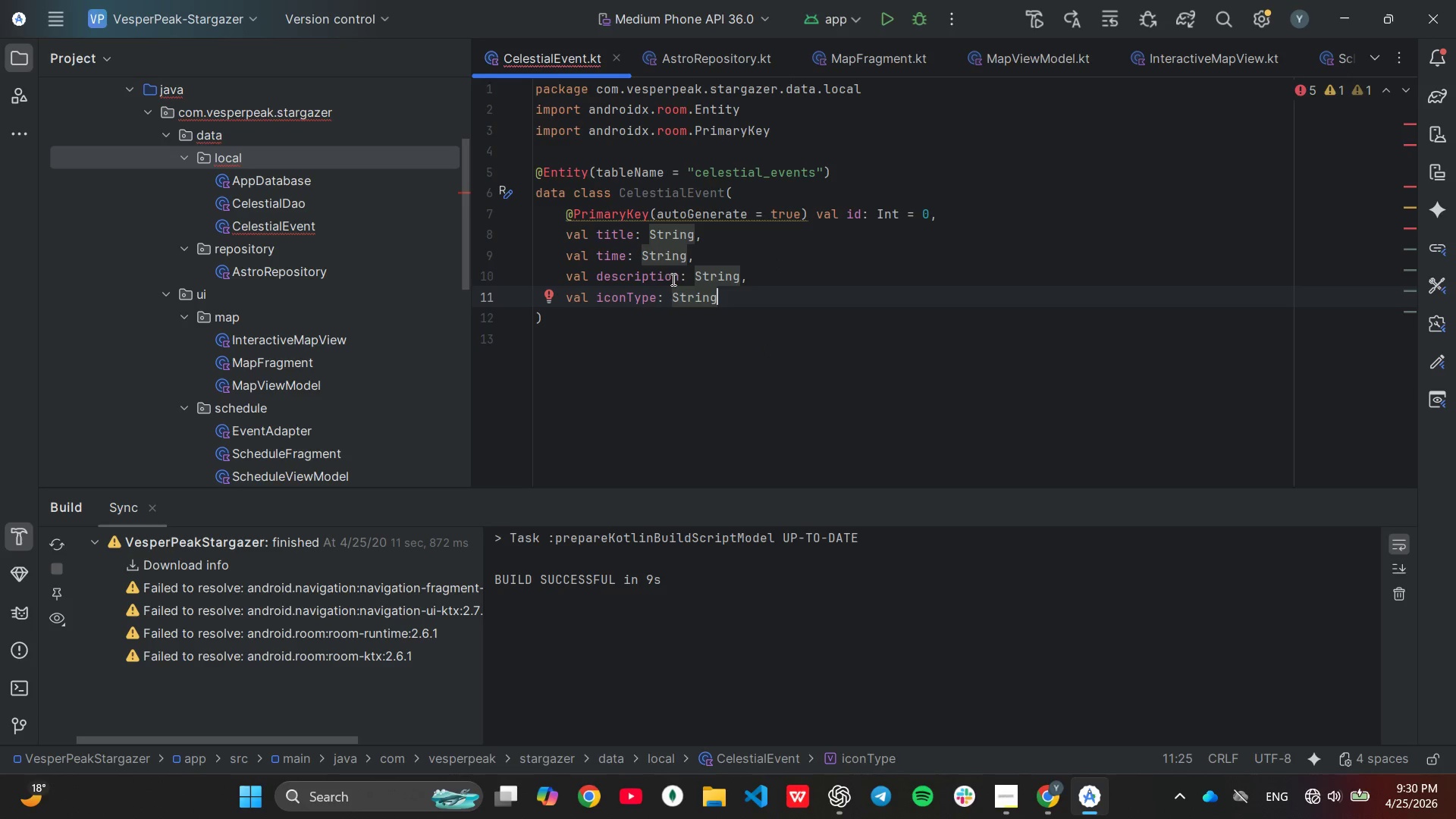 
double_click([292, 203])
 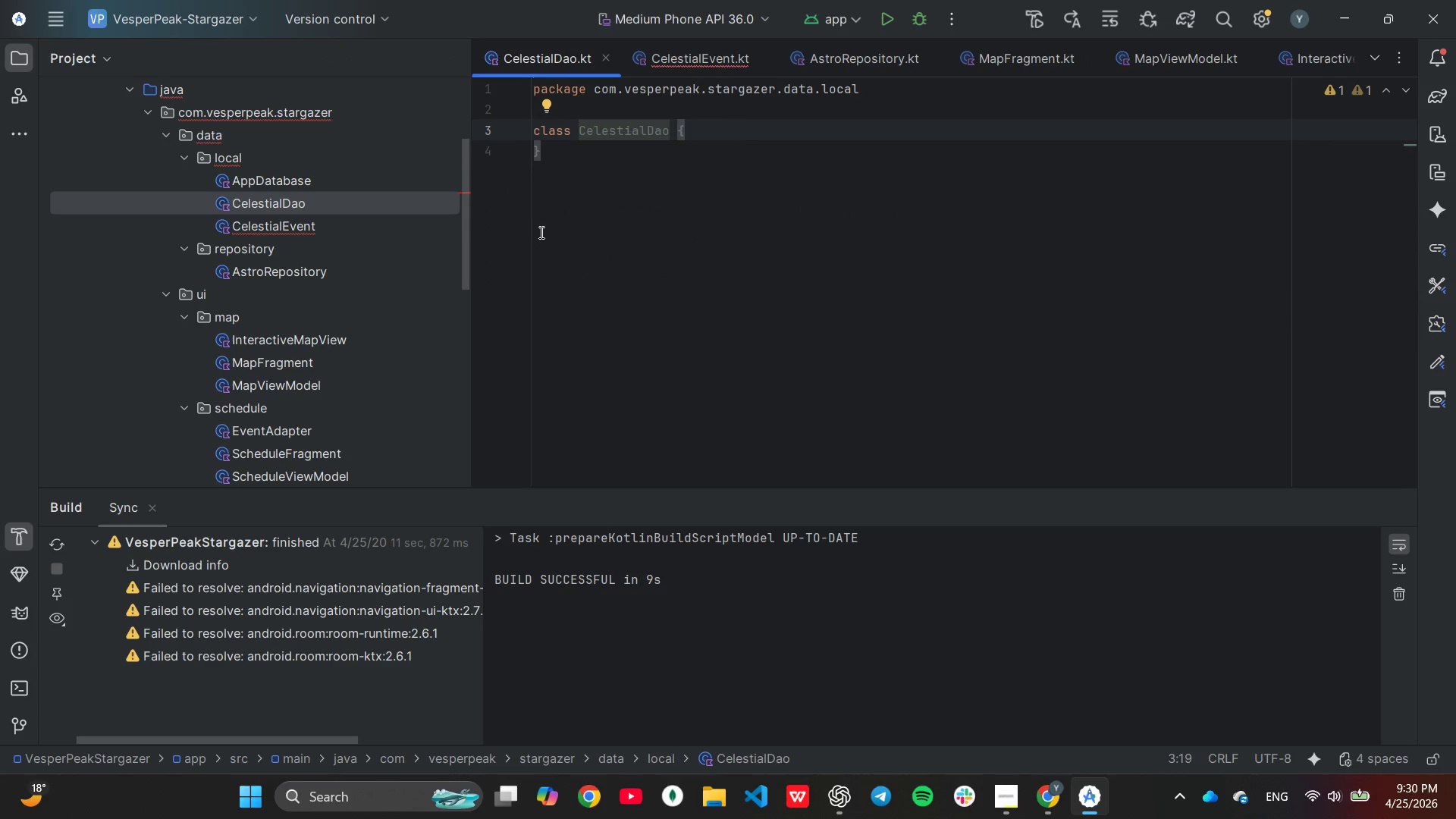 
wait(5.33)
 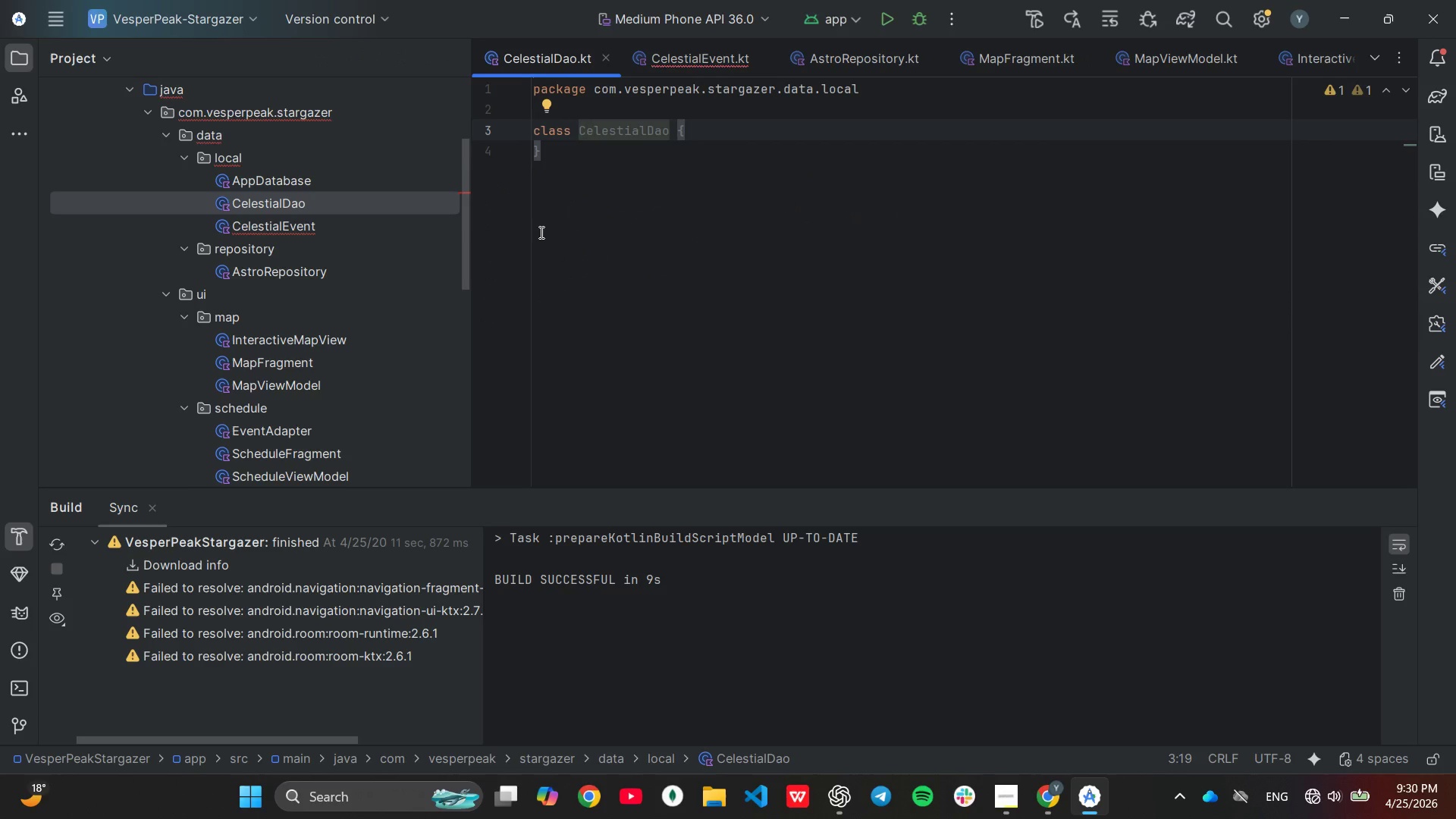 
left_click([667, 109])
 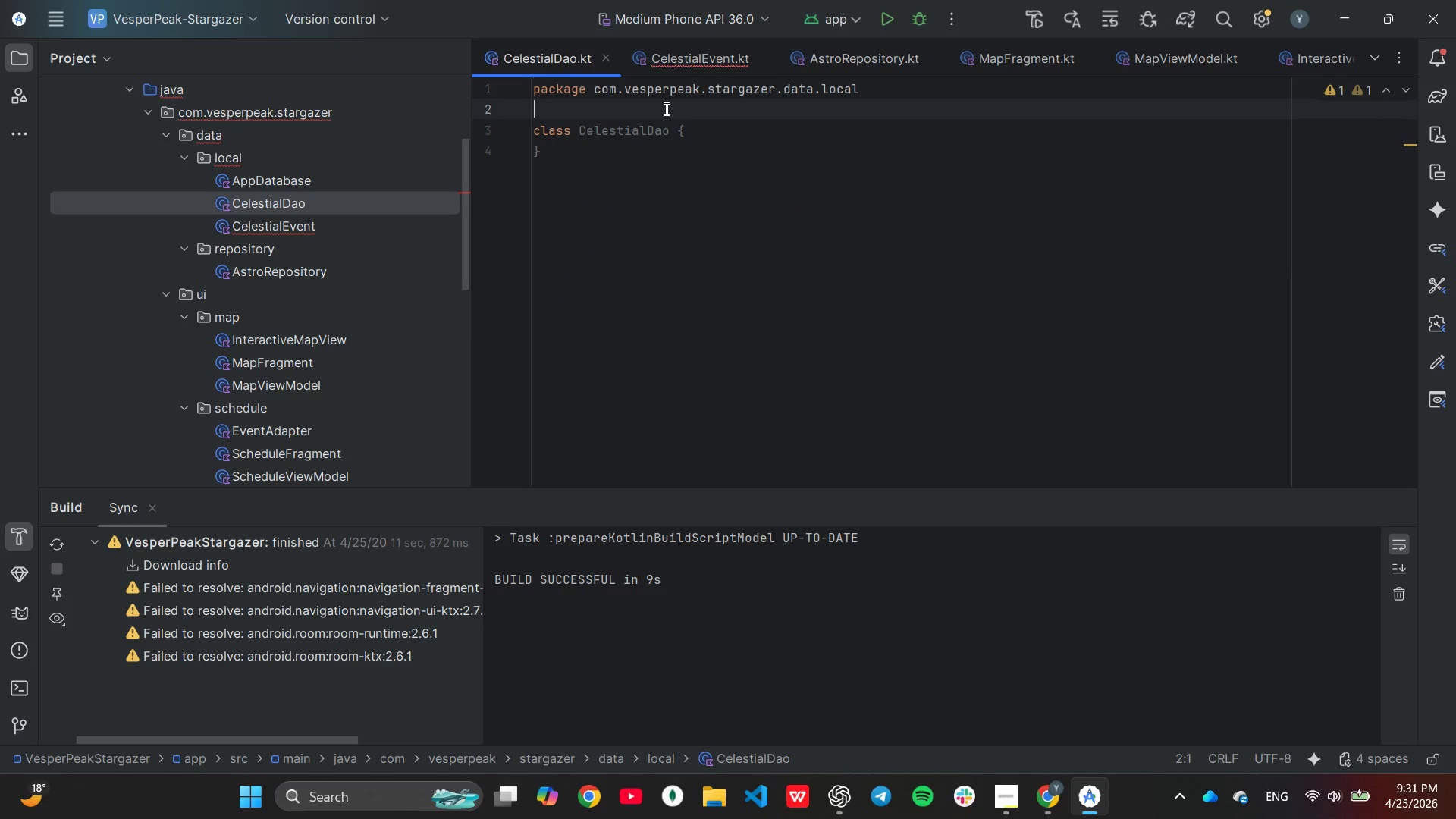 
type(im)
 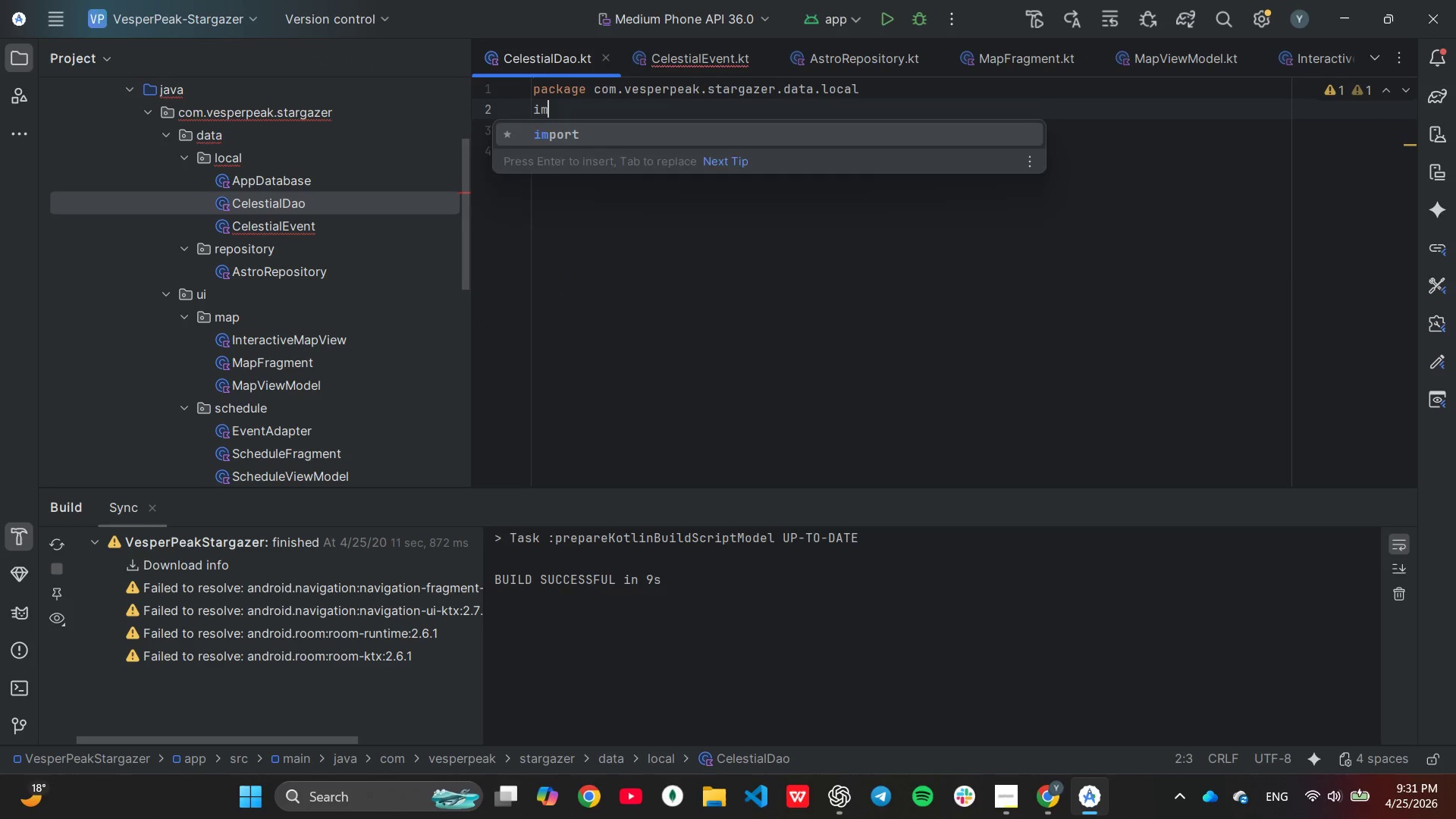 
key(Enter)
 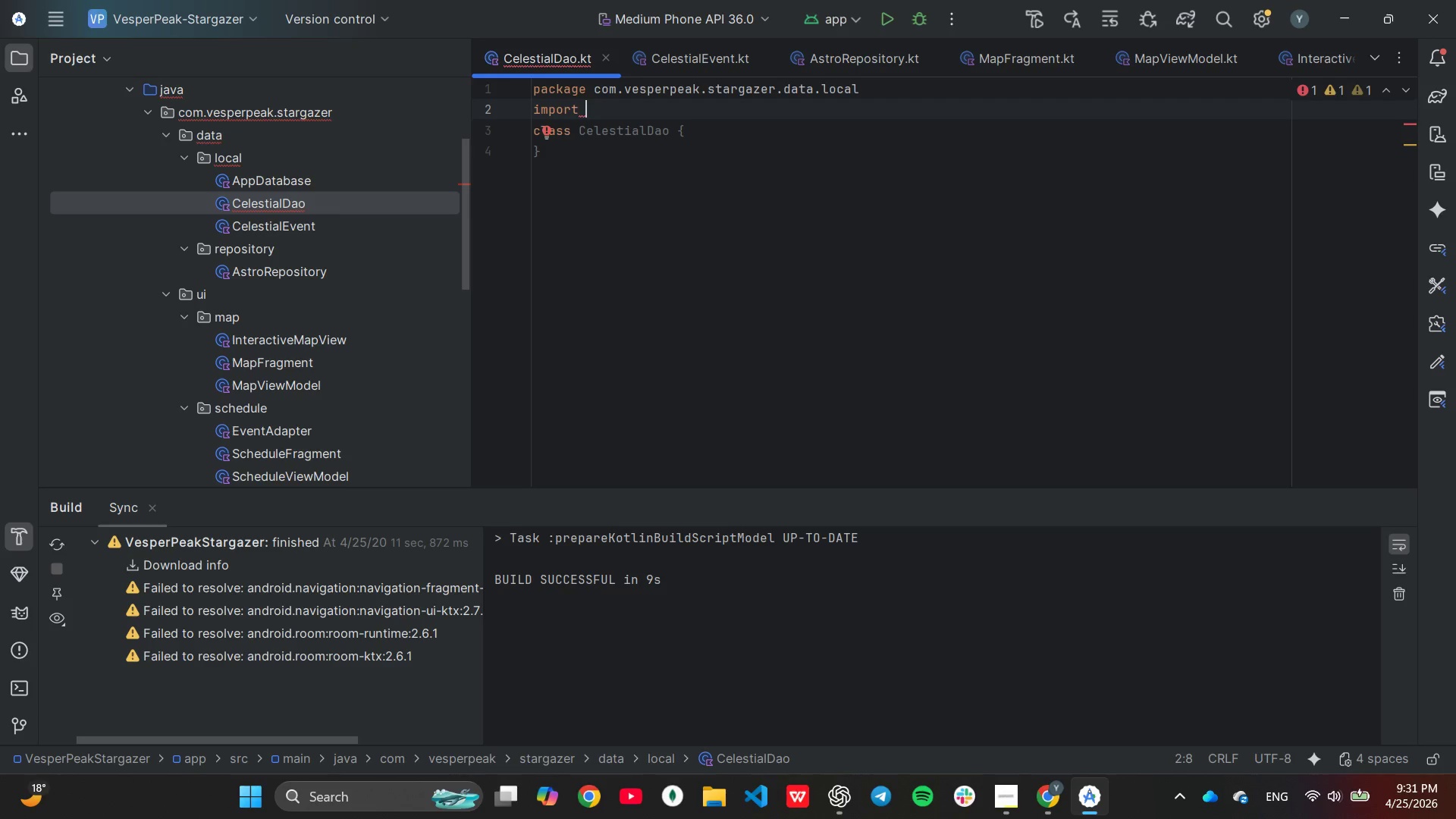 
type(and)
 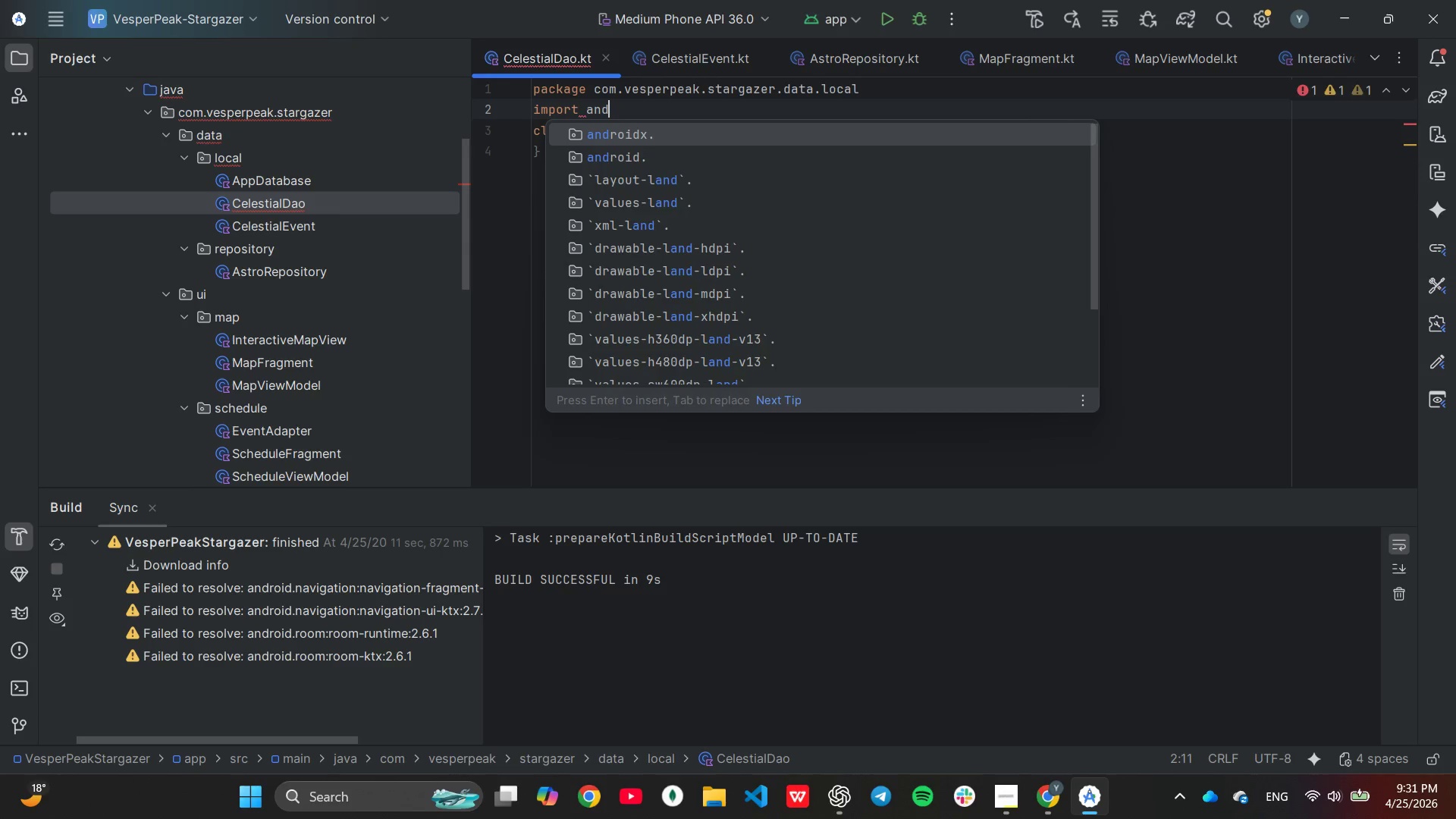 
key(Enter)
 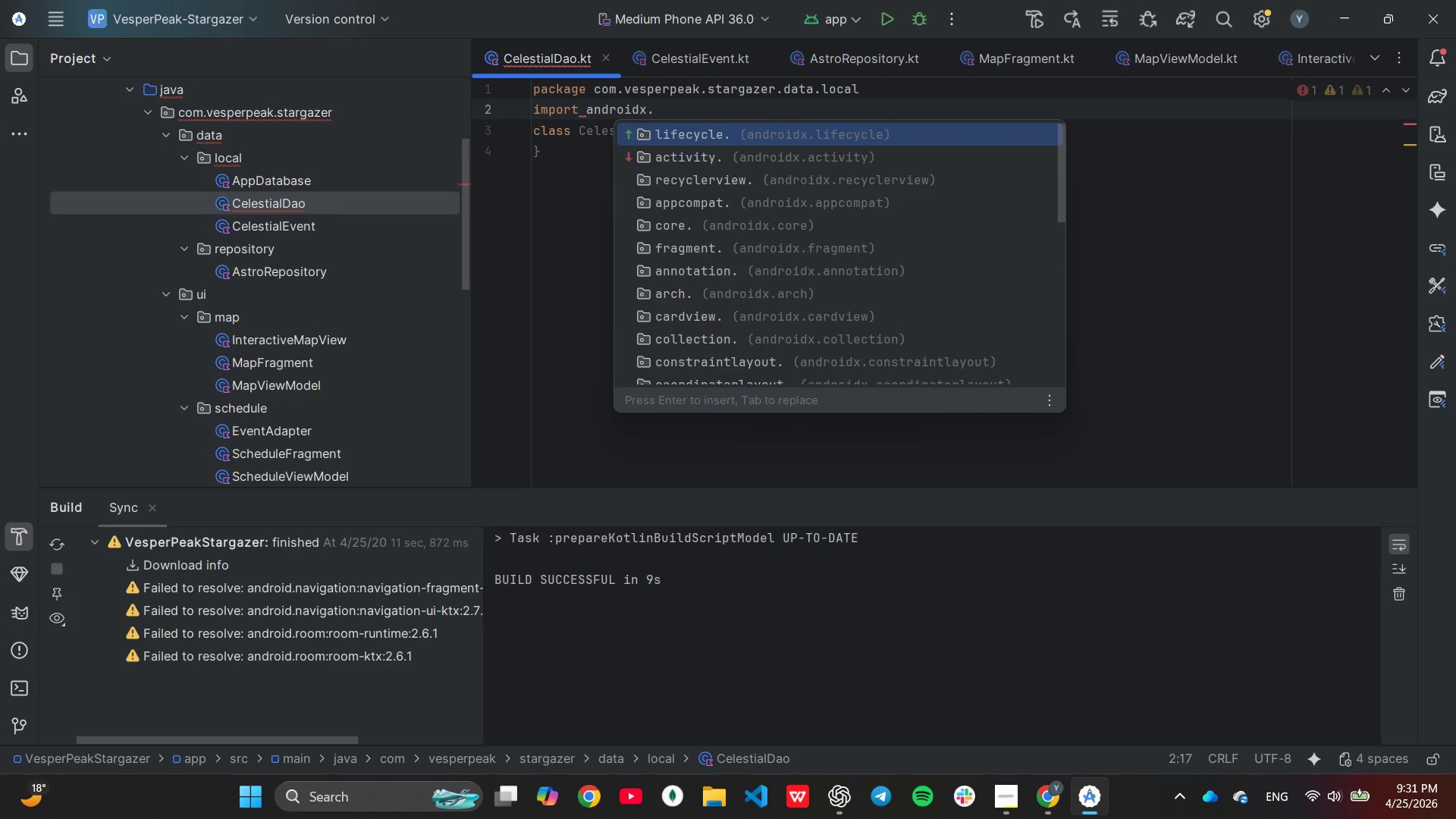 
type(room.Dao)
 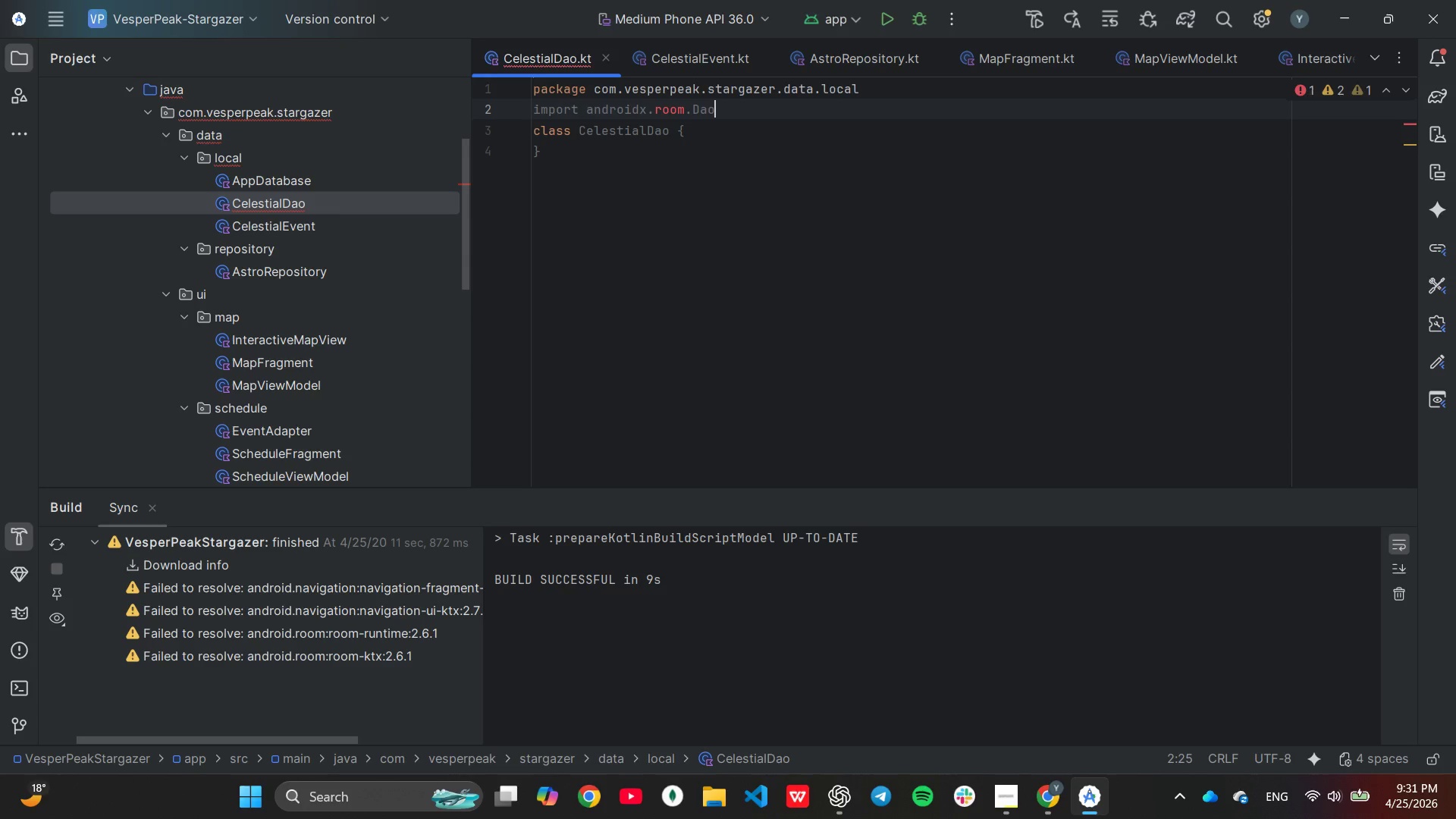 
key(Enter)
 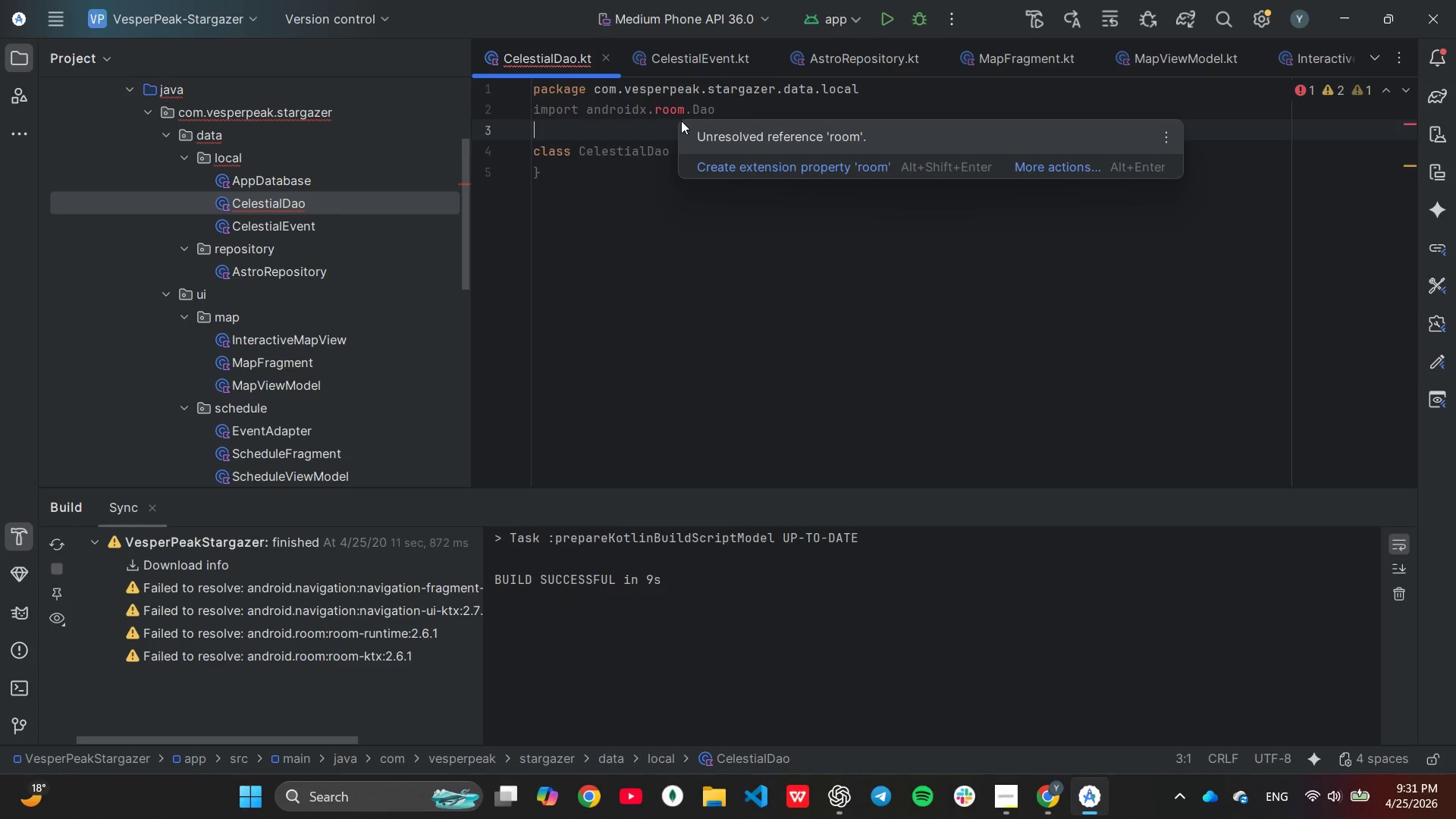 
wait(8.36)
 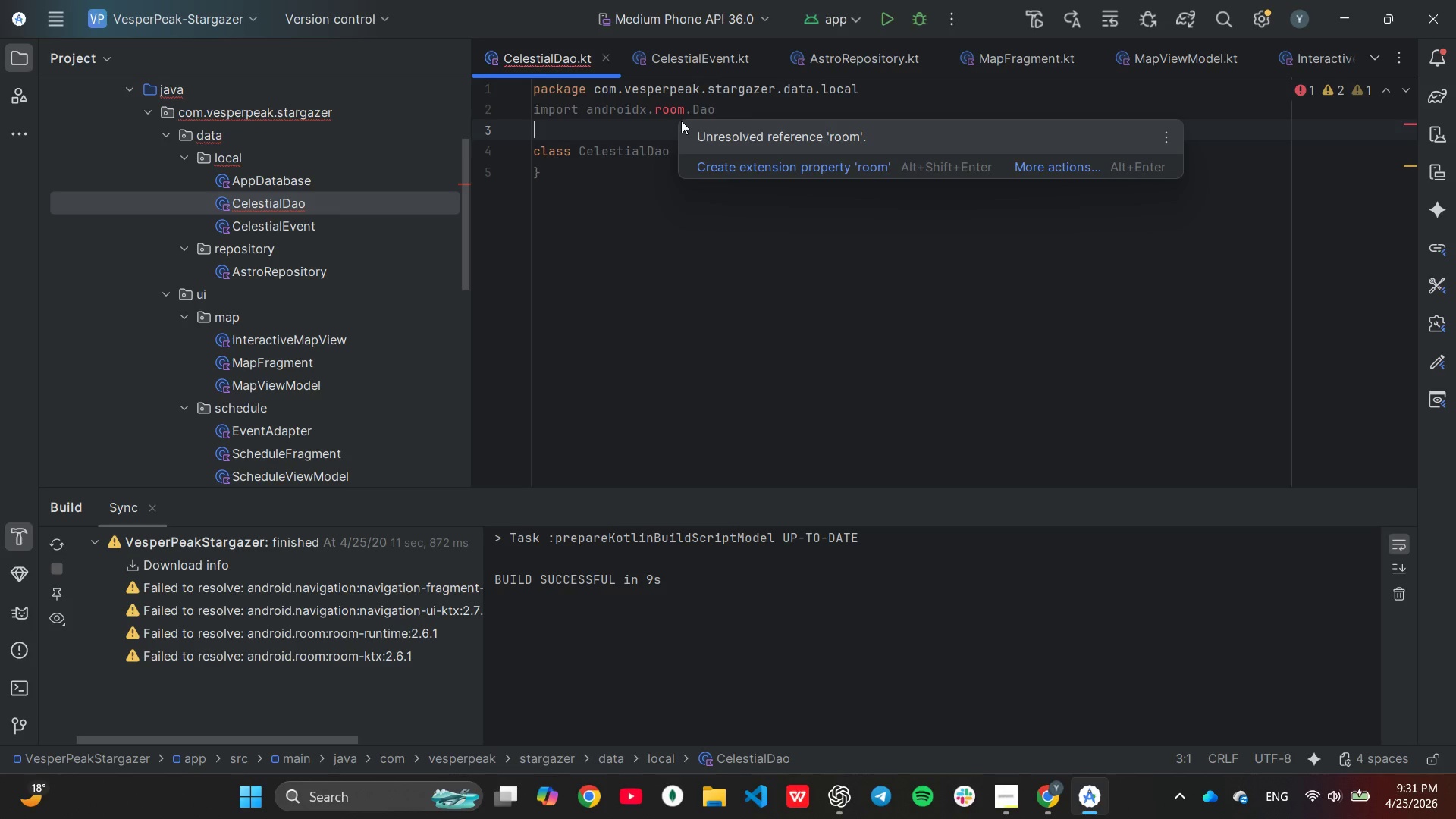 
key(Control+ControlLeft)
 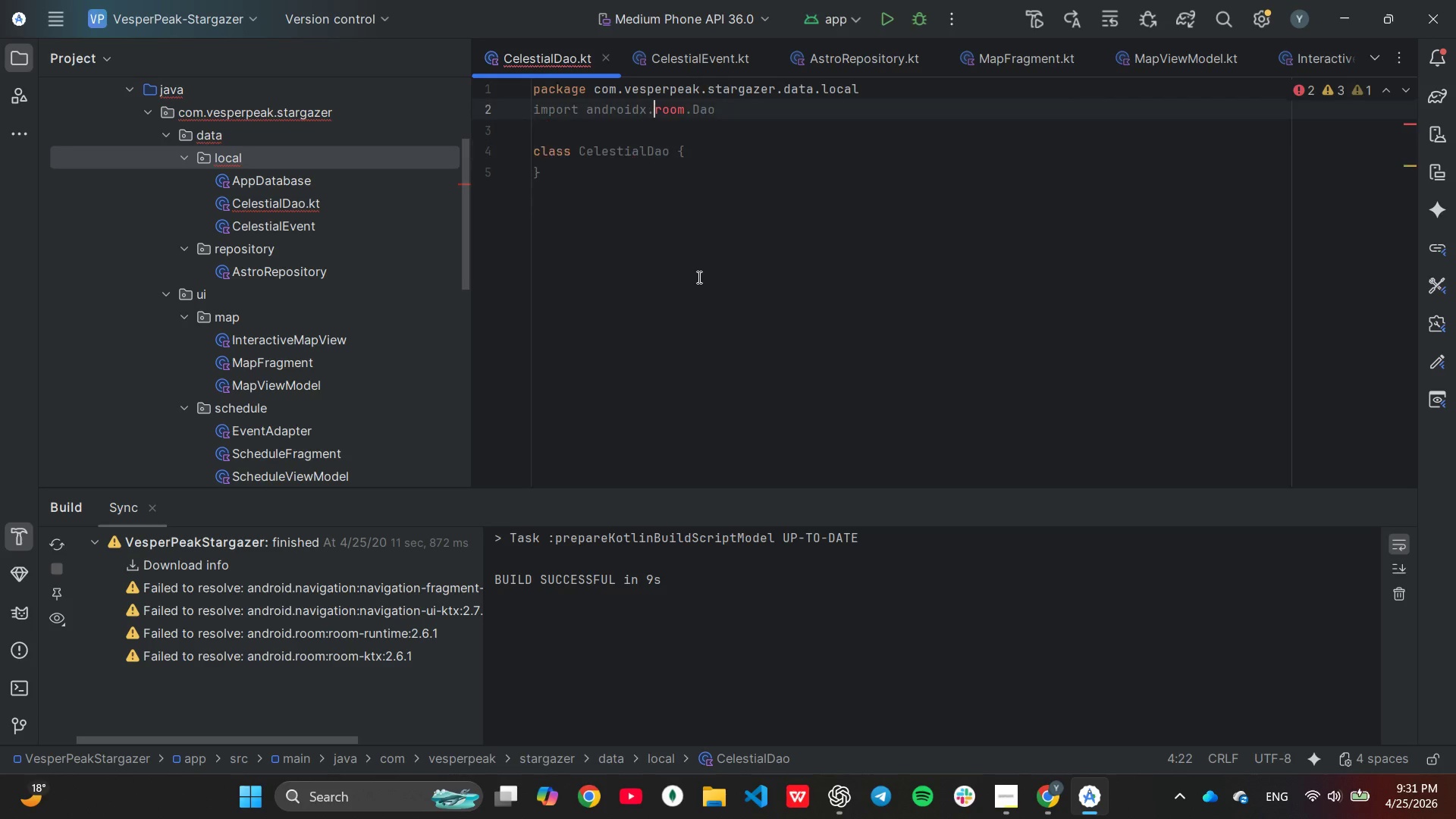 
key(Control+Z)
 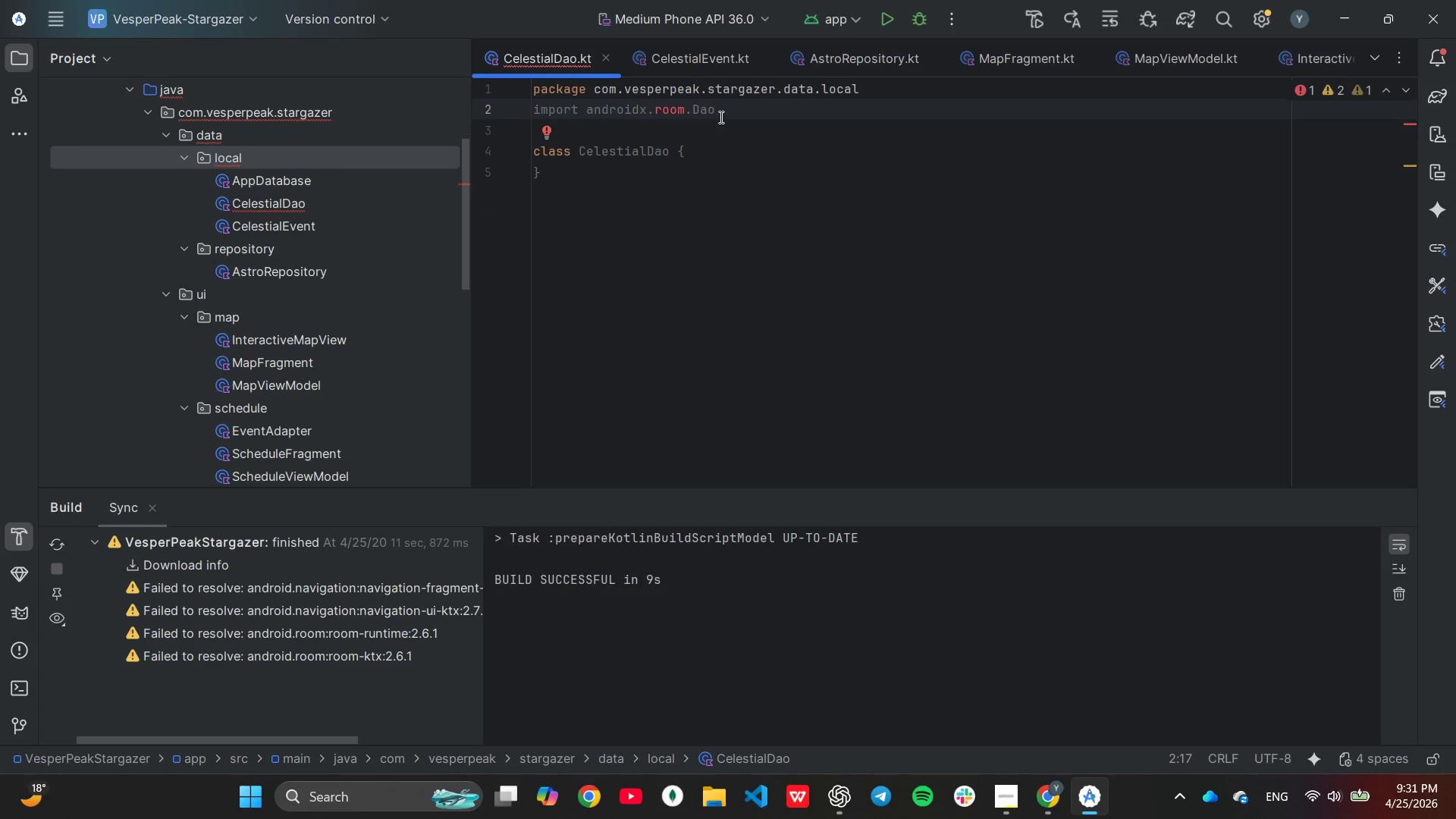 
left_click([720, 117])
 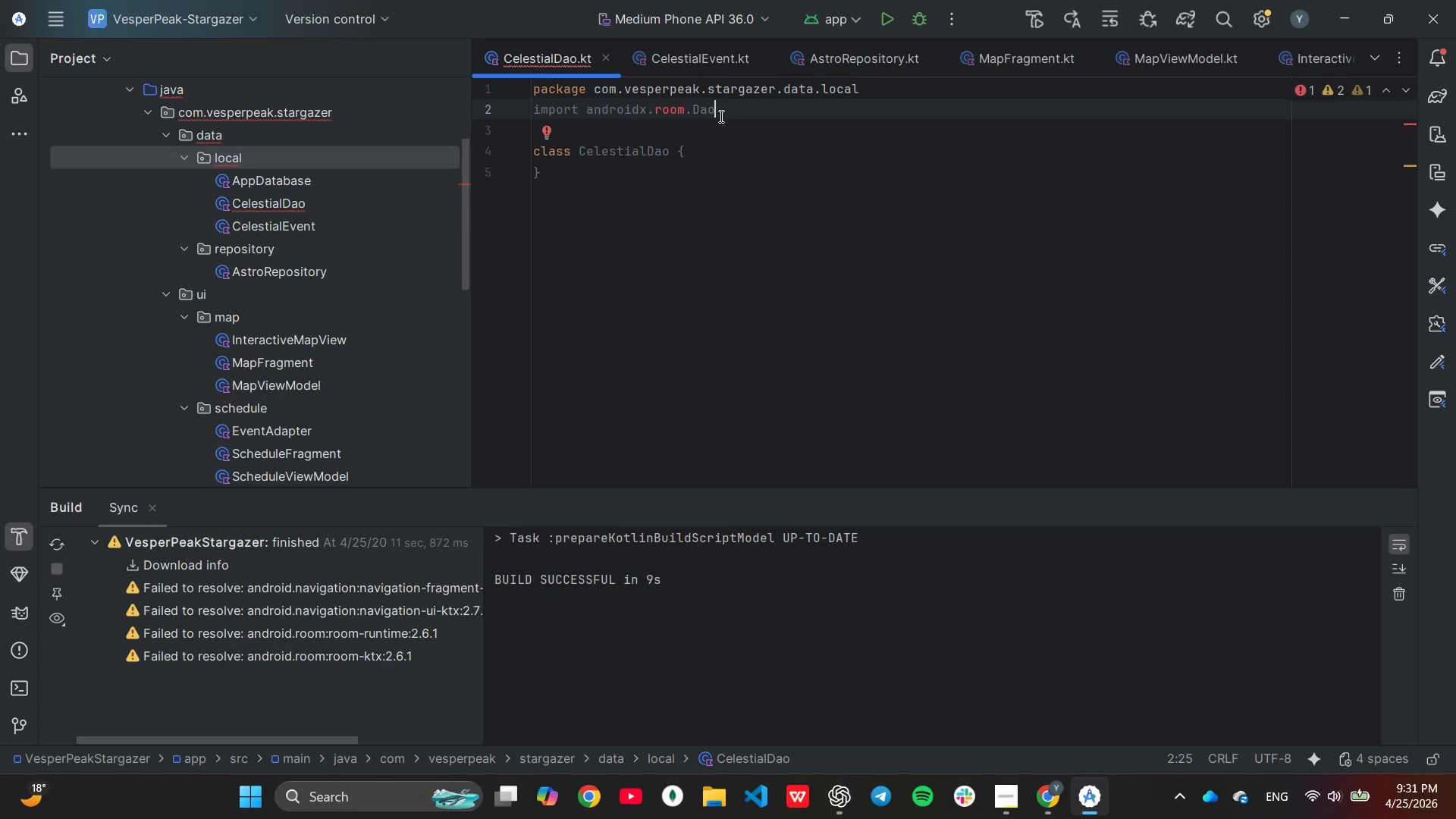 
key(Control+C)
 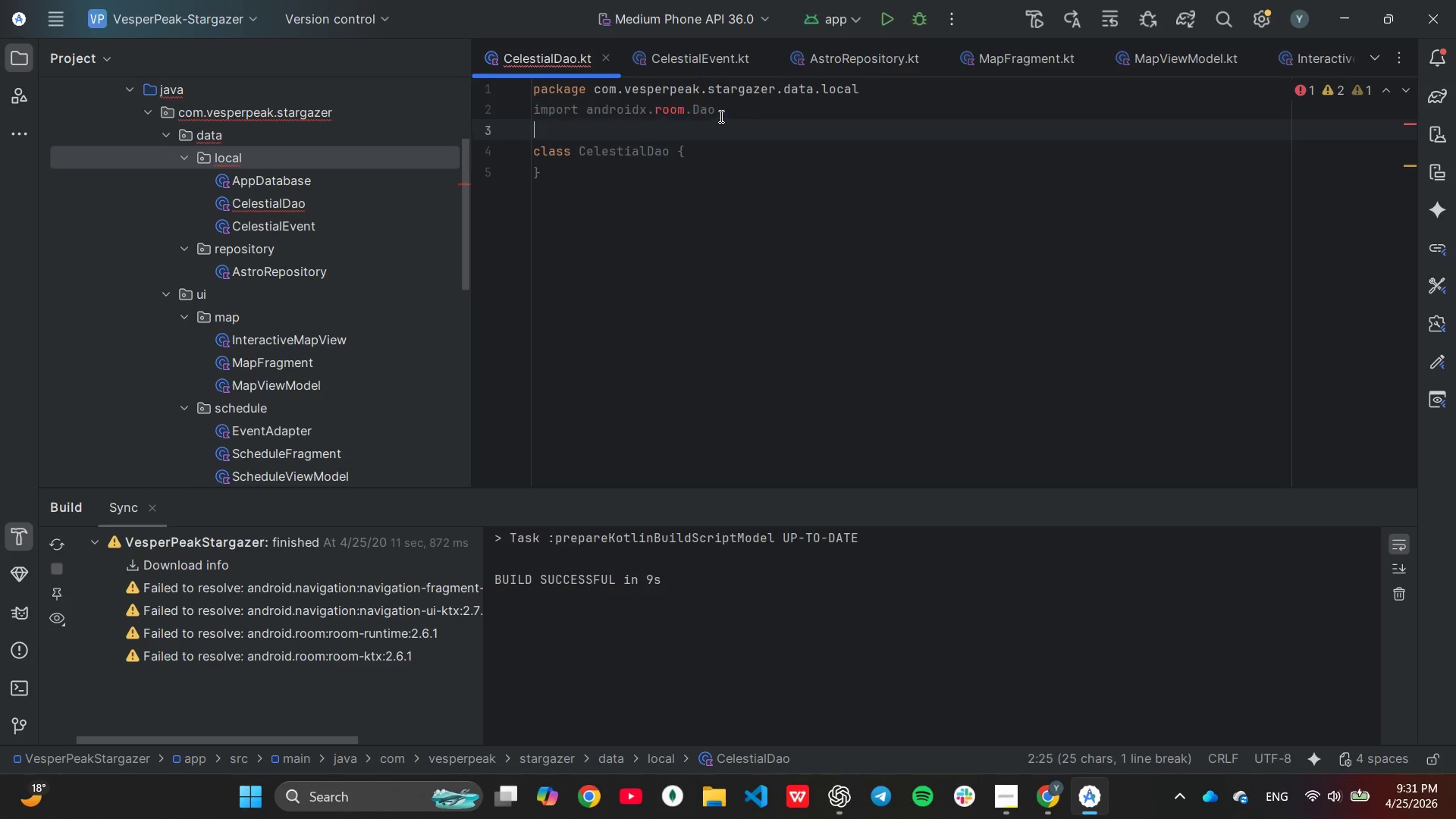 
key(Control+V)
 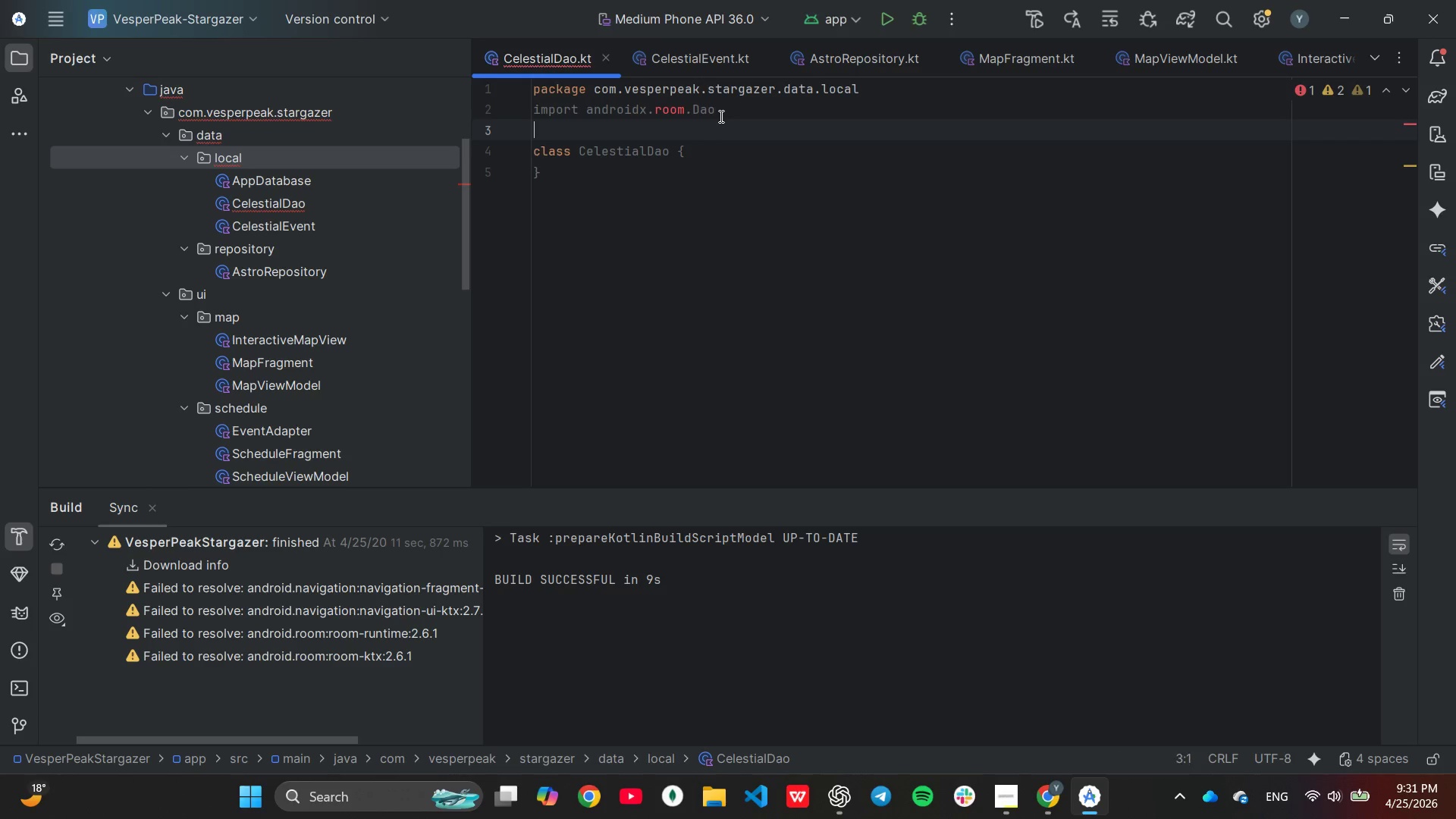 
key(Control+V)
 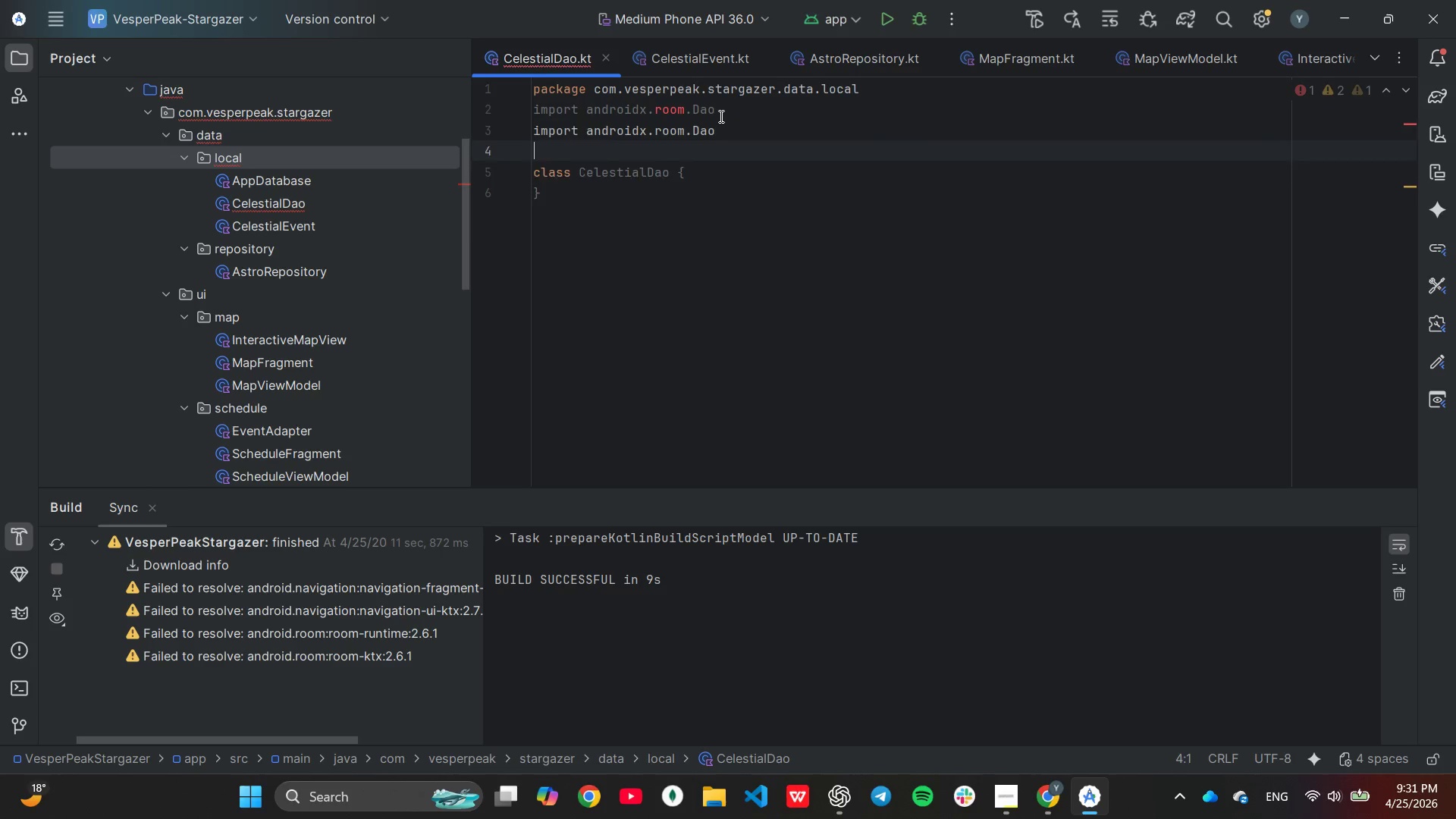 
key(Control+V)
 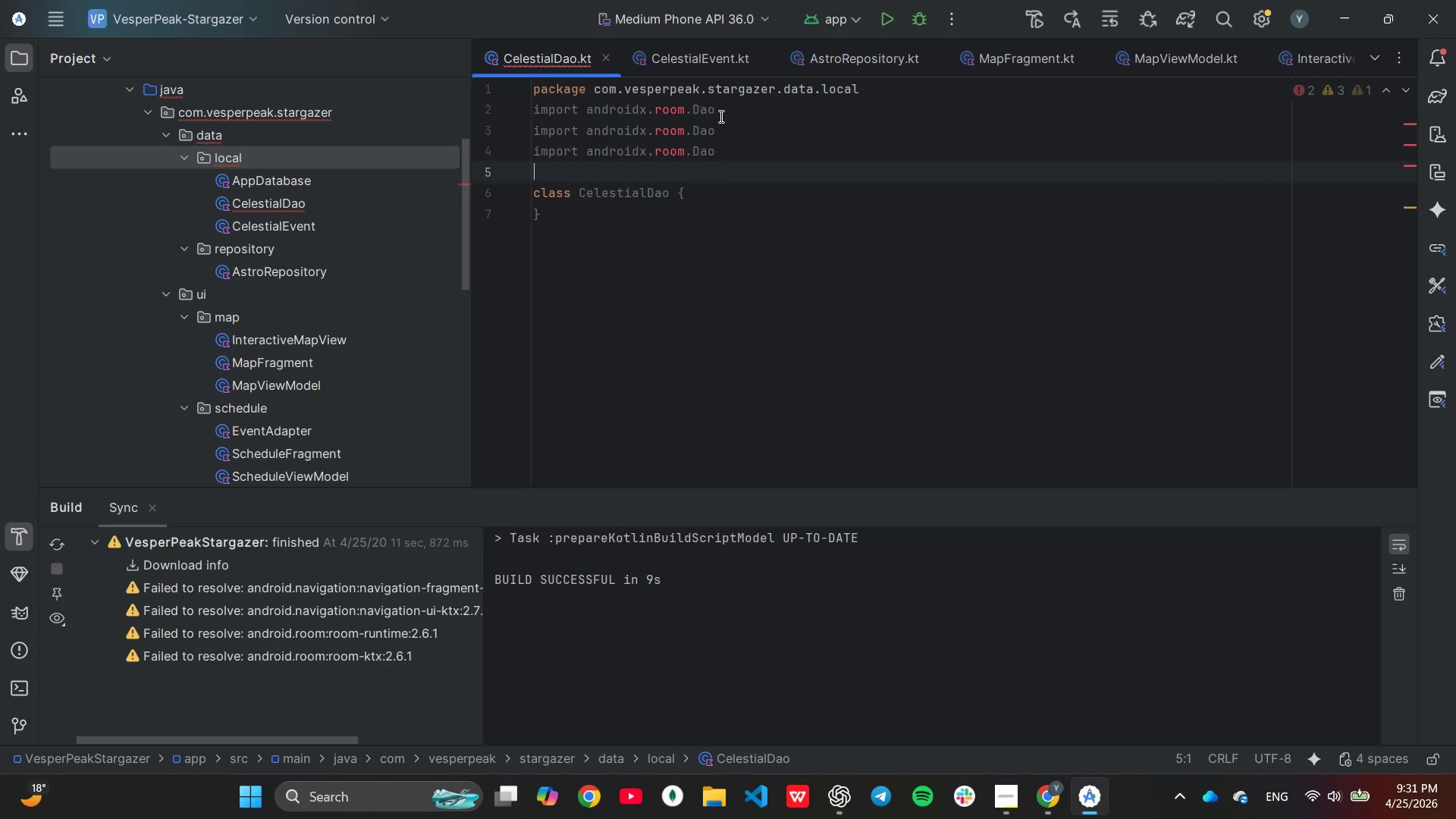 
key(Control+V)
 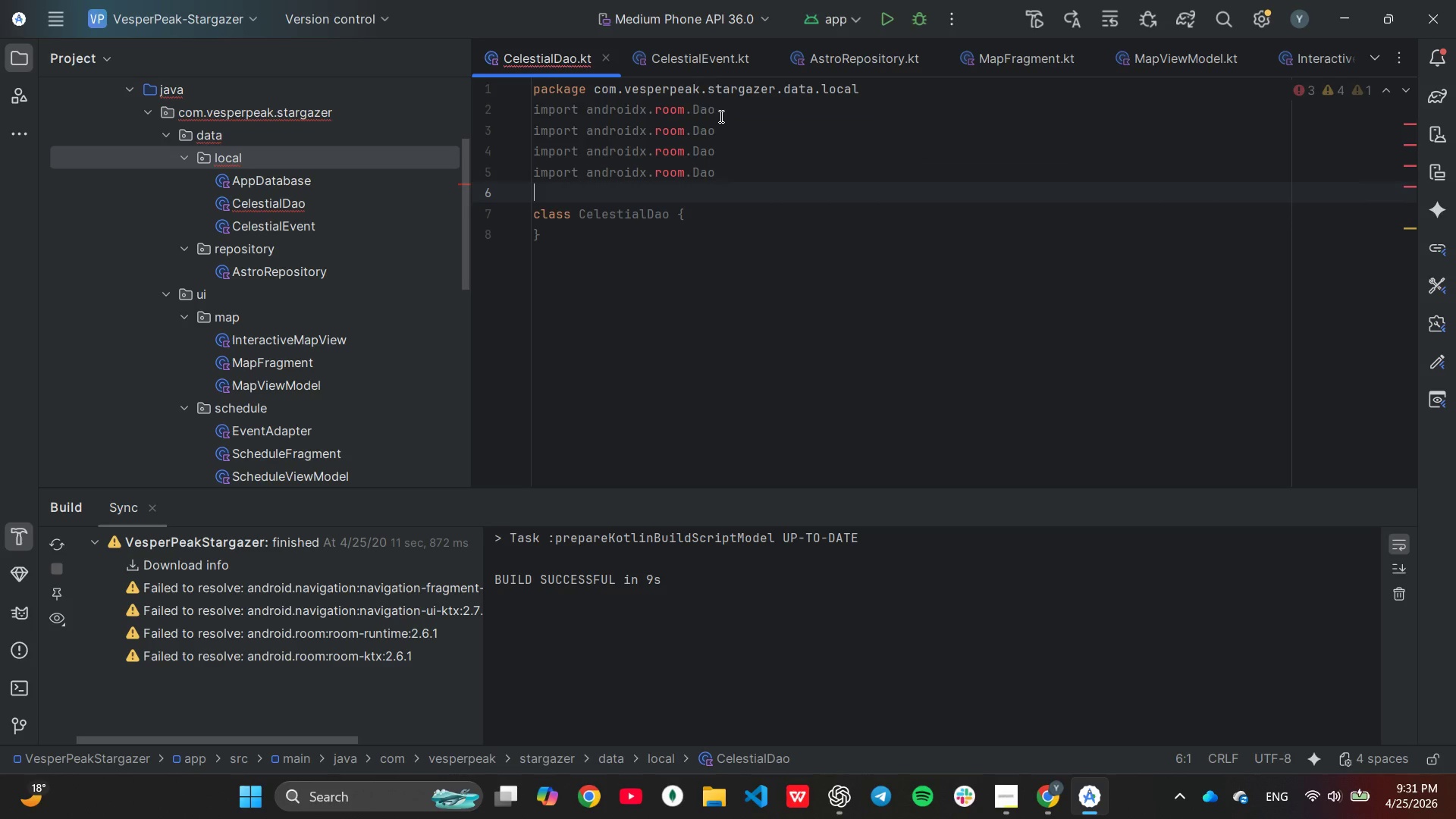 
key(ArrowLeft)
 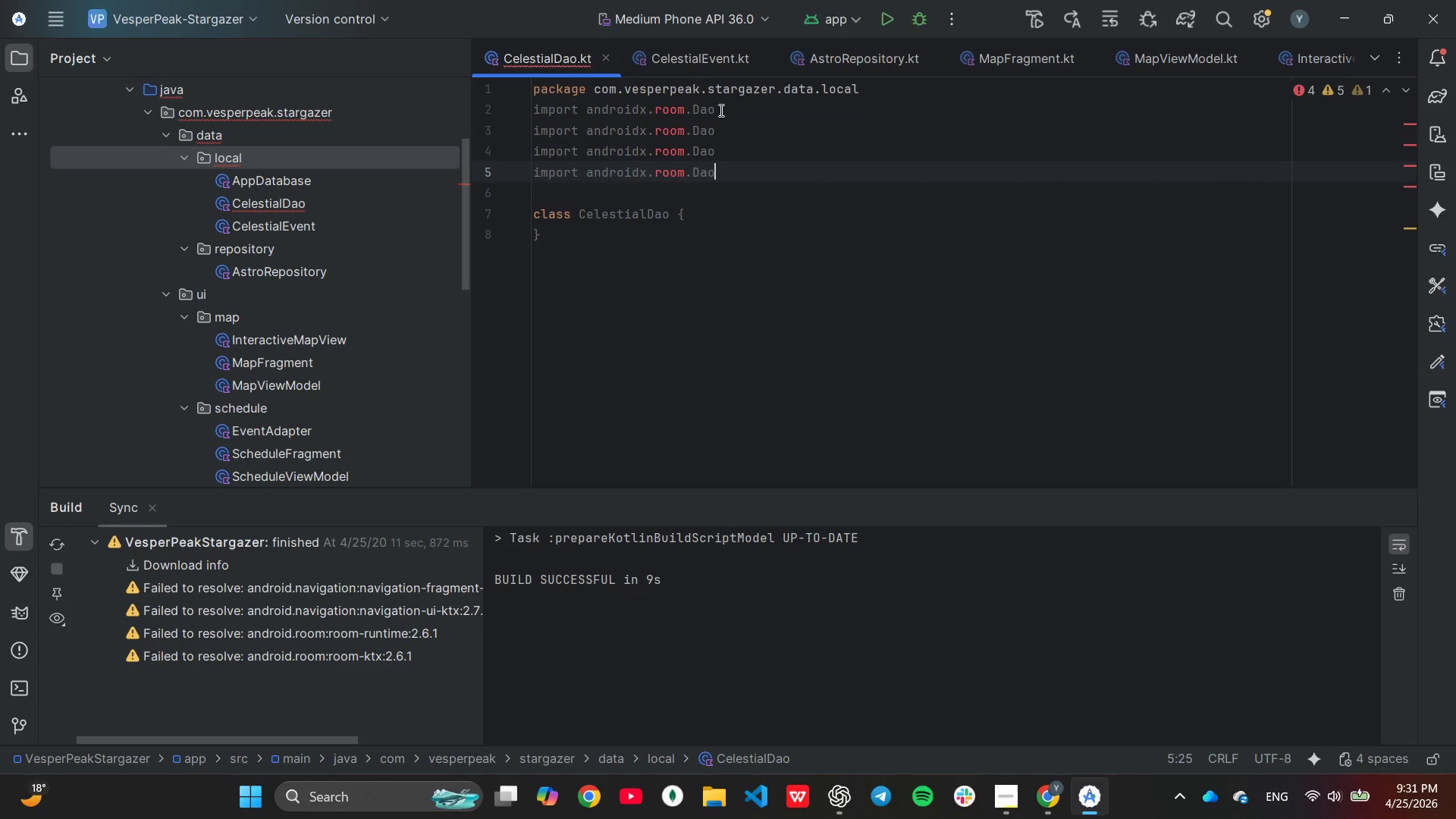 
key(ArrowUp)
 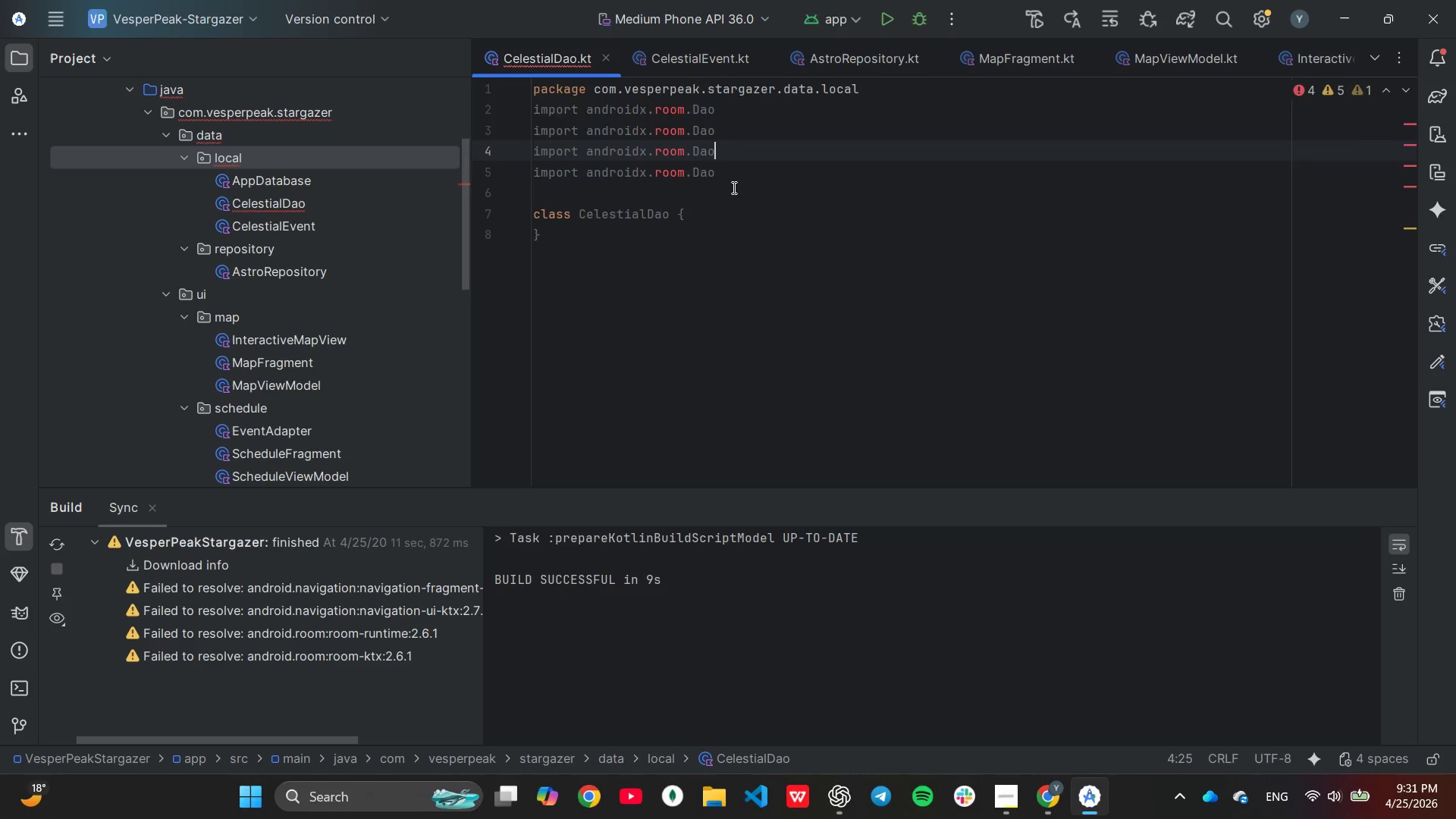 
key(ArrowUp)
 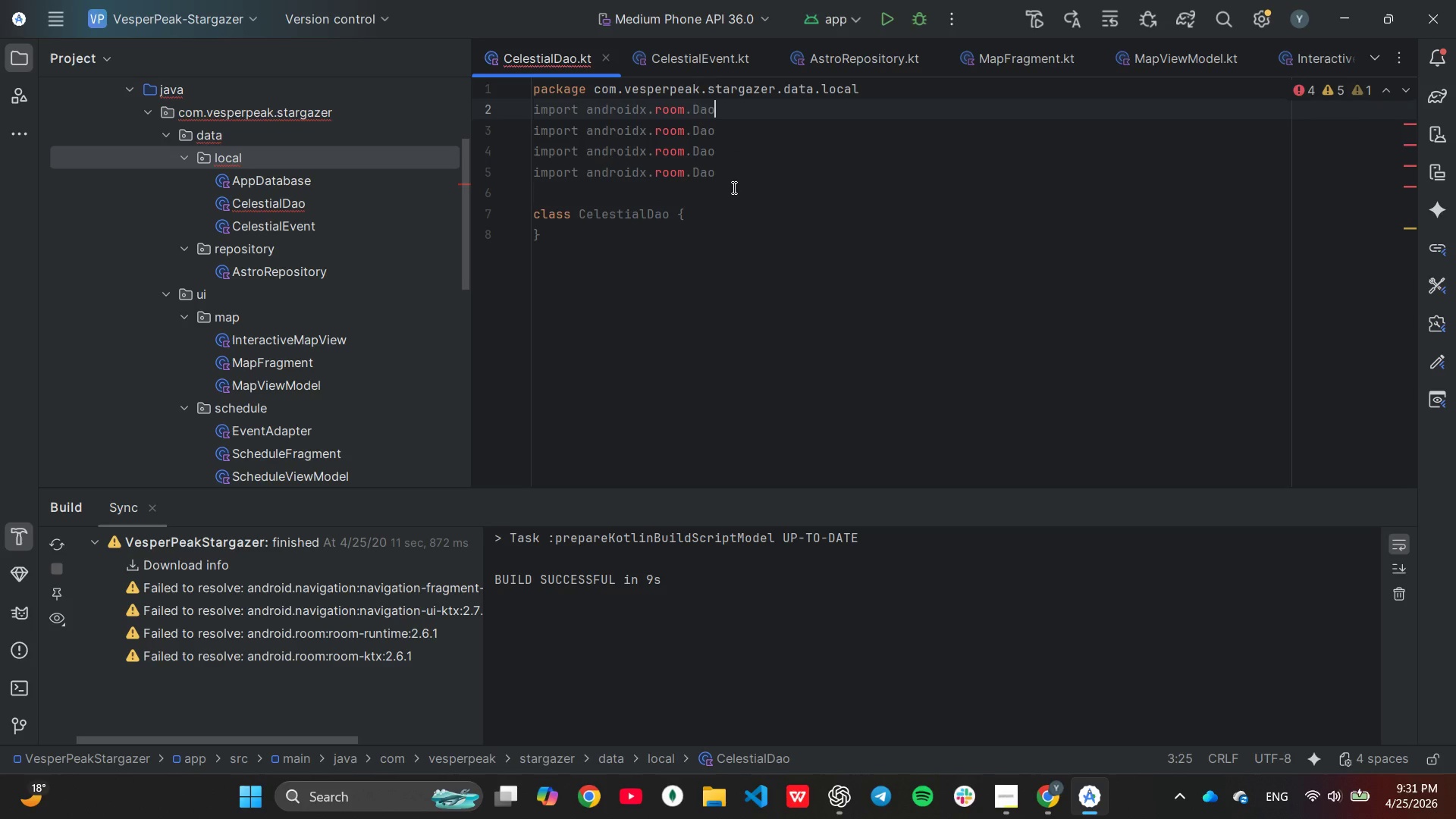 
key(ArrowUp)
 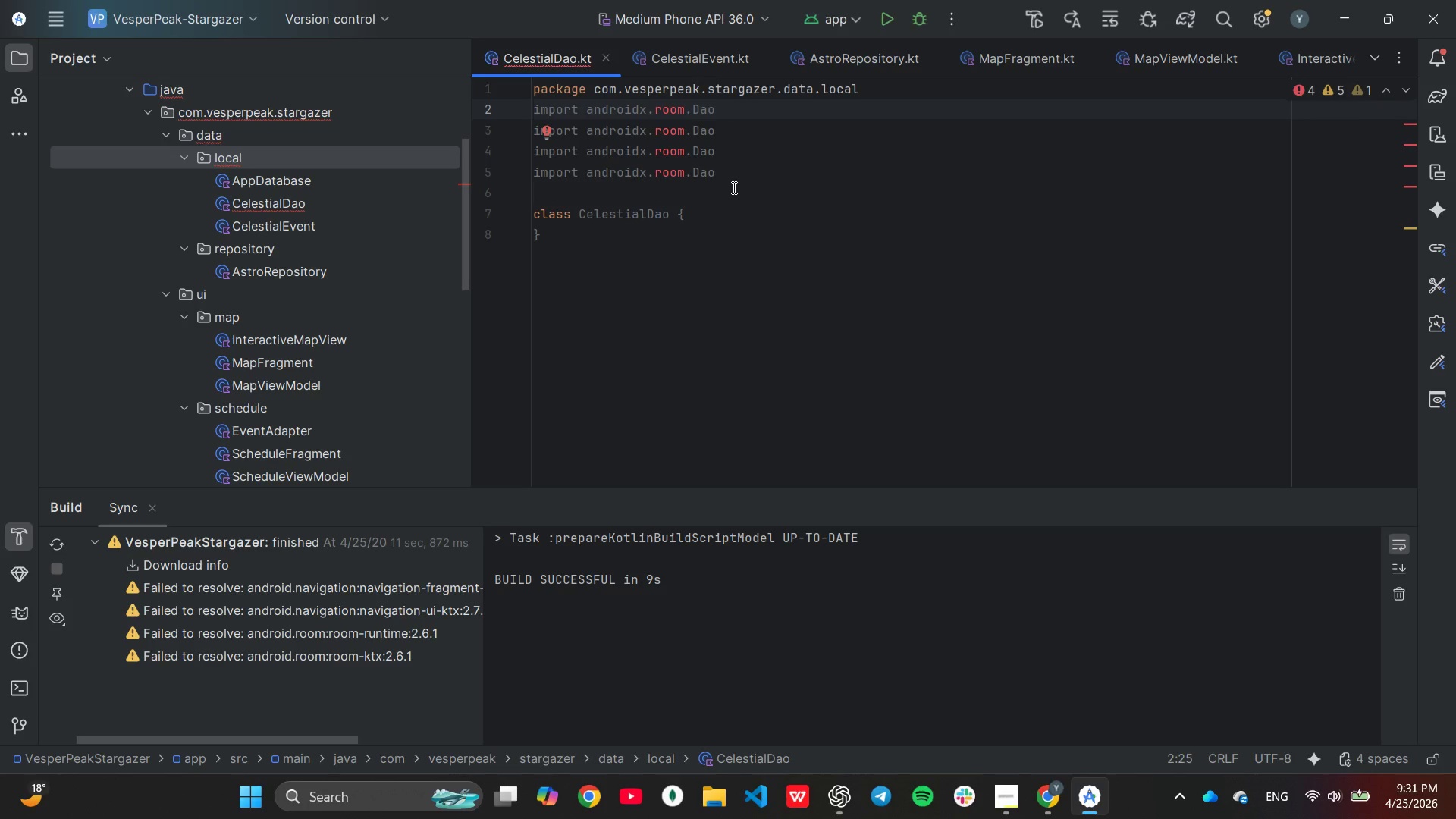 
key(ArrowDown)
 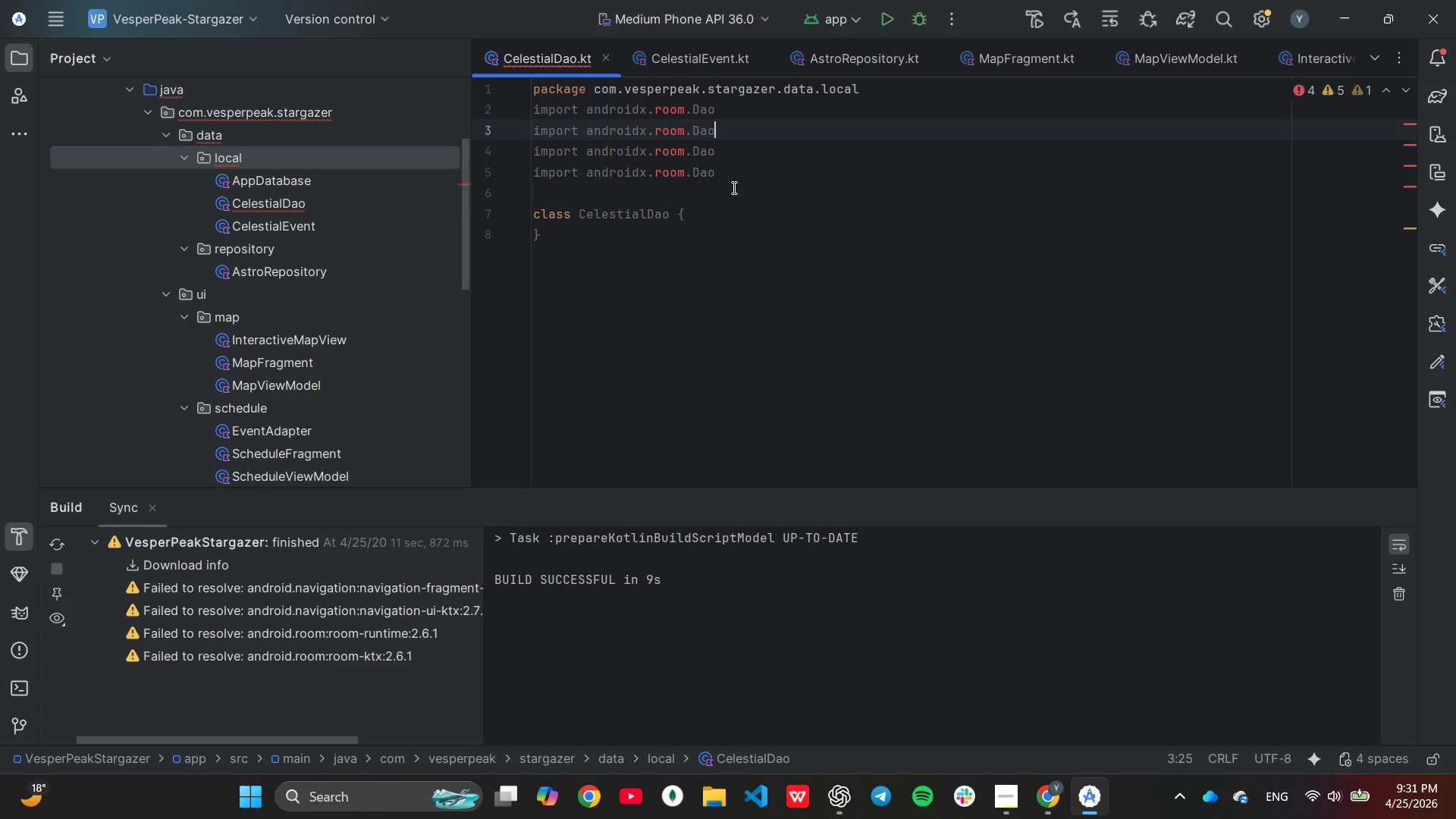 
key(Backspace)
key(Backspace)
key(Backspace)
type(Insert)
 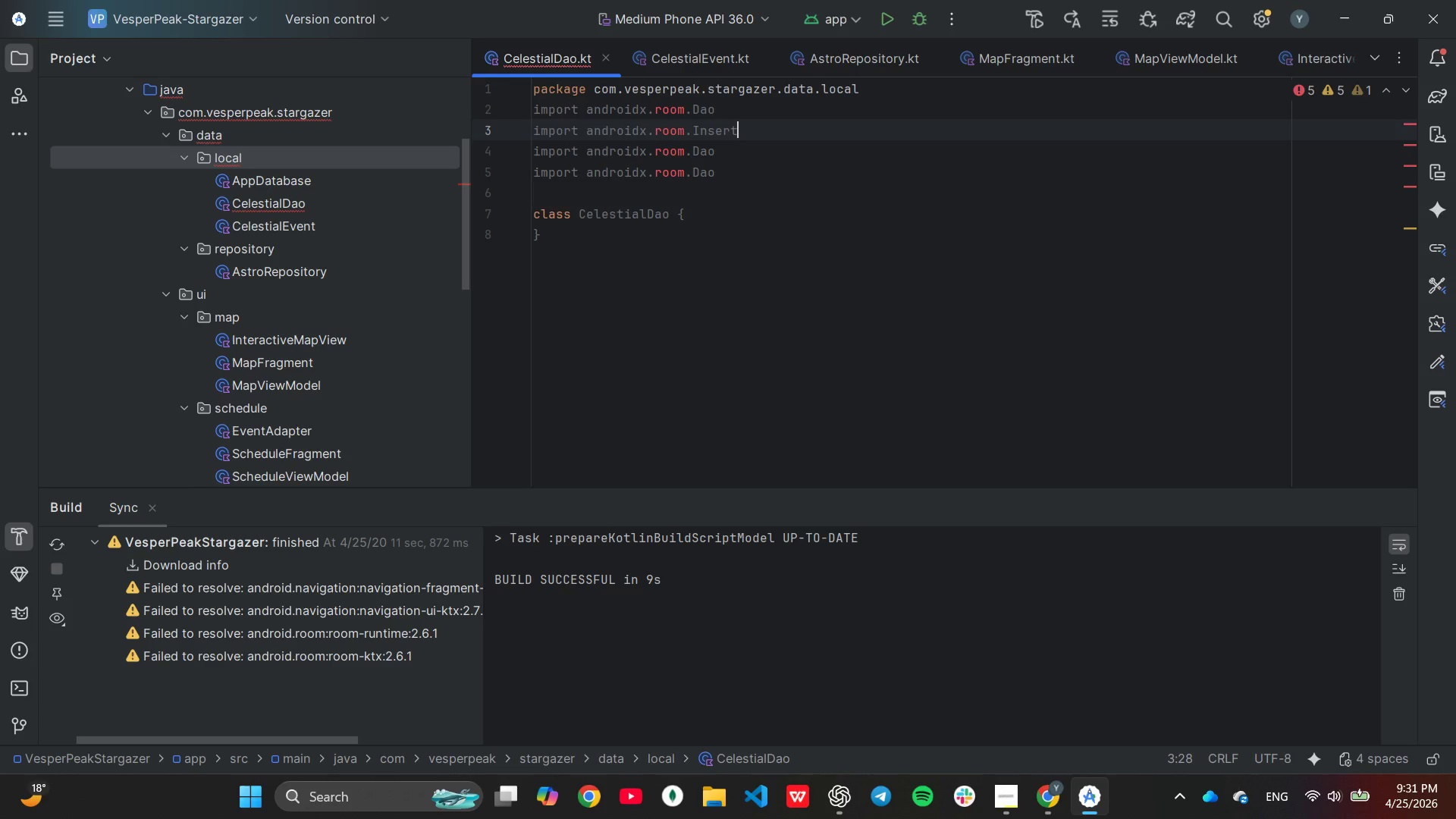 
key(ArrowDown)
 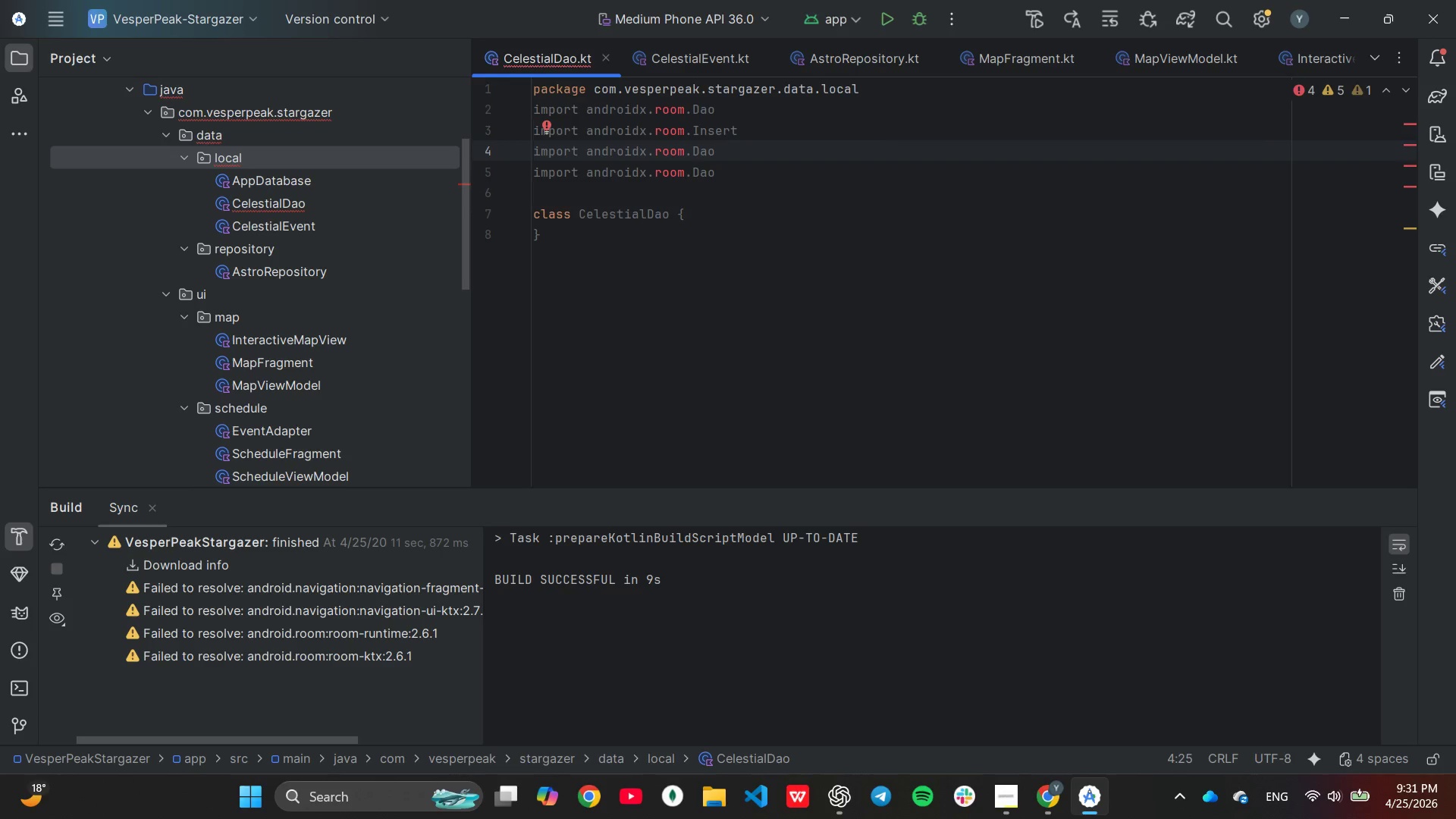 
key(Backspace)
key(Backspace)
key(Backspace)
type(Query)
 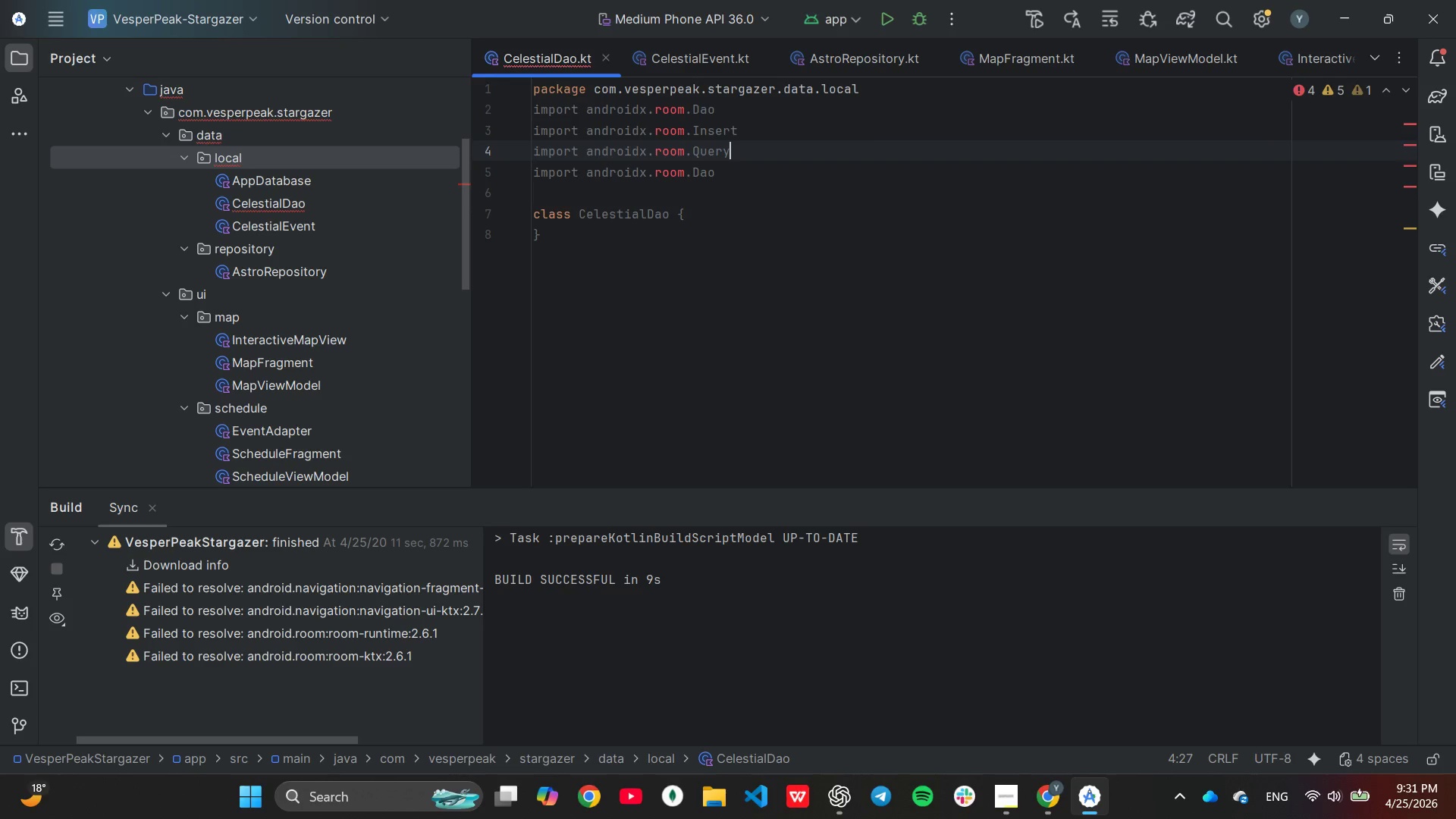 
key(ArrowDown)
 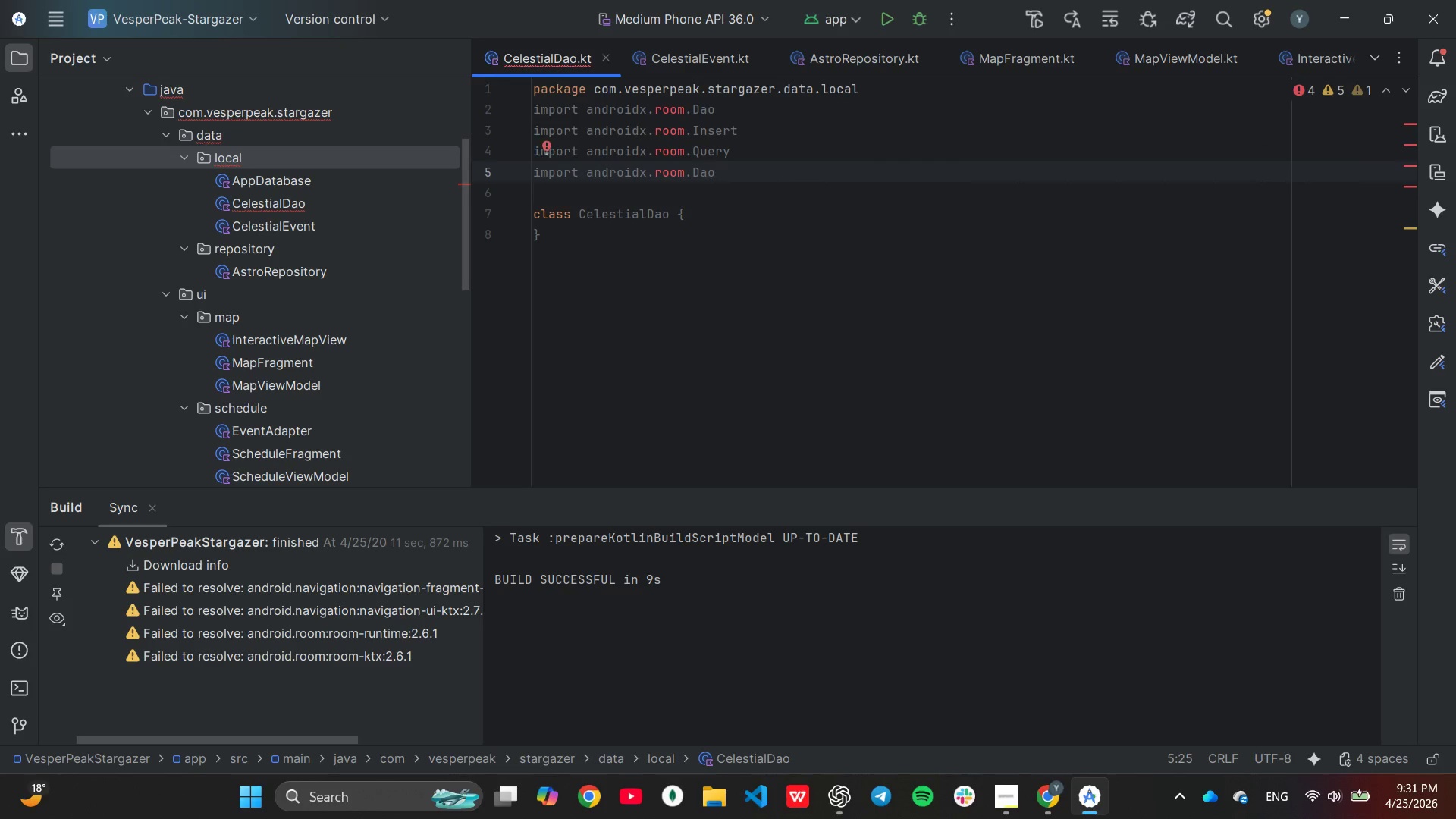 
hold_key(key=Backspace, duration=0.88)
 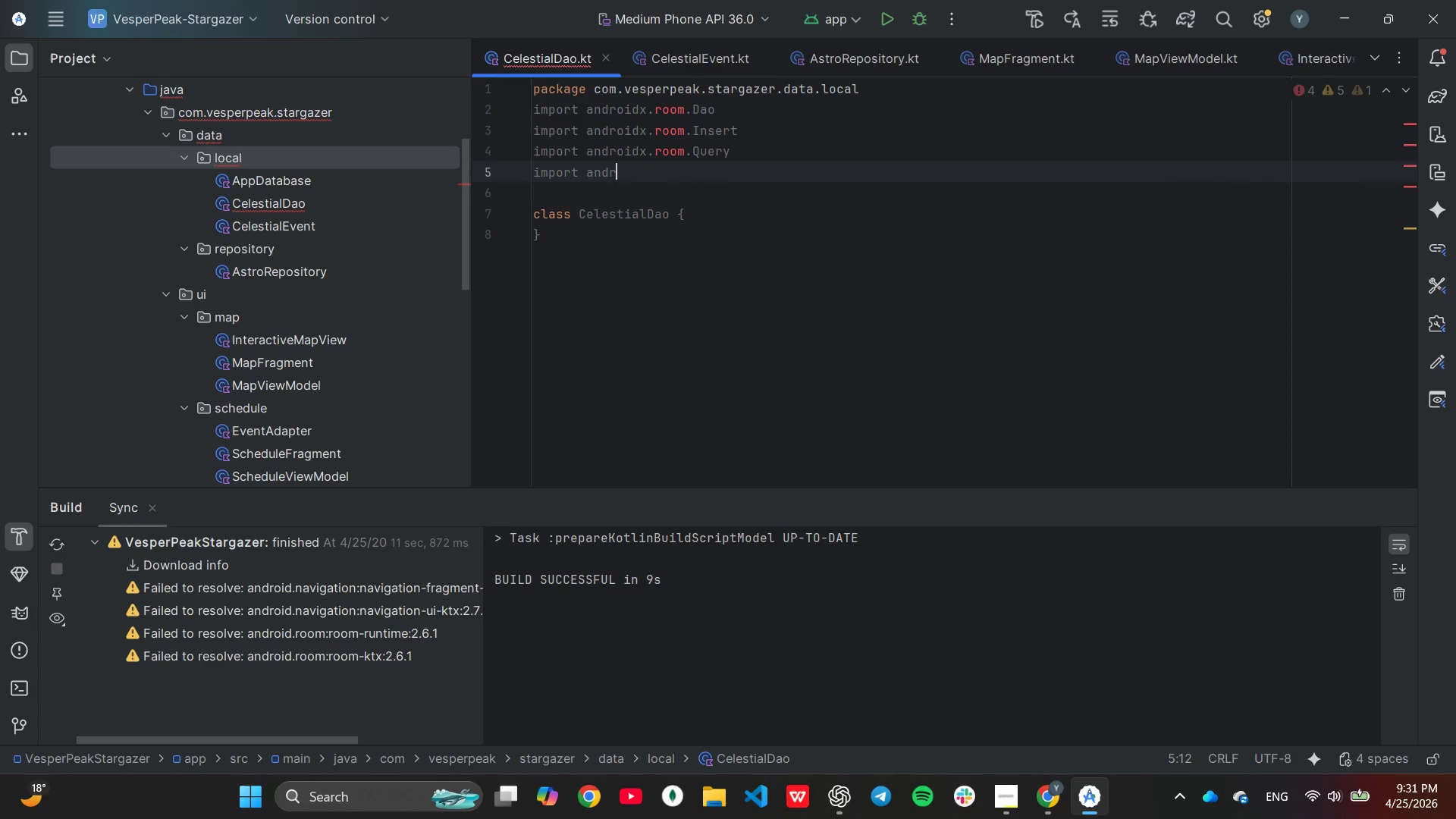 
key(Backspace)
key(Backspace)
key(Backspace)
key(Backspace)
key(Backspace)
type(kotlinx)
 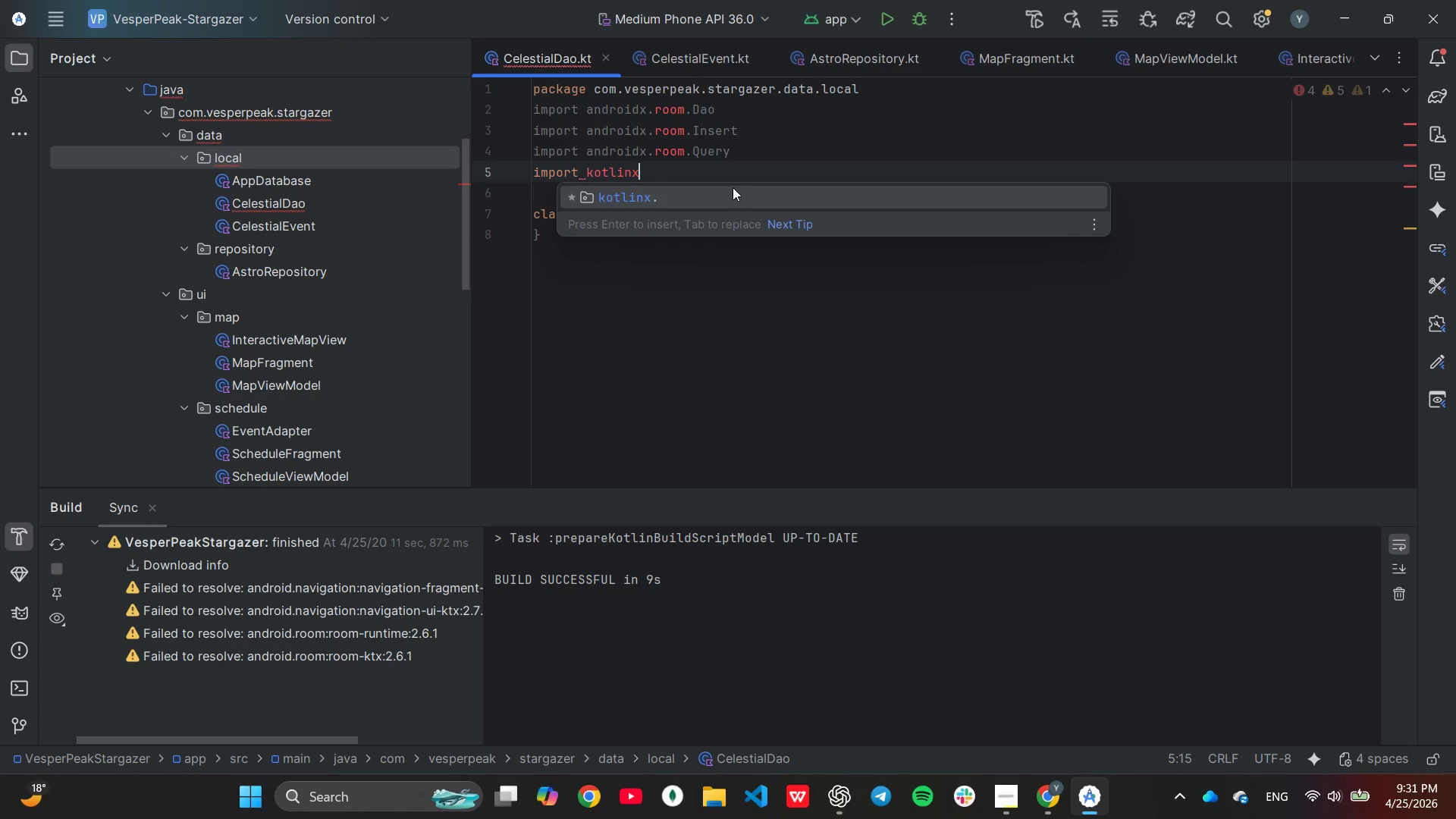 
key(Enter)
 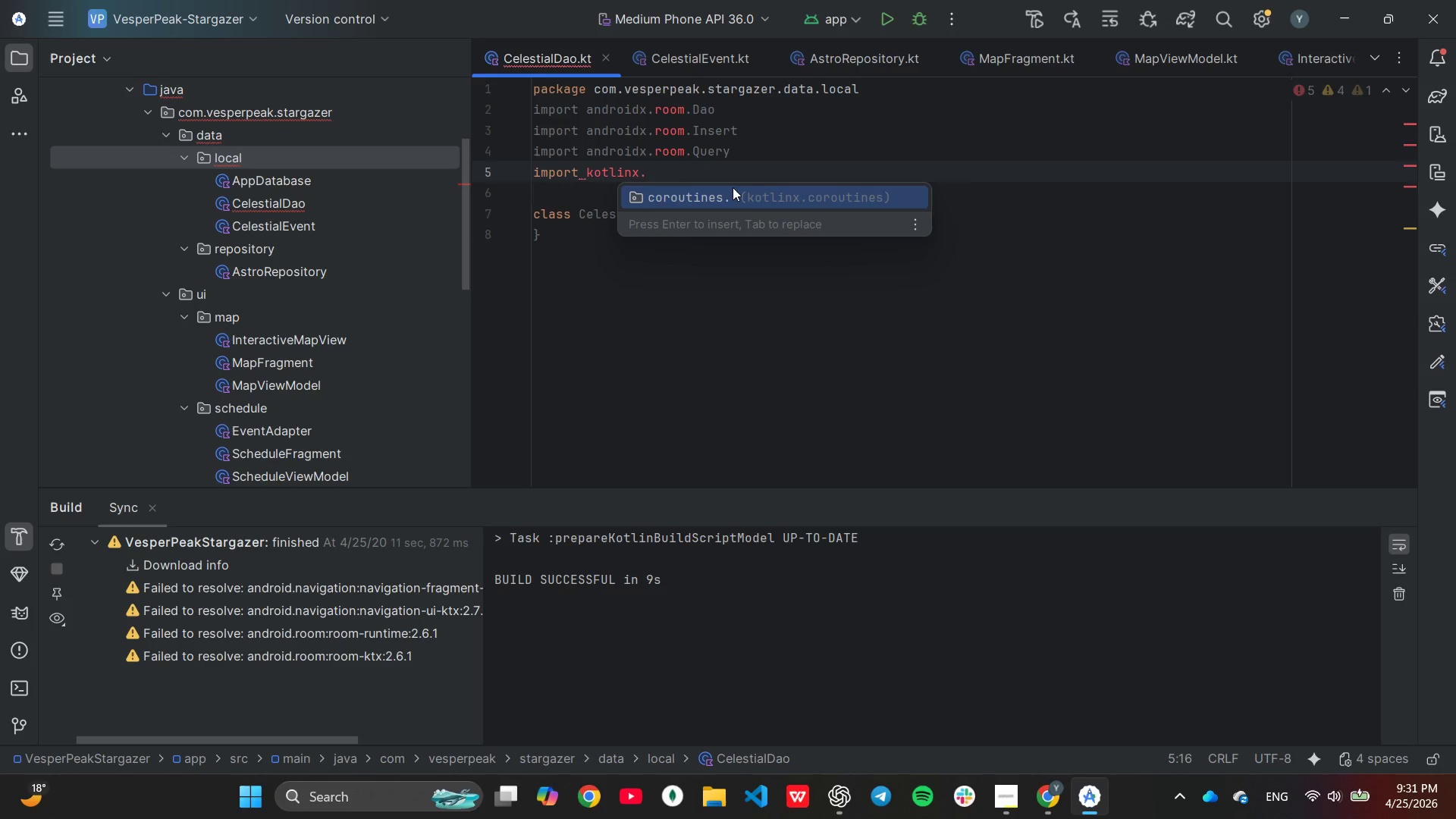 
key(Enter)
 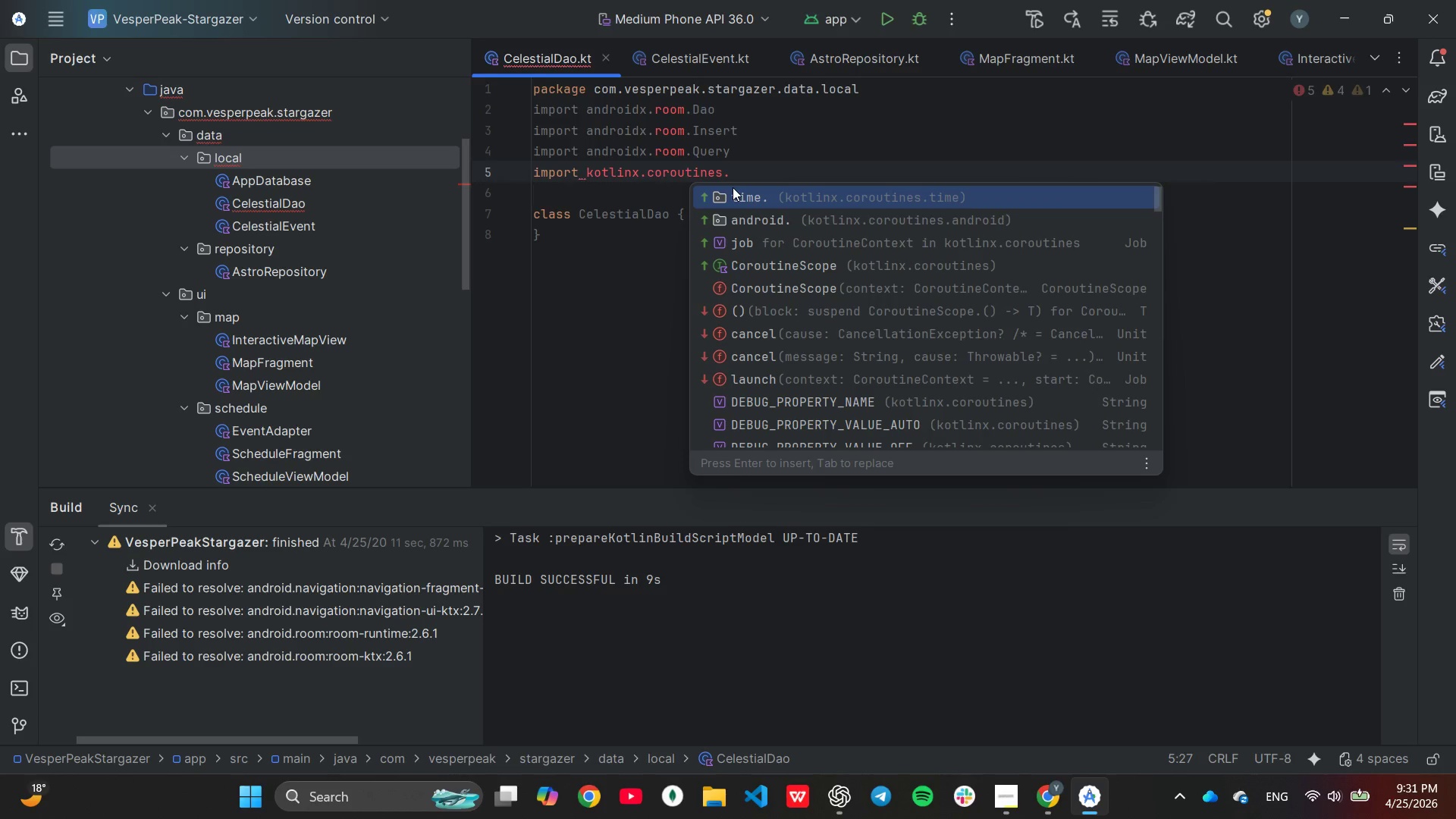 
key(F)
 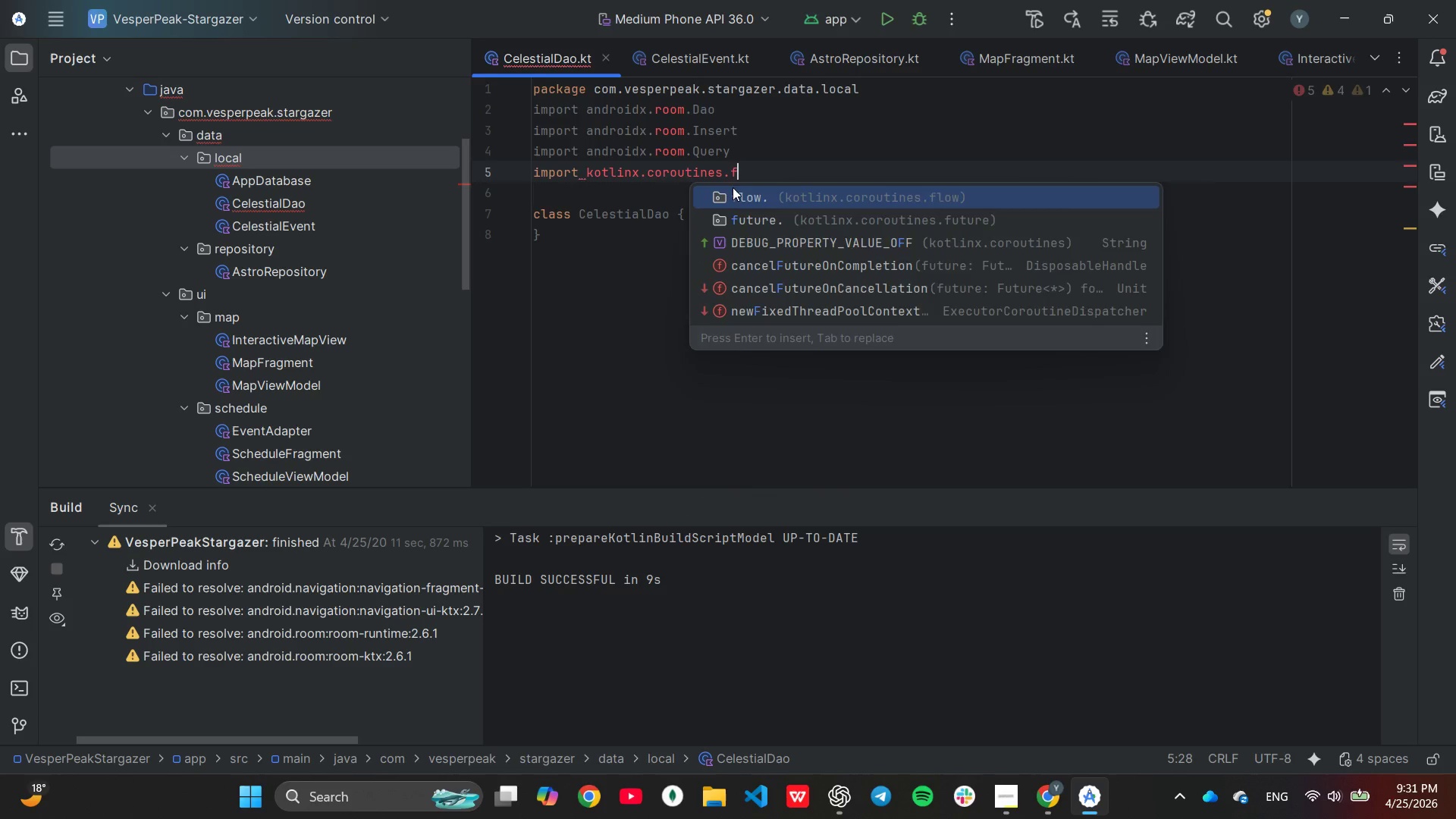 
key(Enter)
 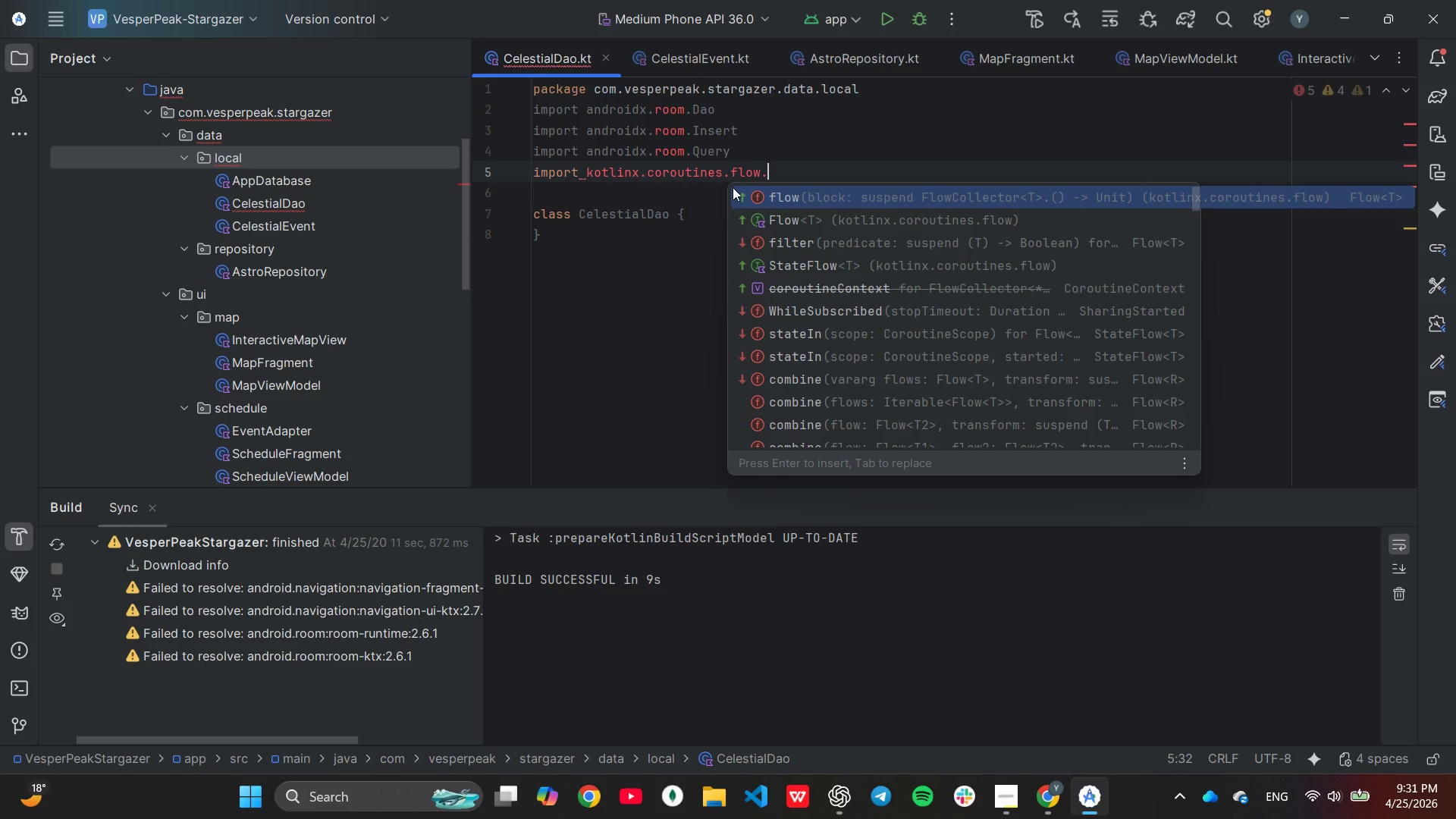 
key(ArrowDown)
 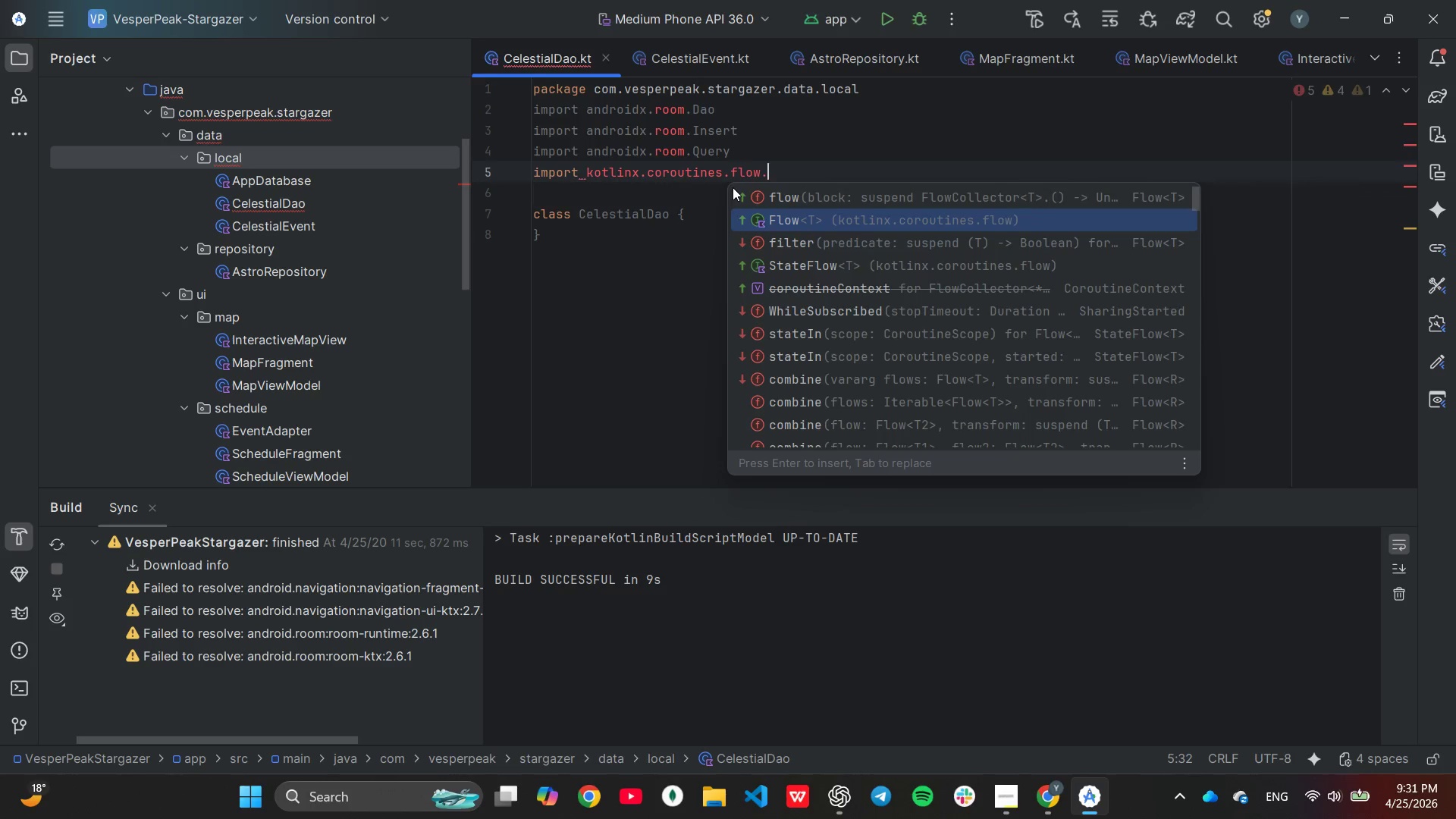 
key(Enter)
 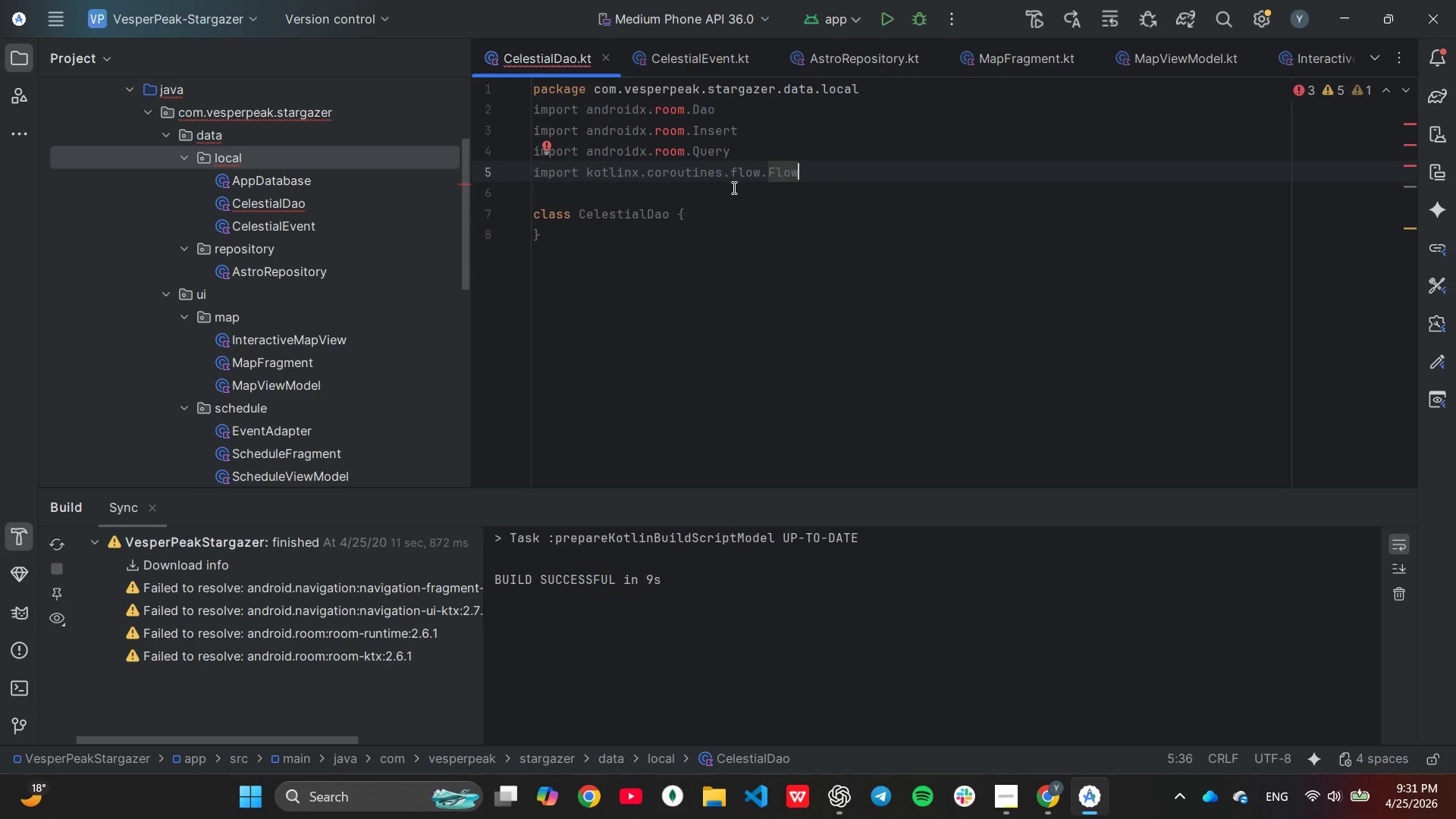 
wait(12.43)
 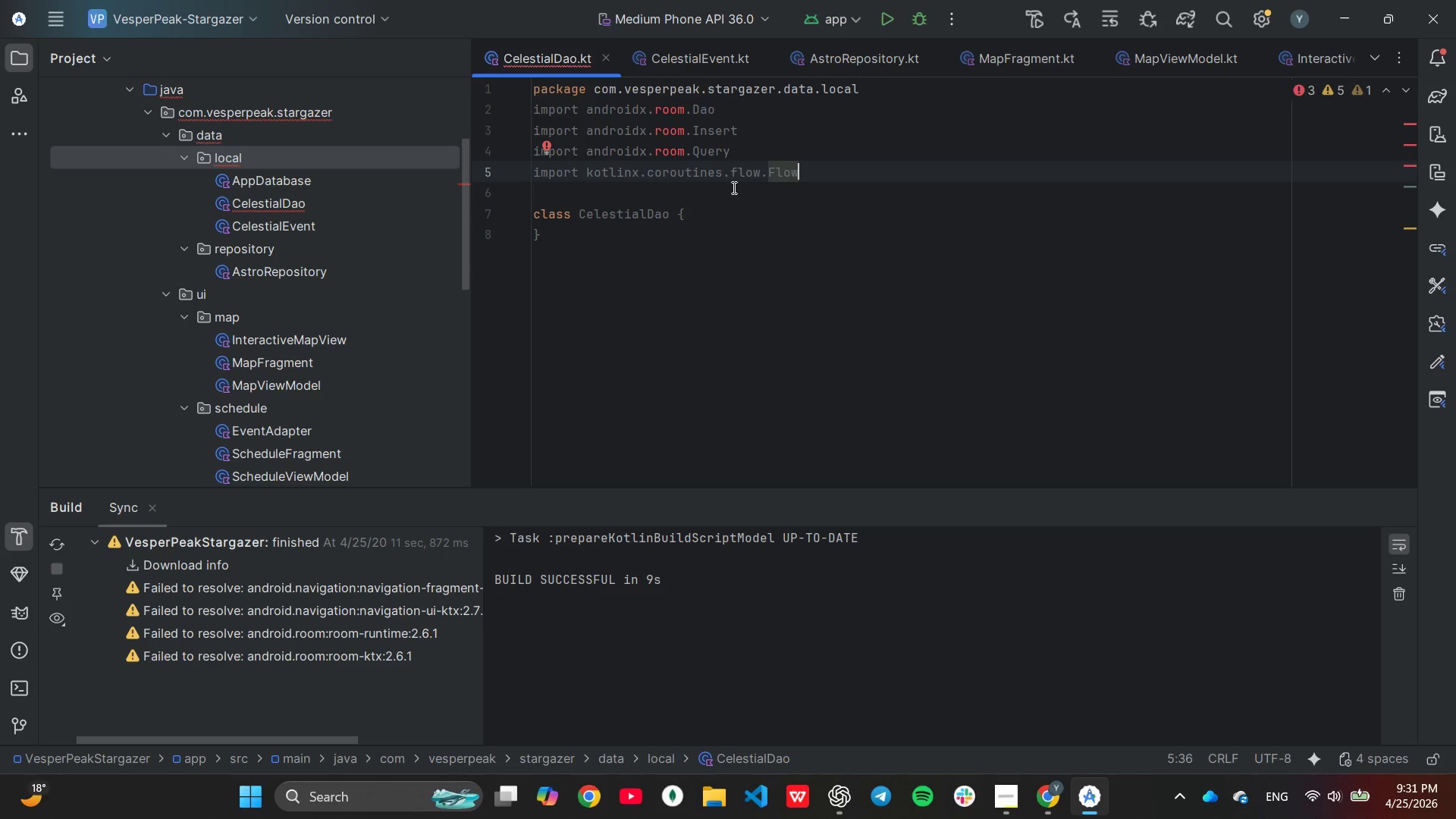 
mouse_move([608, 233])
 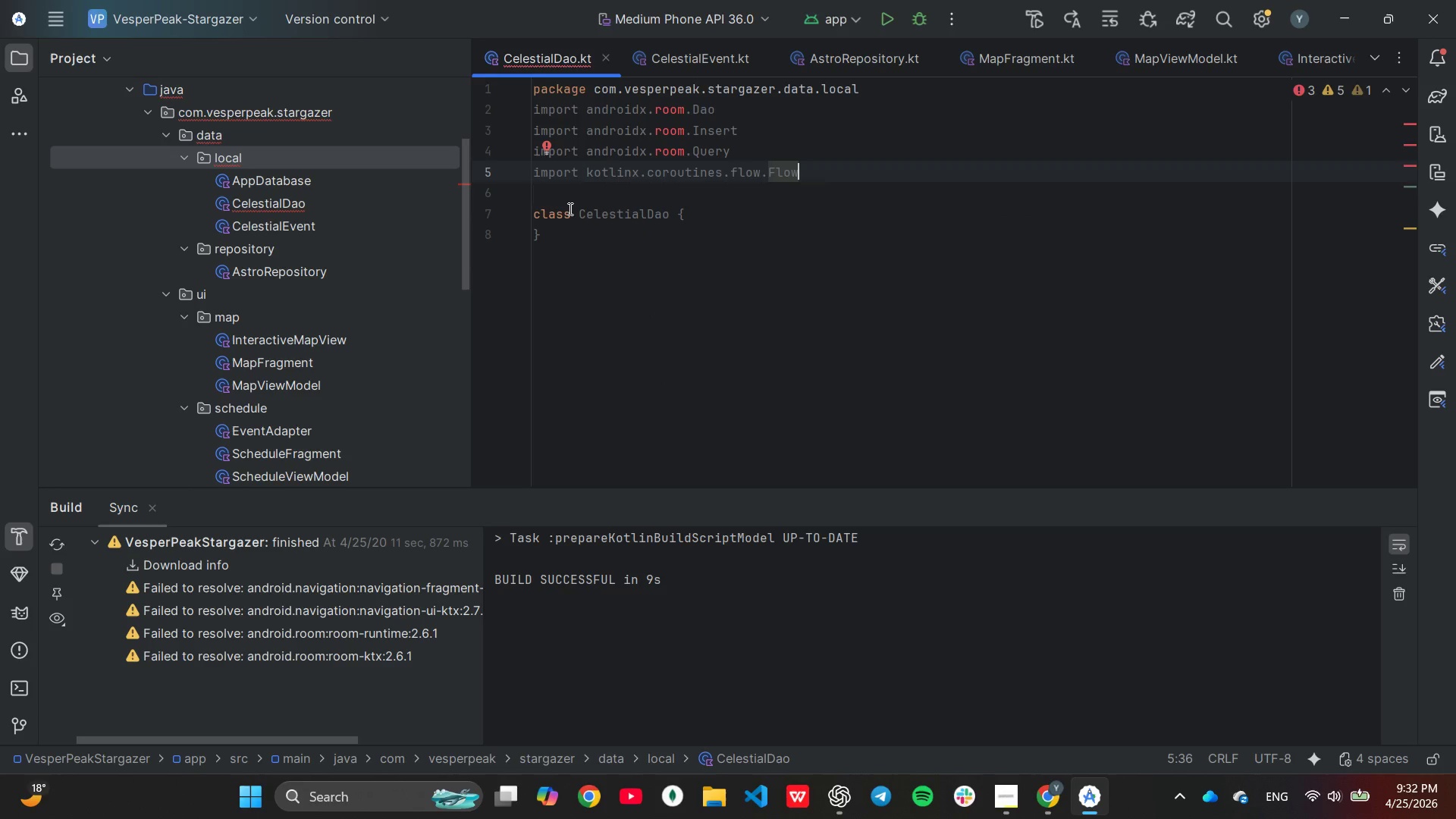 
left_click([569, 209])
 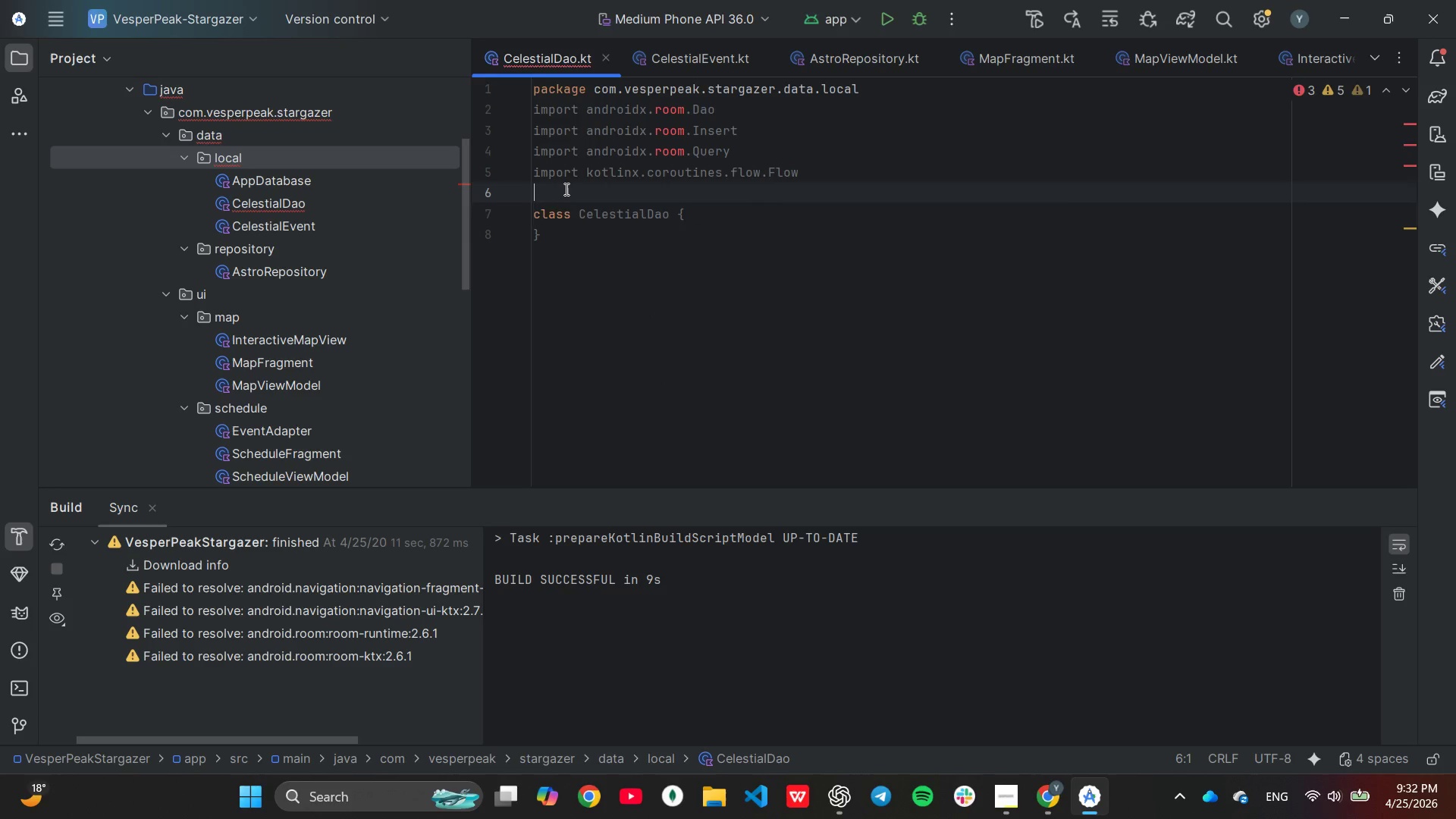 
key(Enter)
 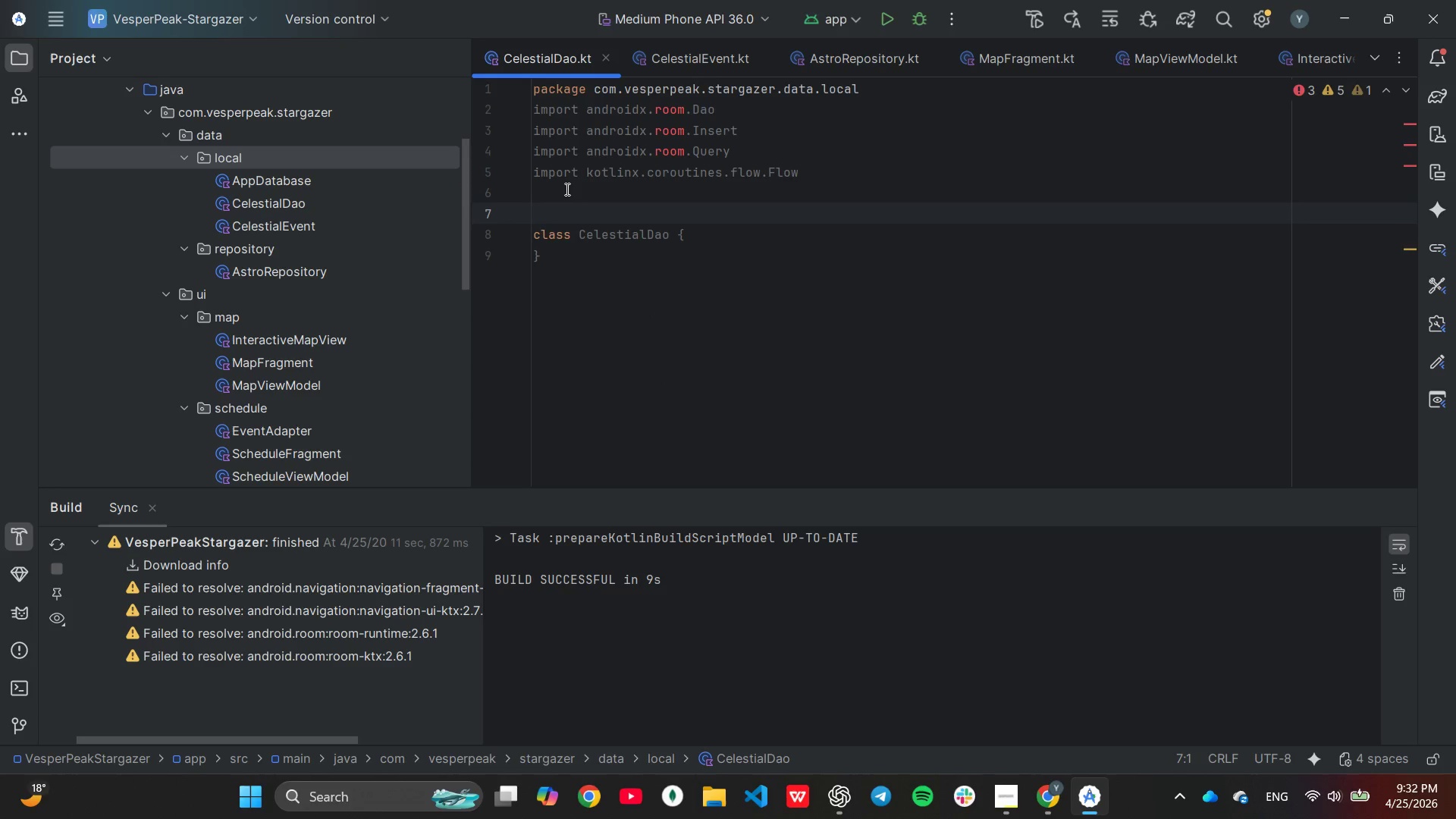 
type(@Dao)
 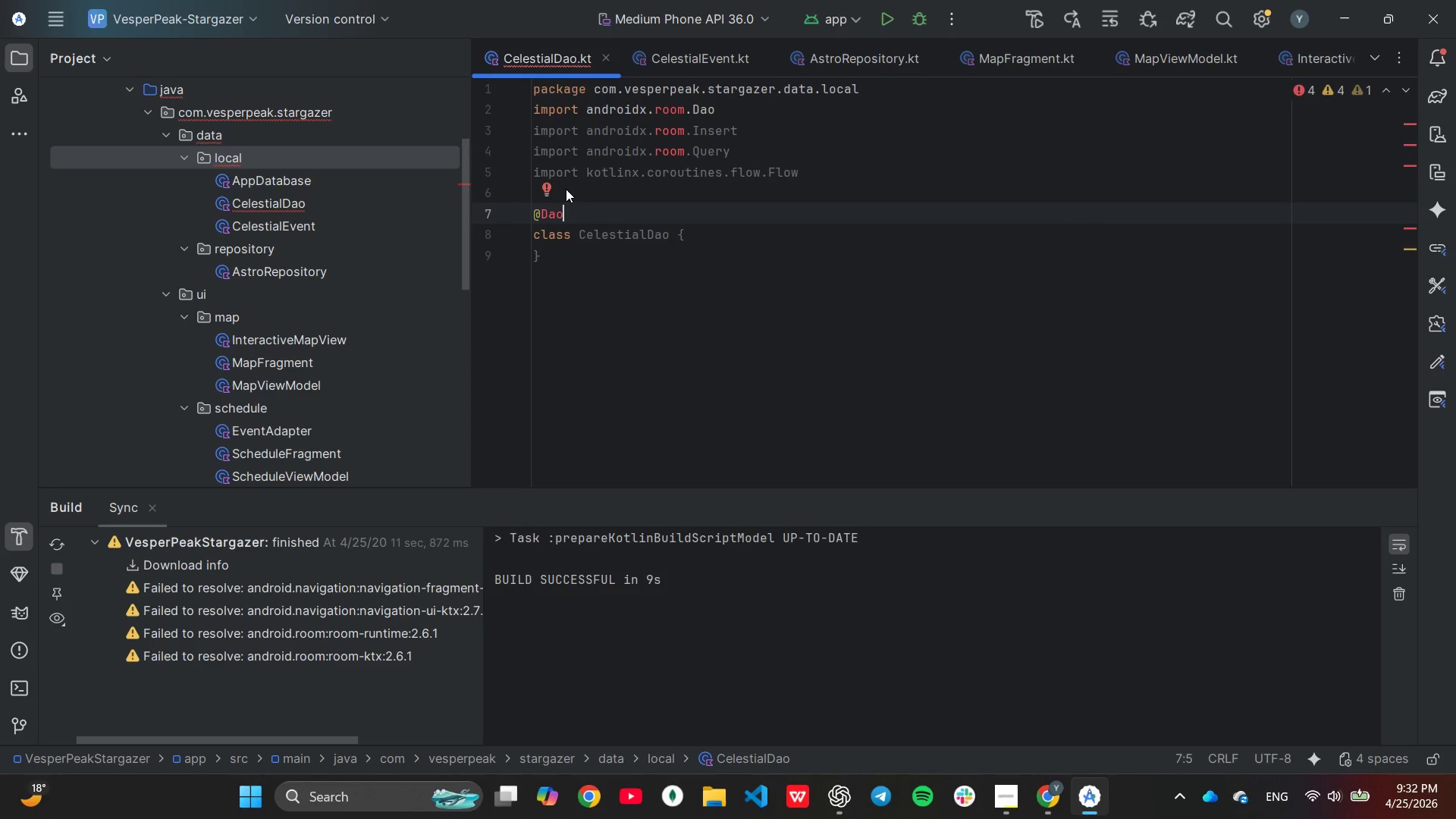 
key(ArrowDown)
 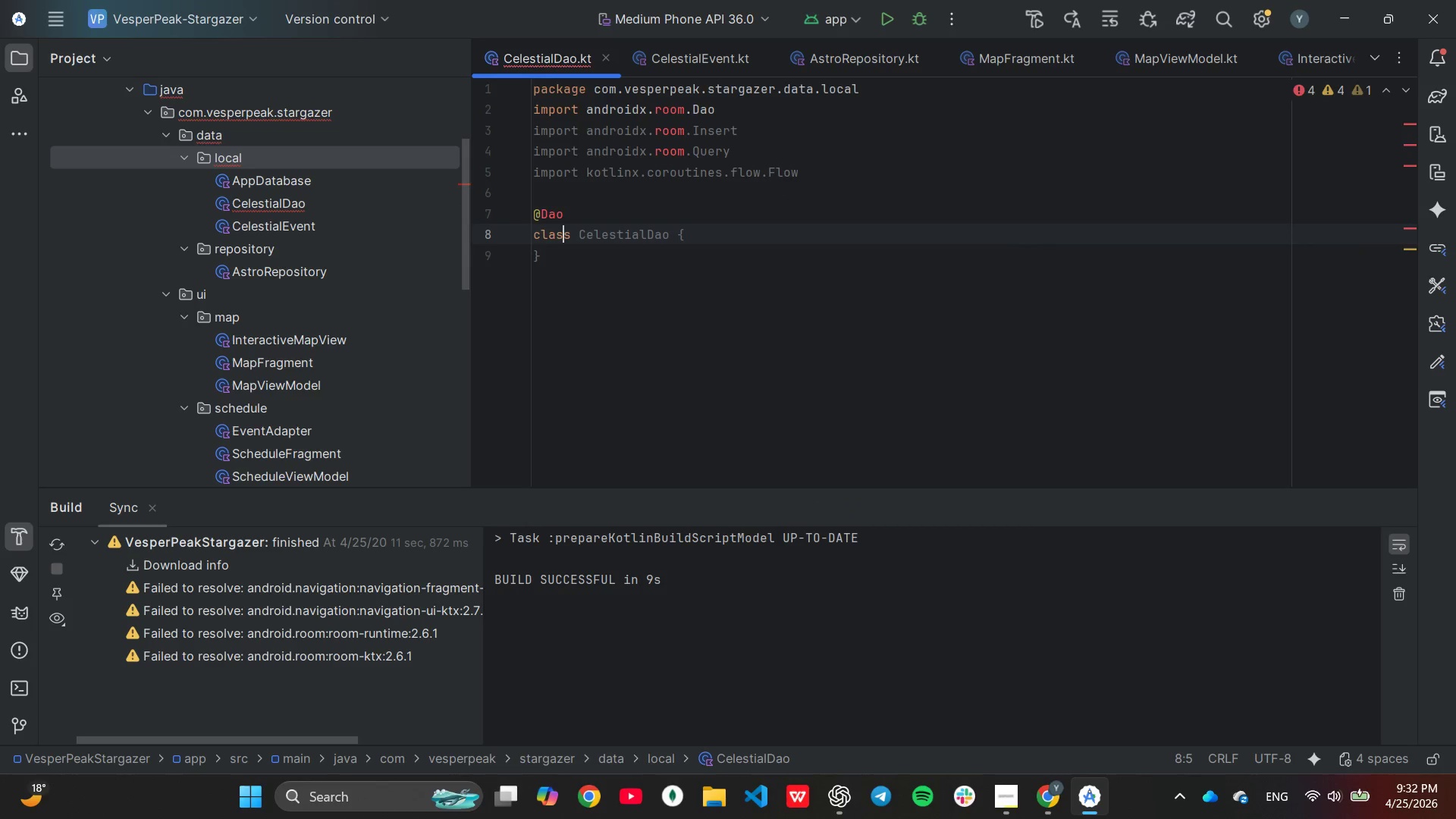 
key(ArrowRight)
 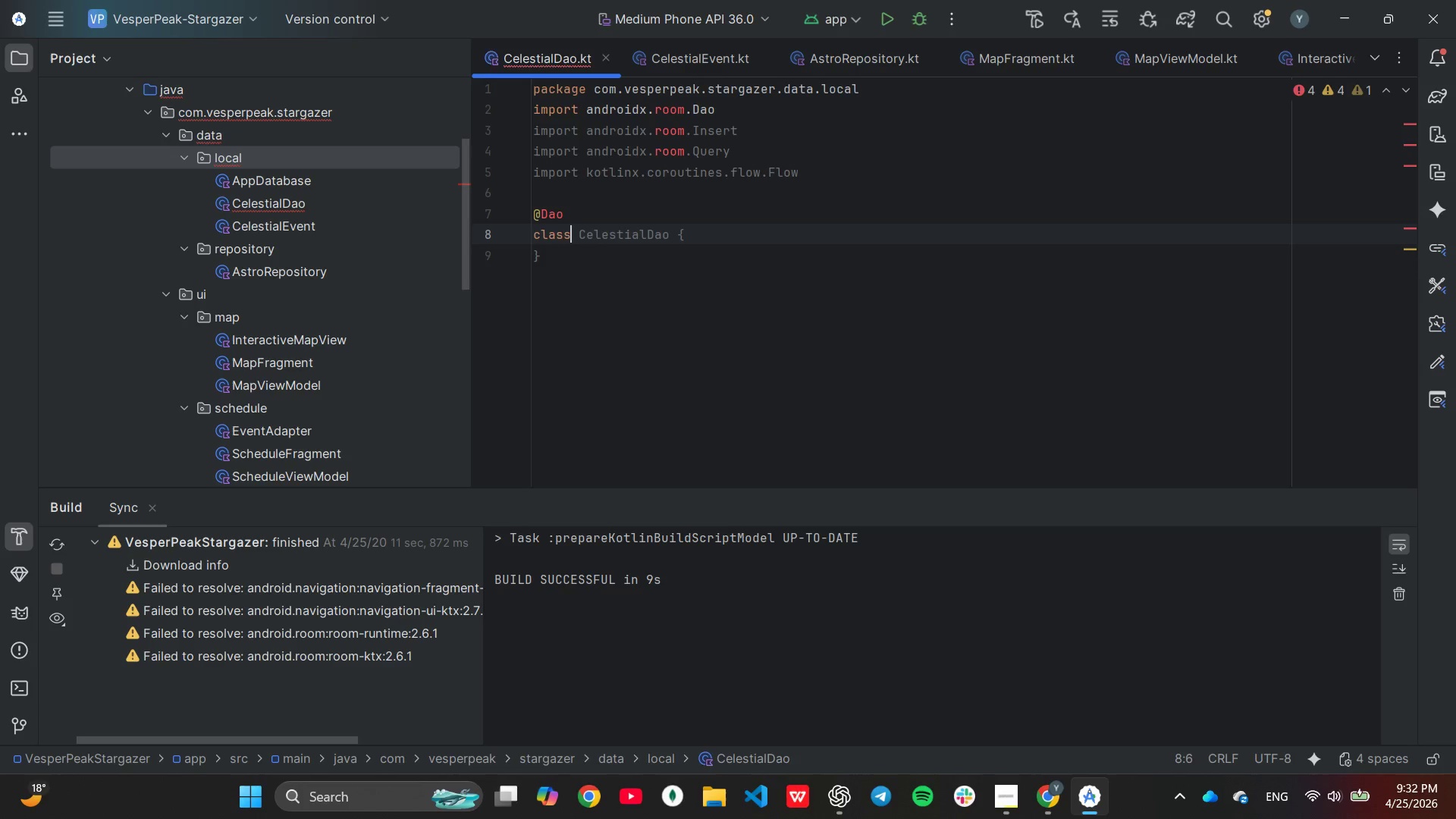 
key(Backspace)
key(Backspace)
key(Backspace)
key(Backspace)
key(Backspace)
type(inte)
 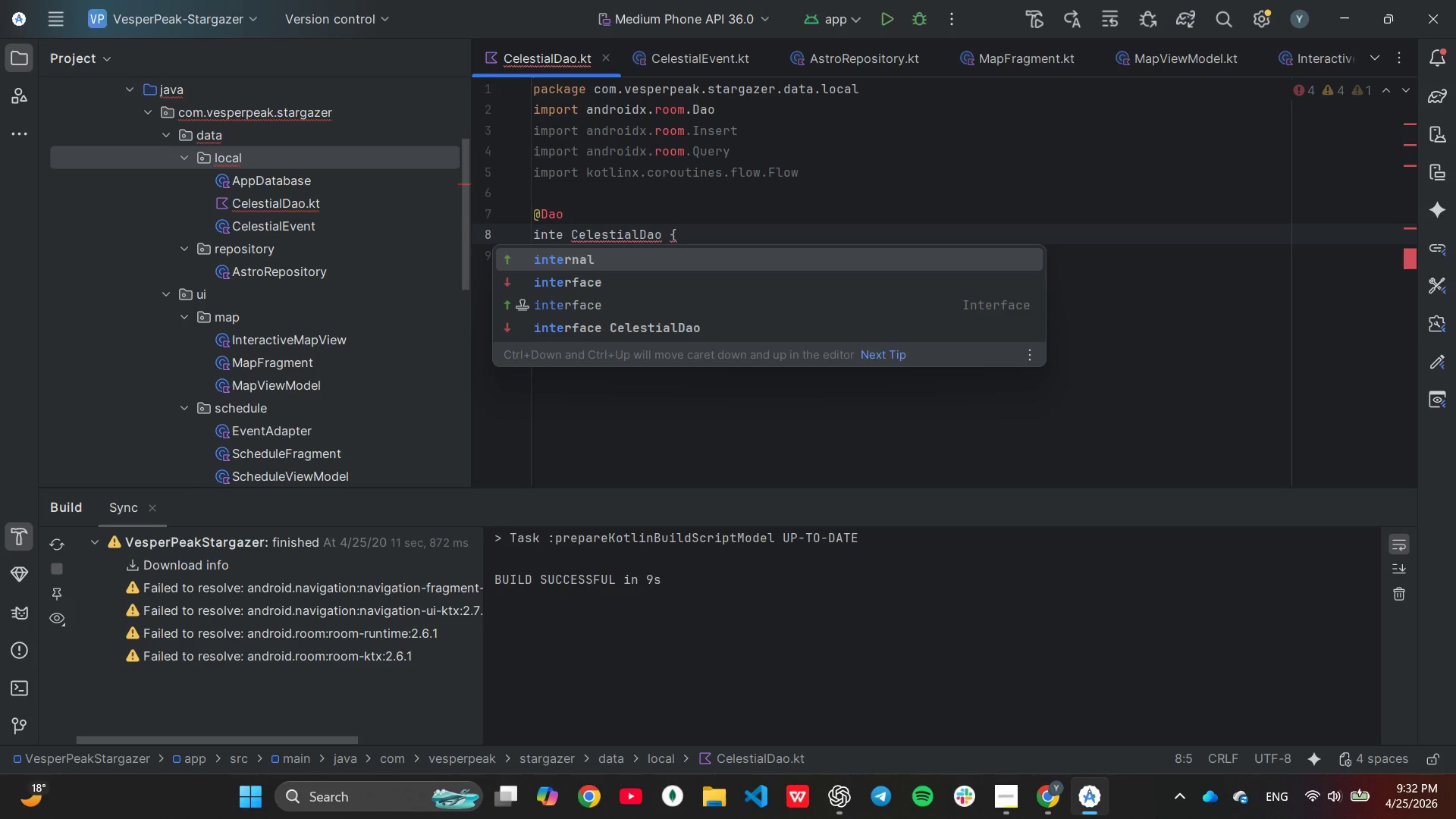 
key(ArrowDown)
 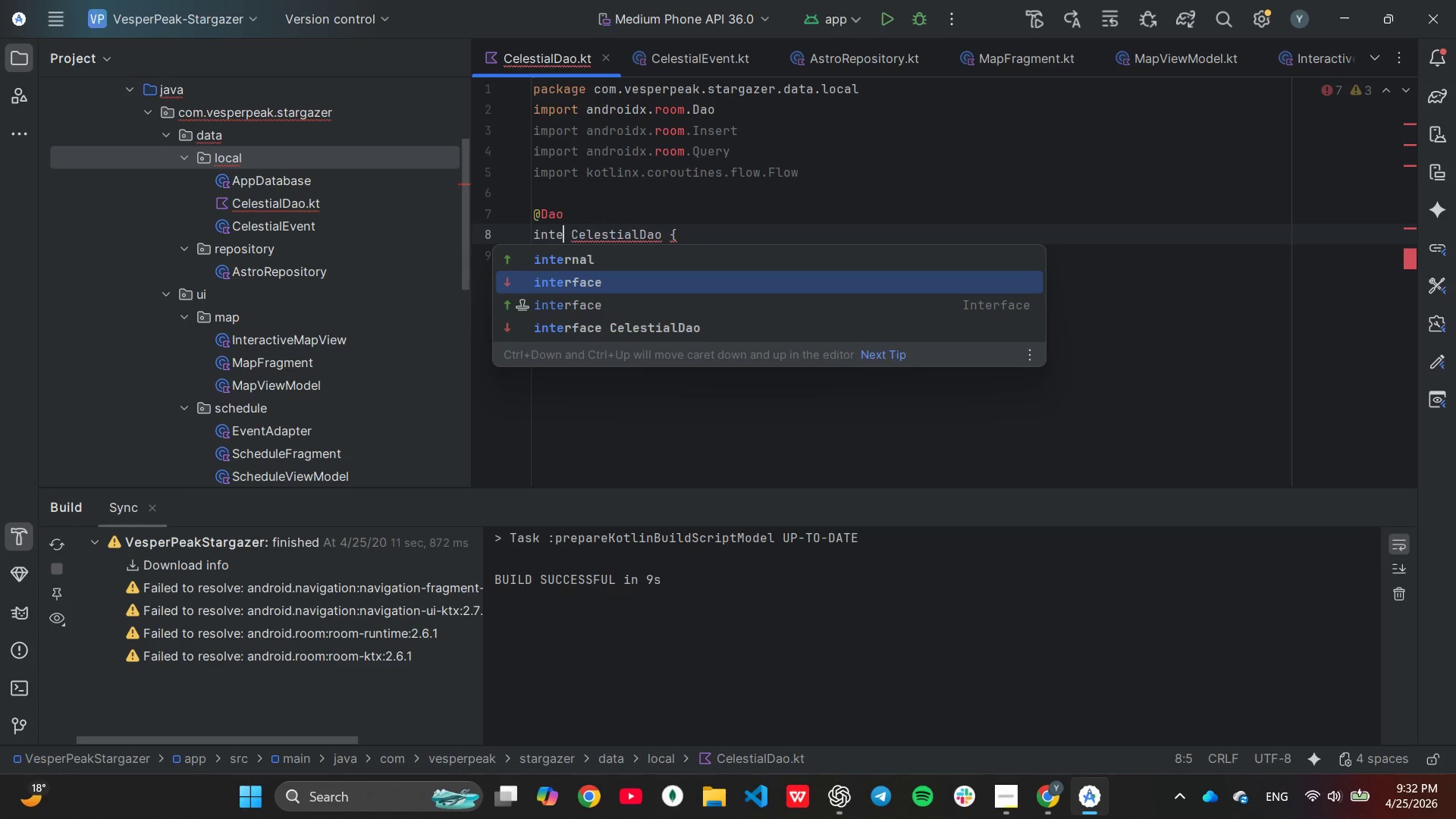 
key(Enter)
 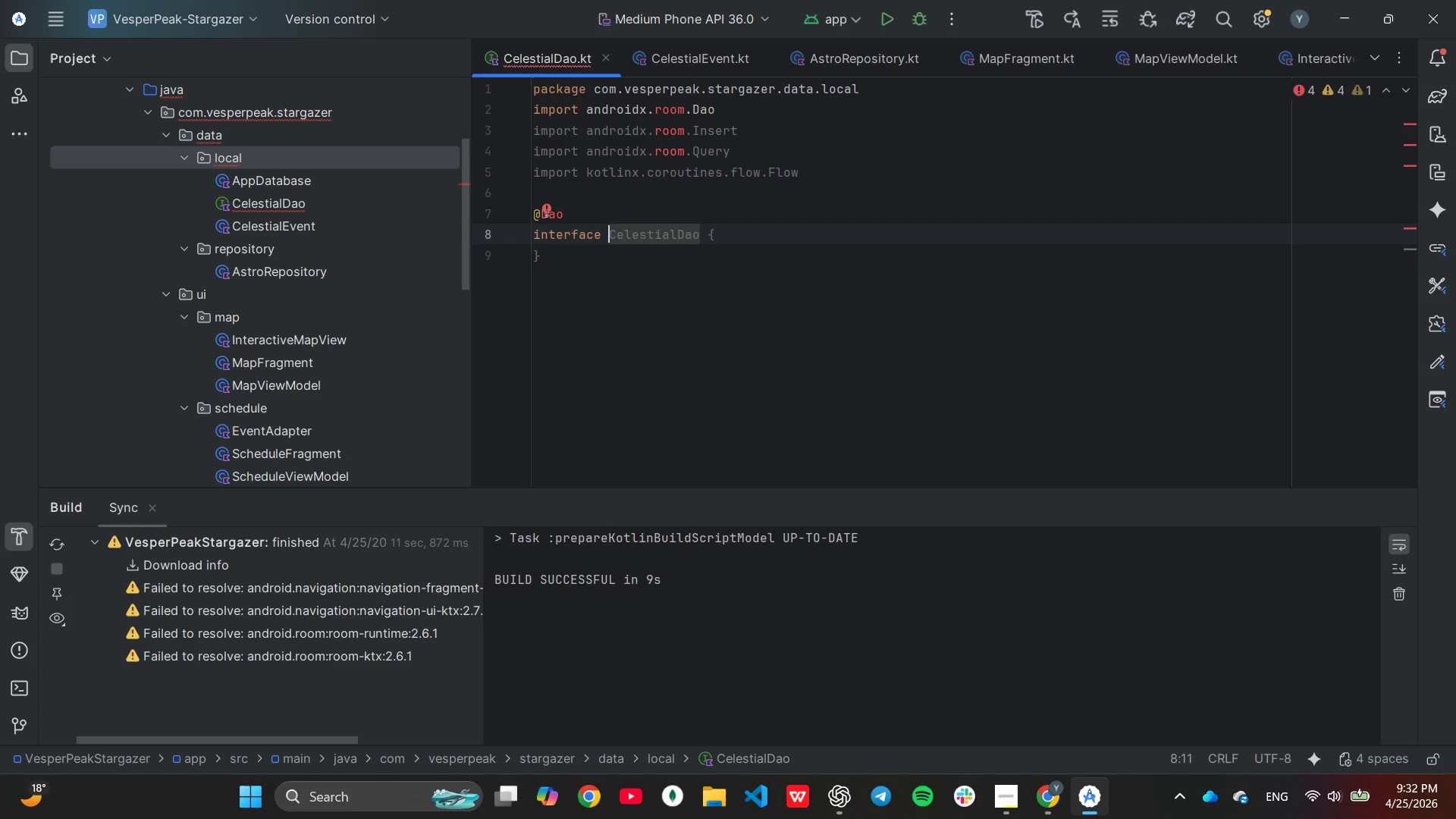 
key(End)
 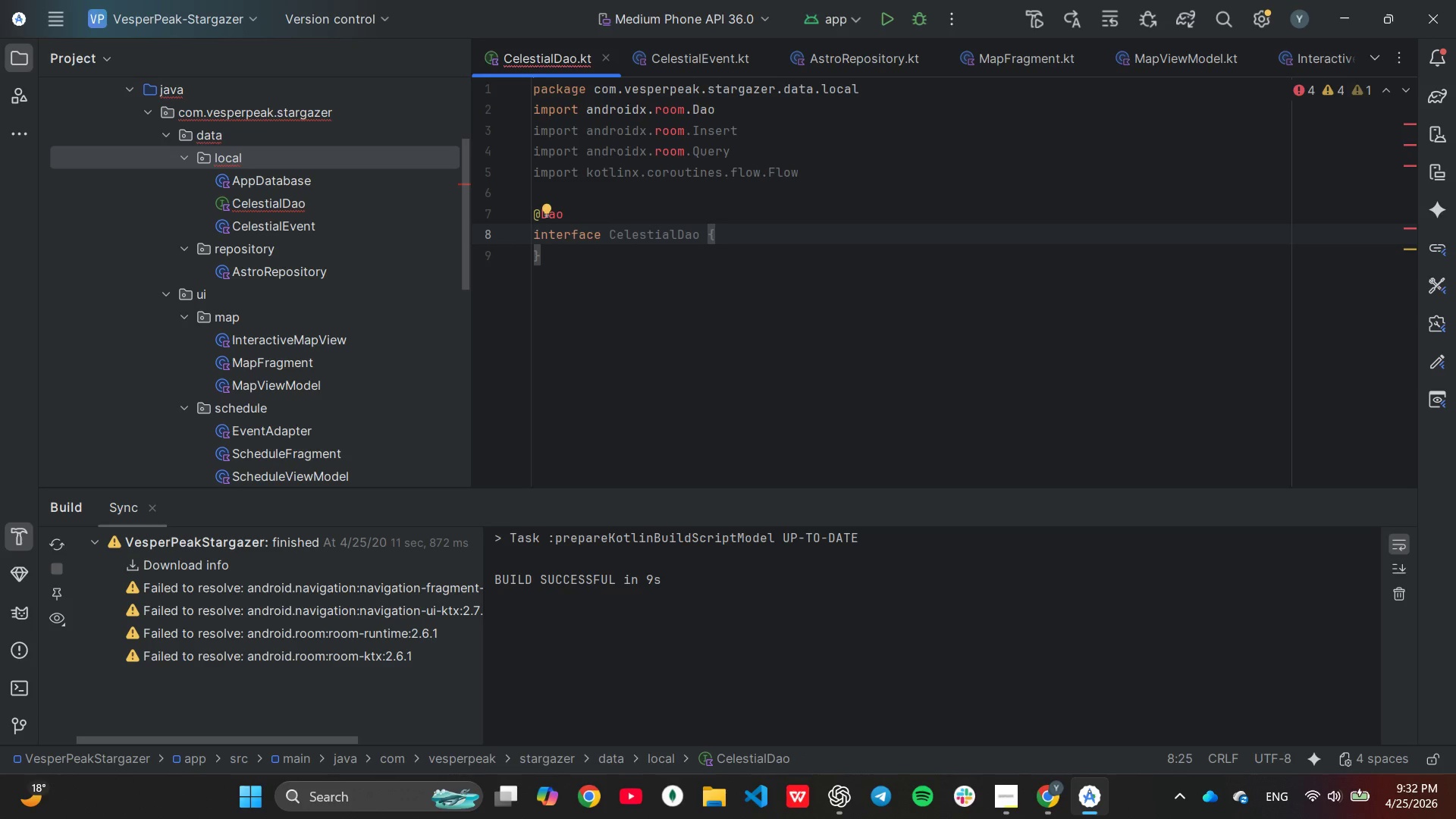 
key(Enter)
 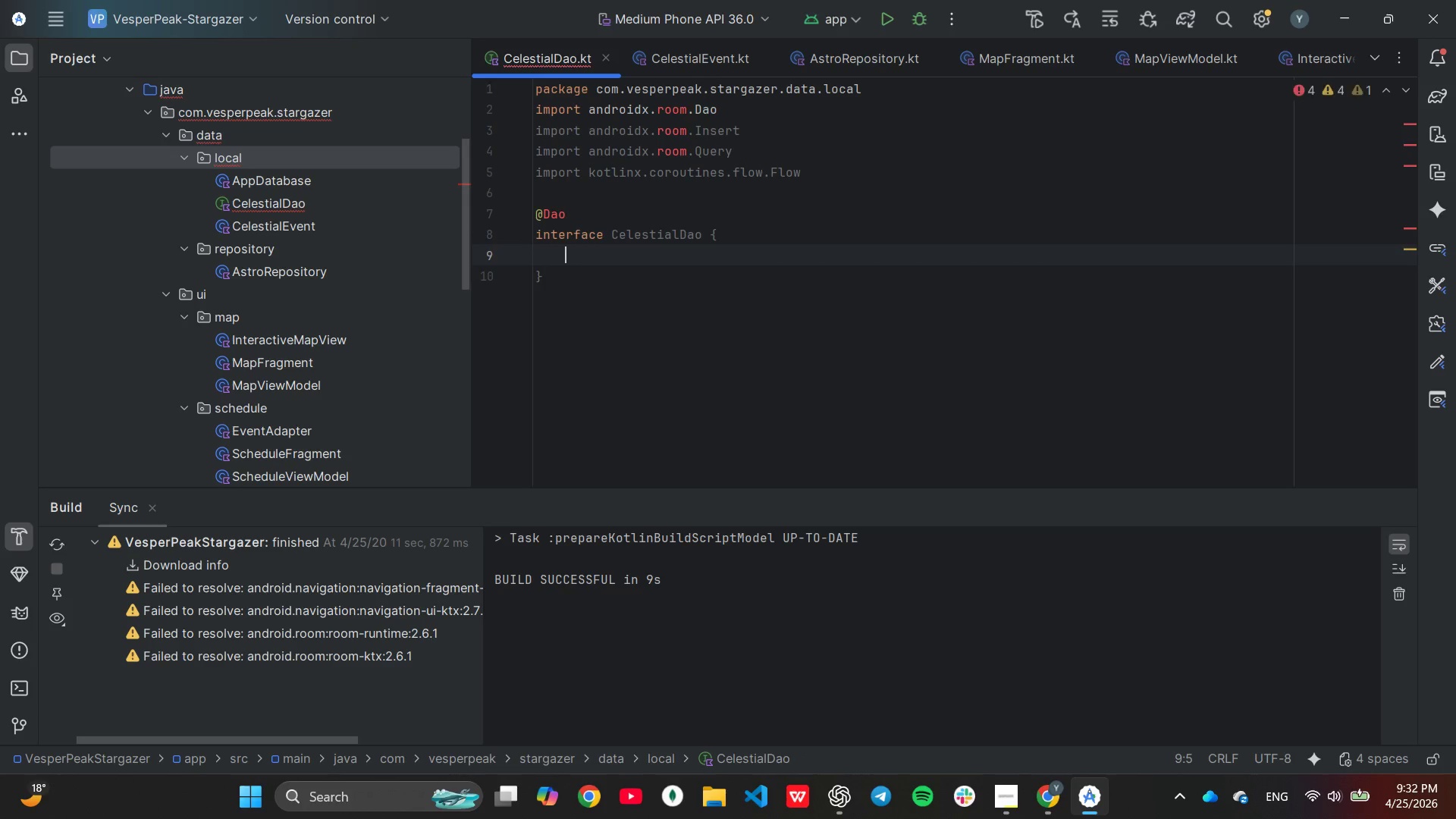 
key(Shift+2)
 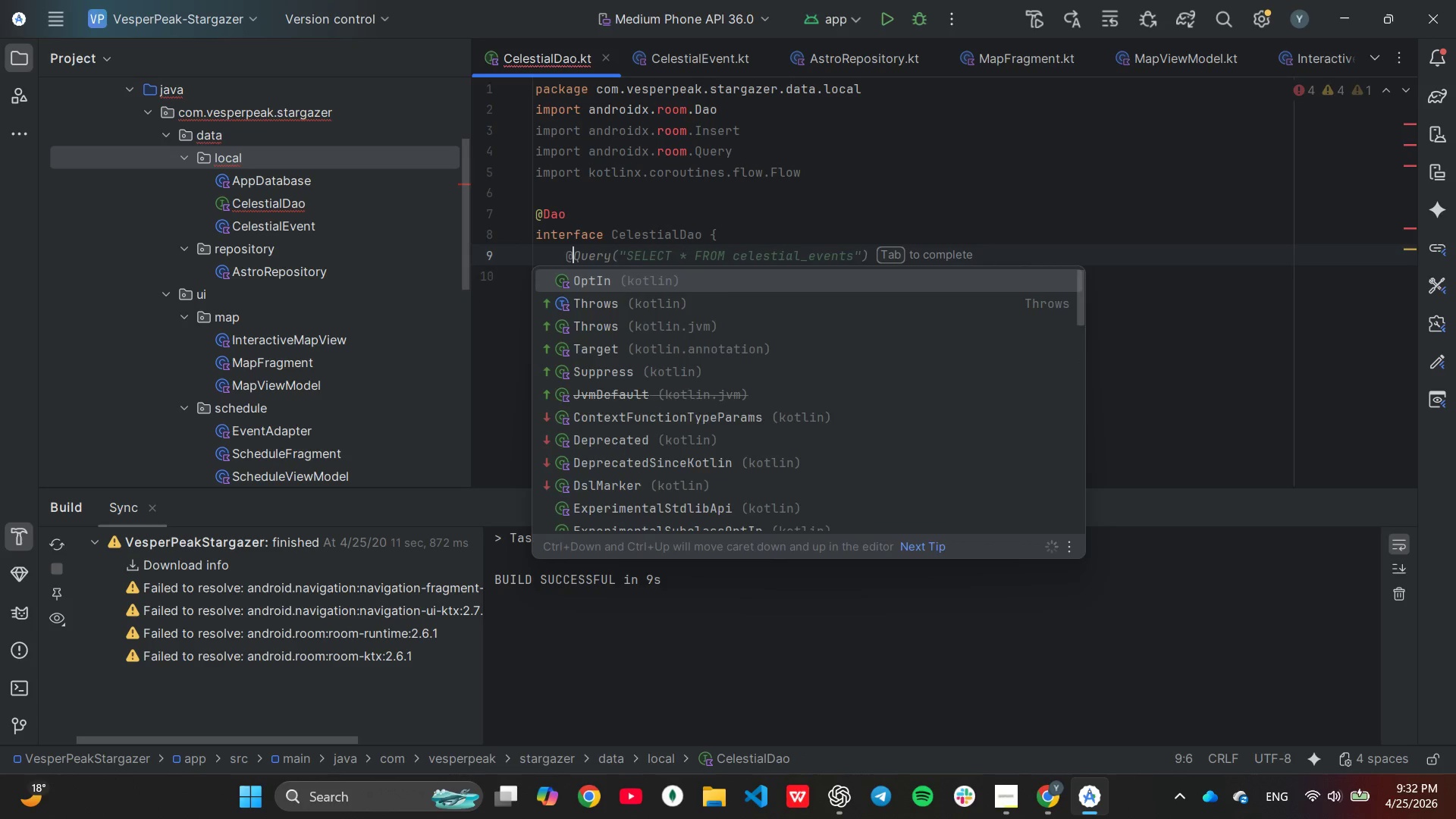 
key(Tab)
 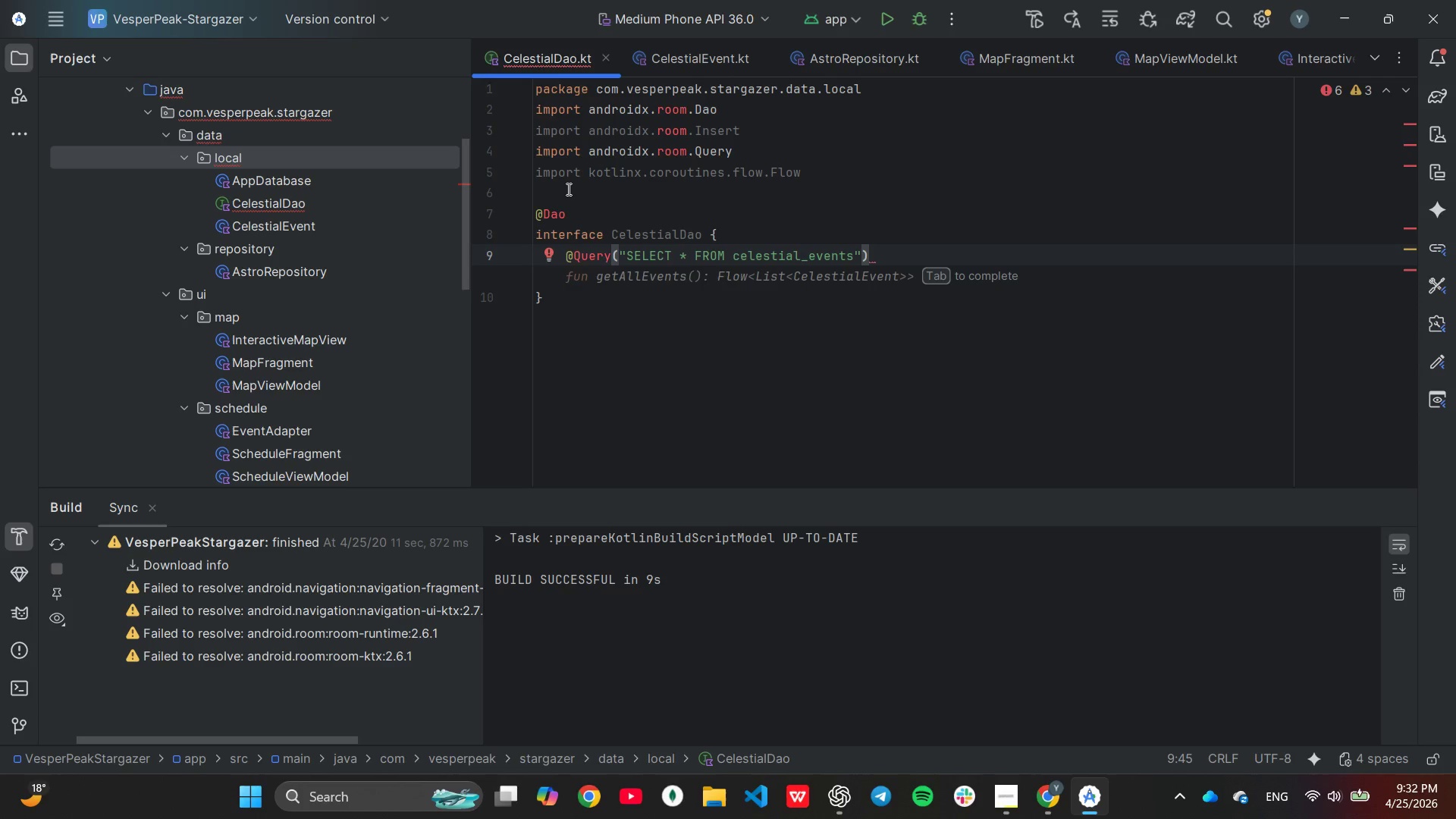 
key(ArrowLeft)
 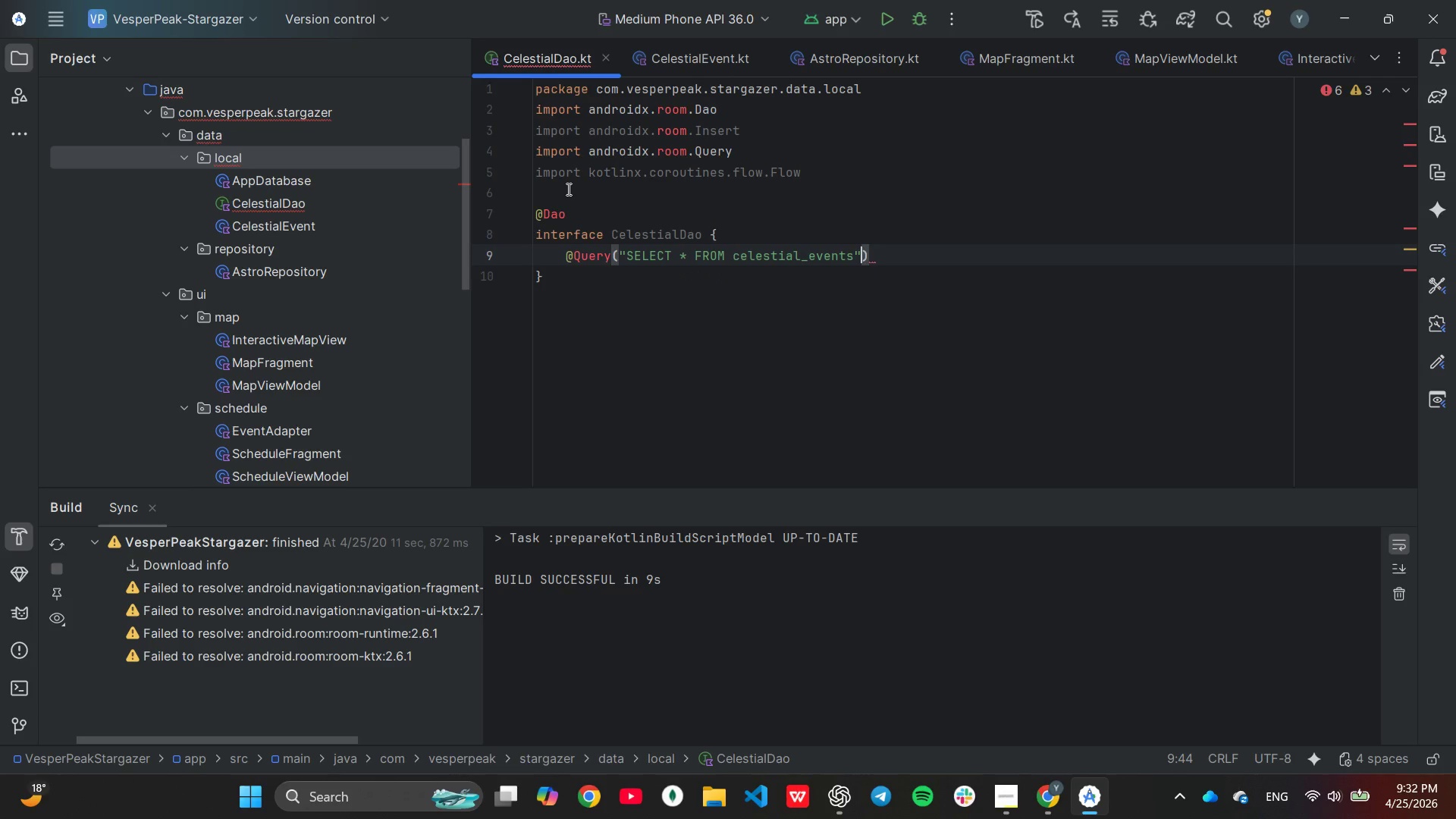 
key(ArrowLeft)
 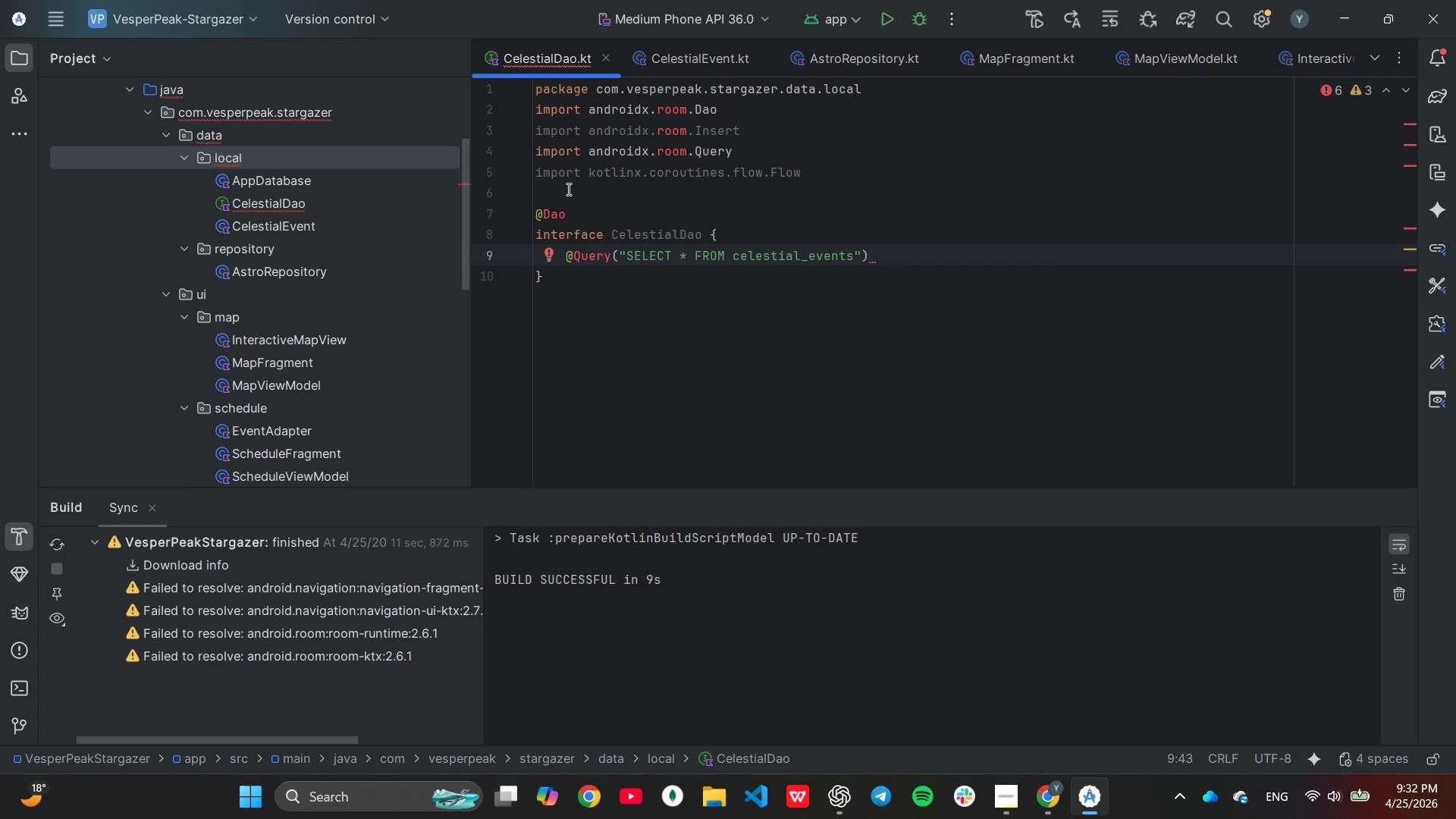 
type( ORDER BY id ASC[End])
 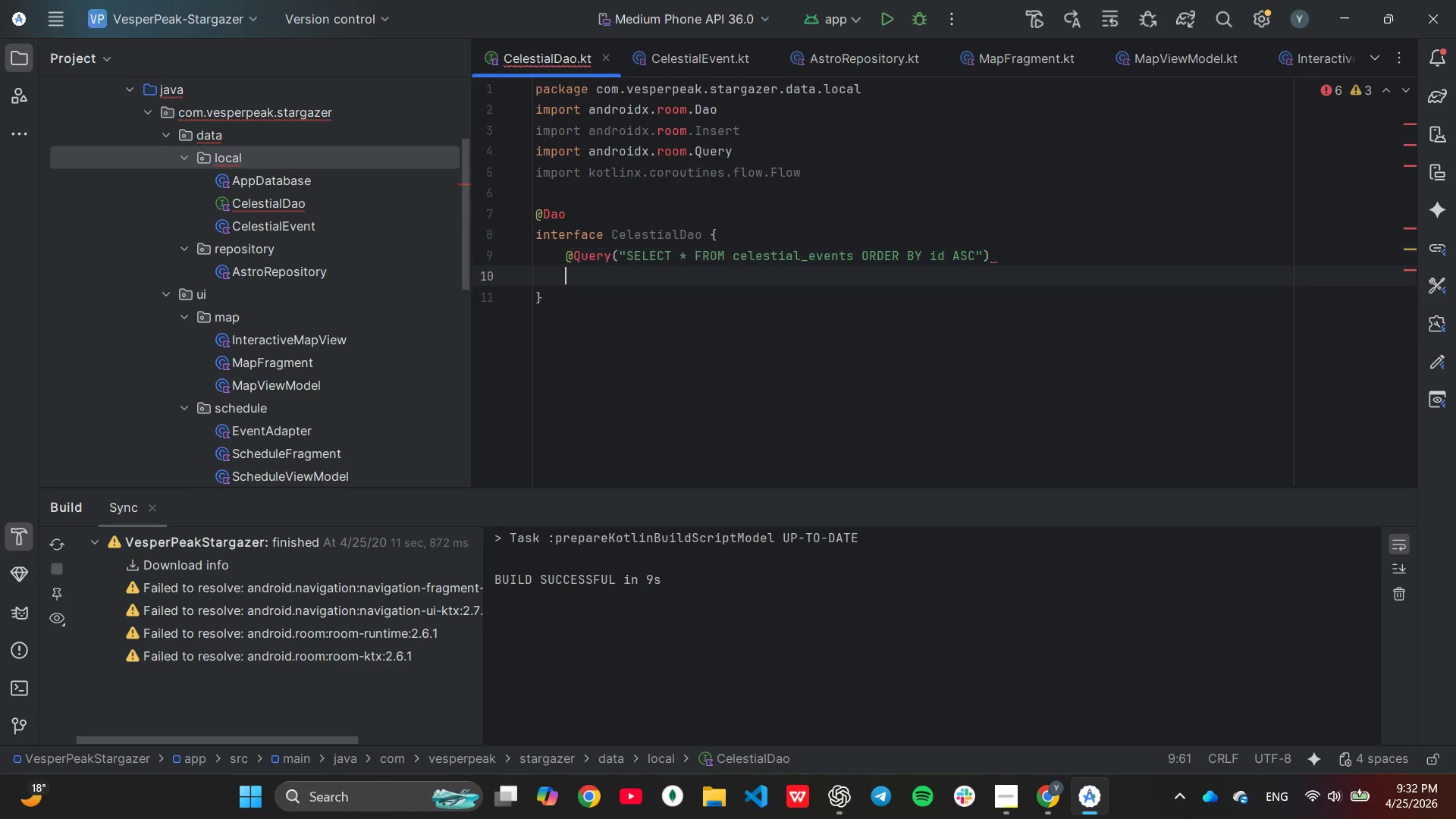 
 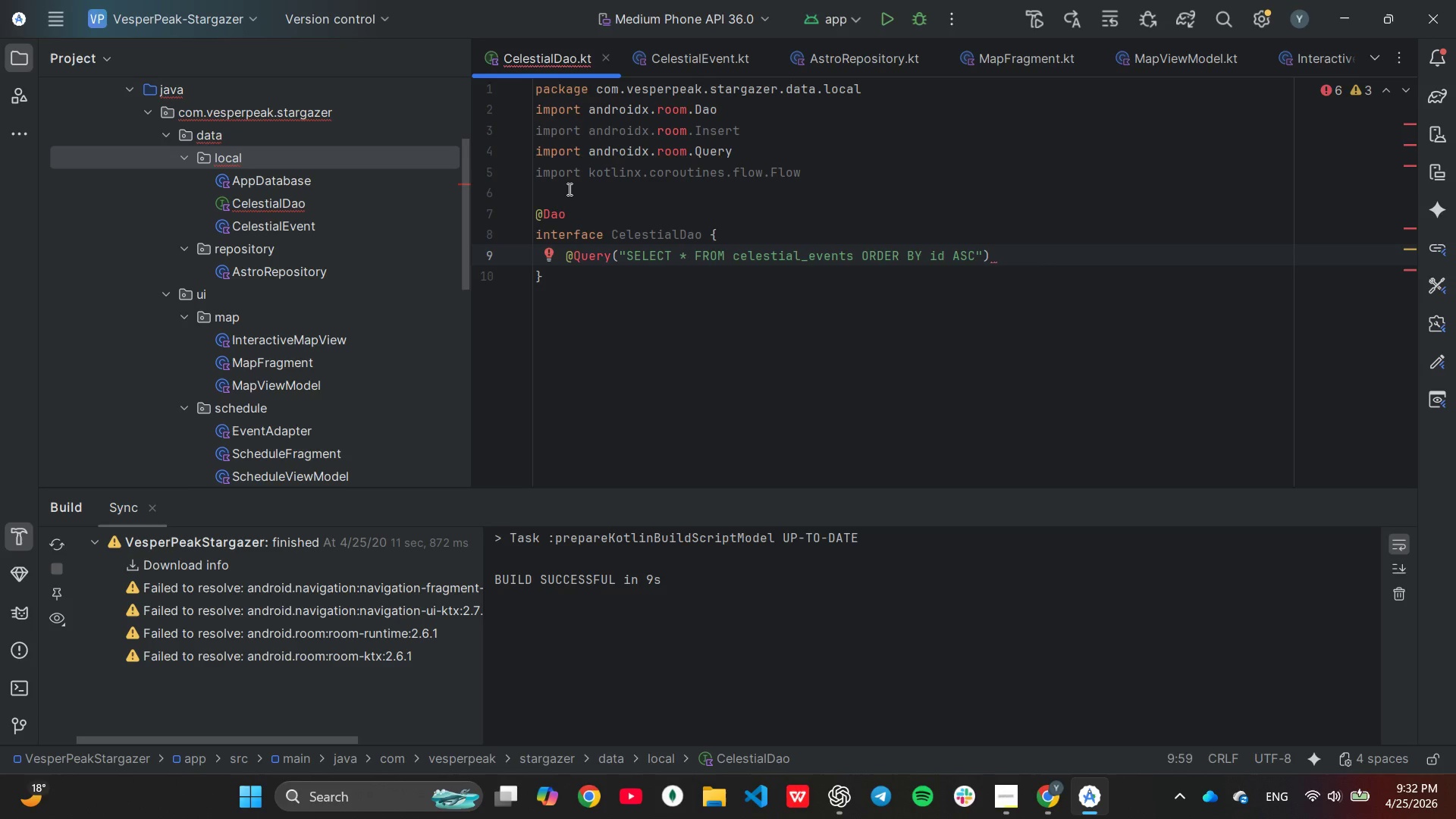 
key(Enter)
 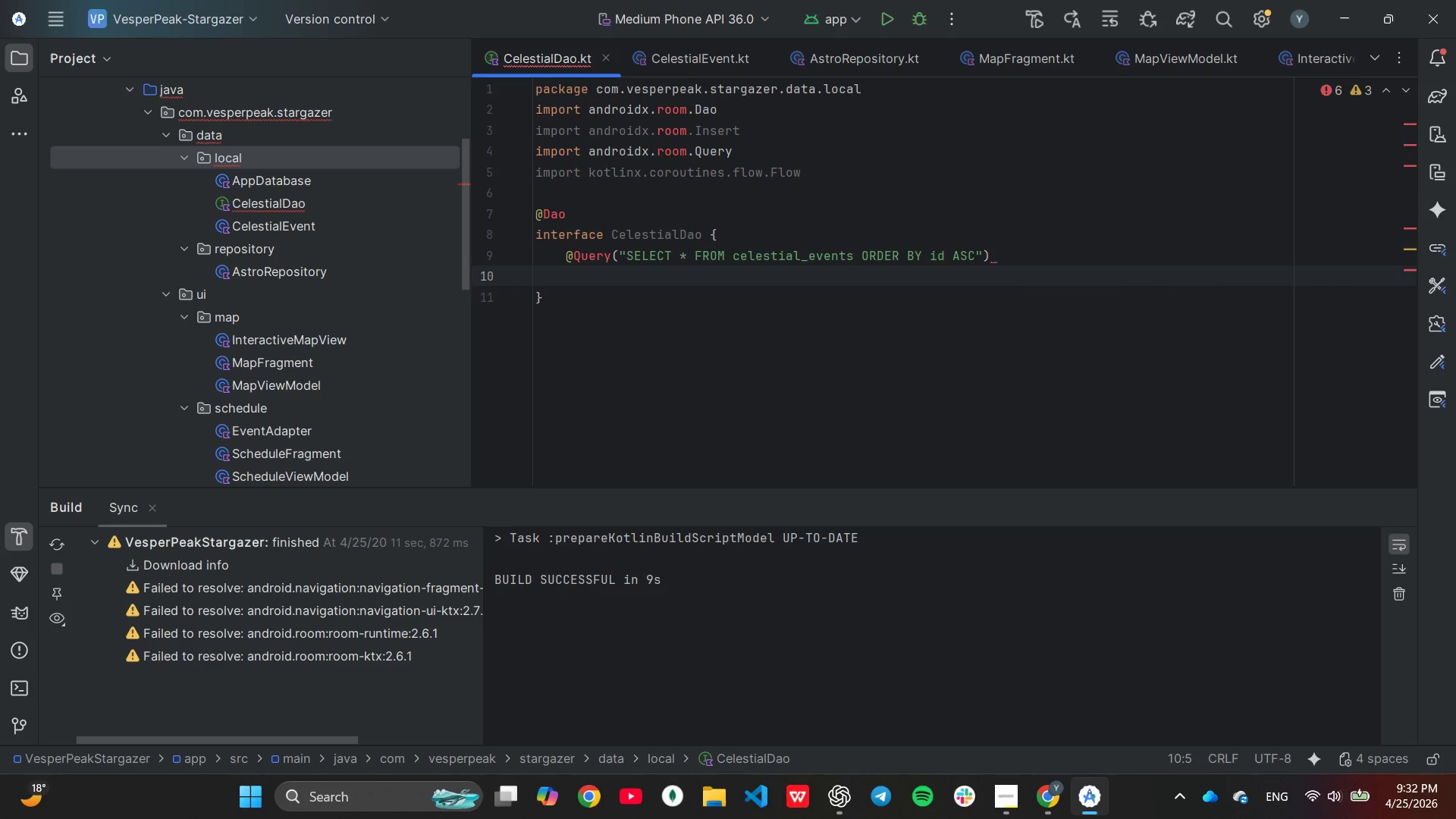 
type(fun getAllEvents()
 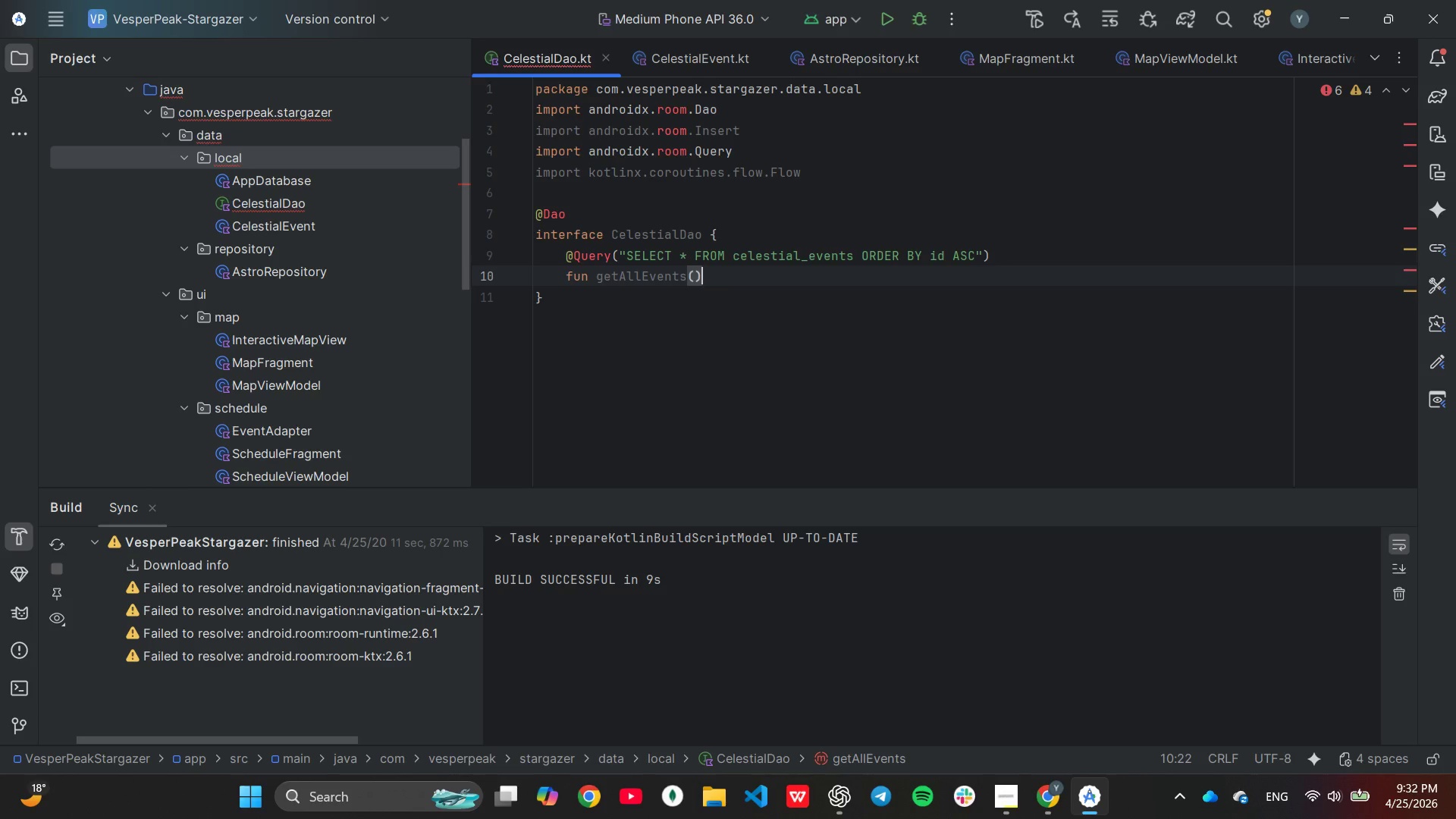 
 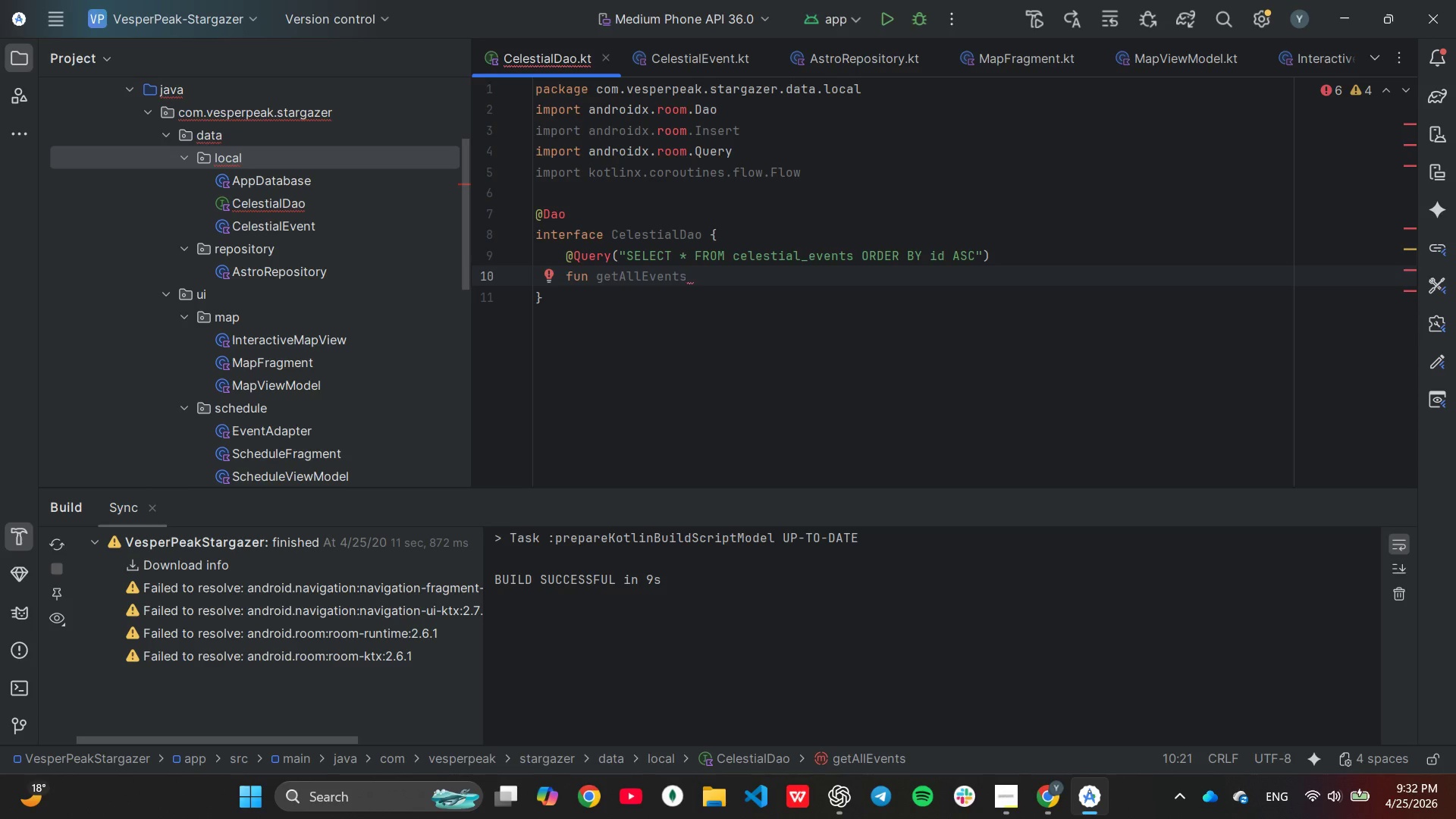 
key(ArrowRight)
 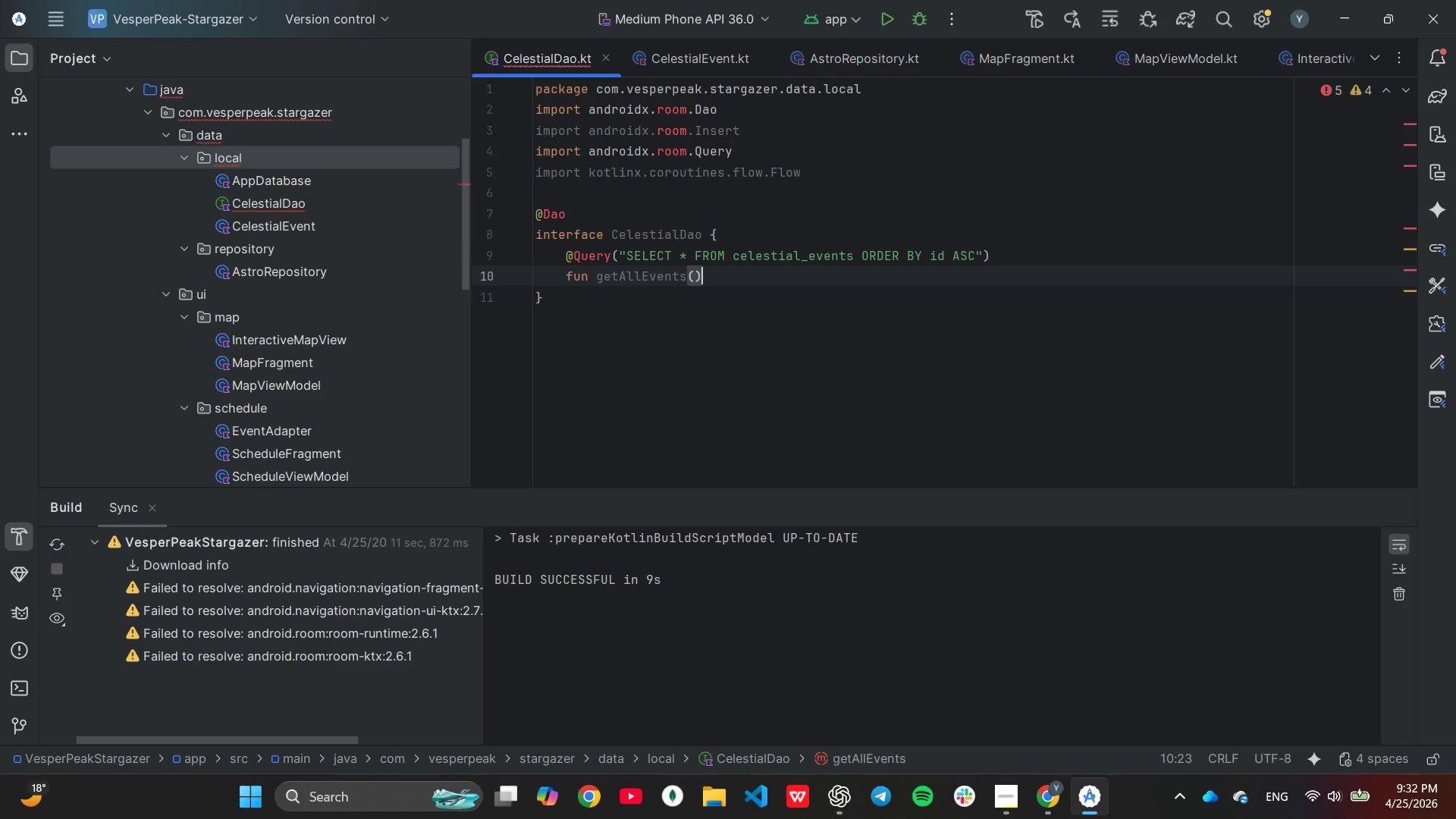 
type(: Fl)
 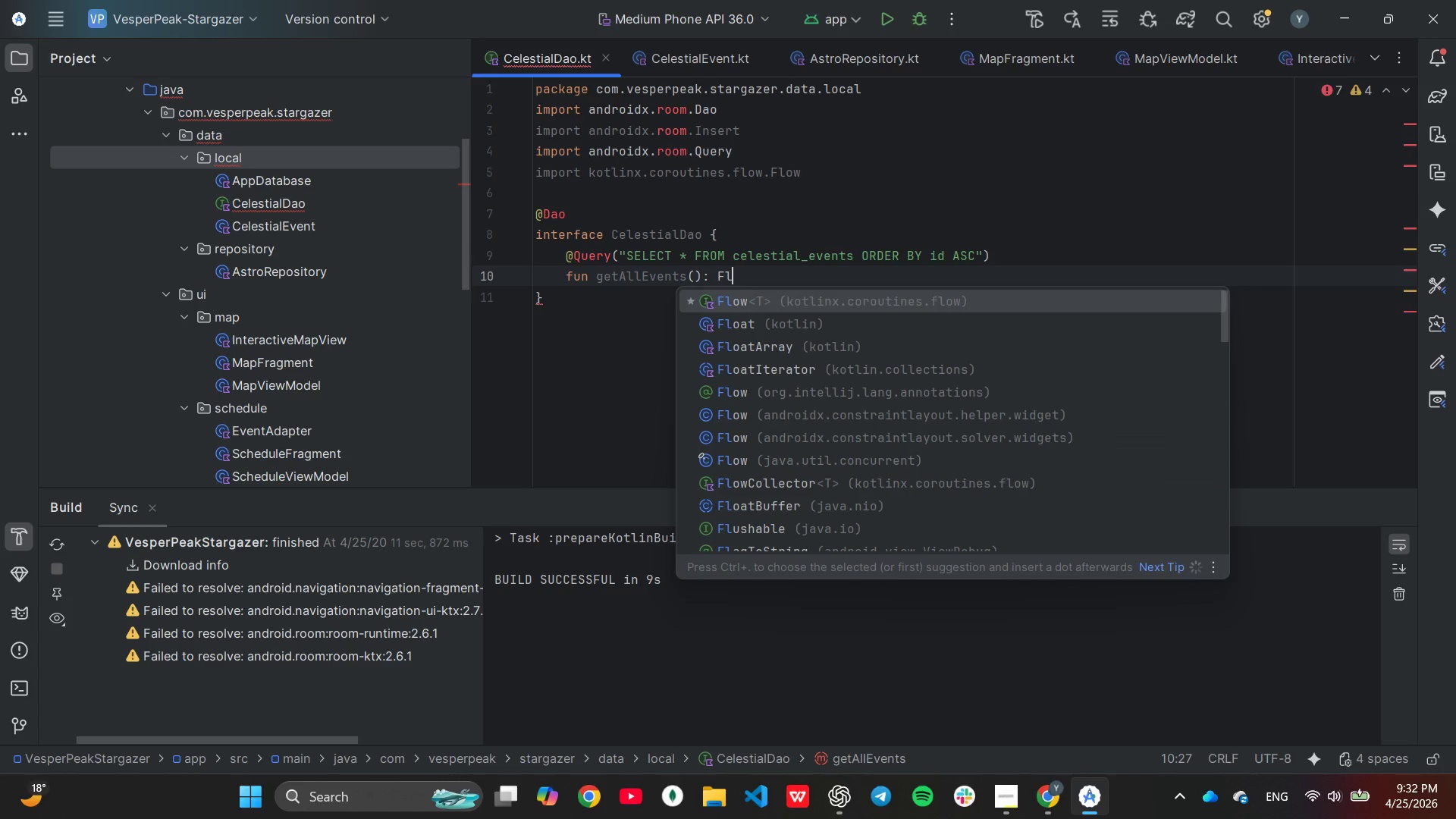 
key(Enter)
 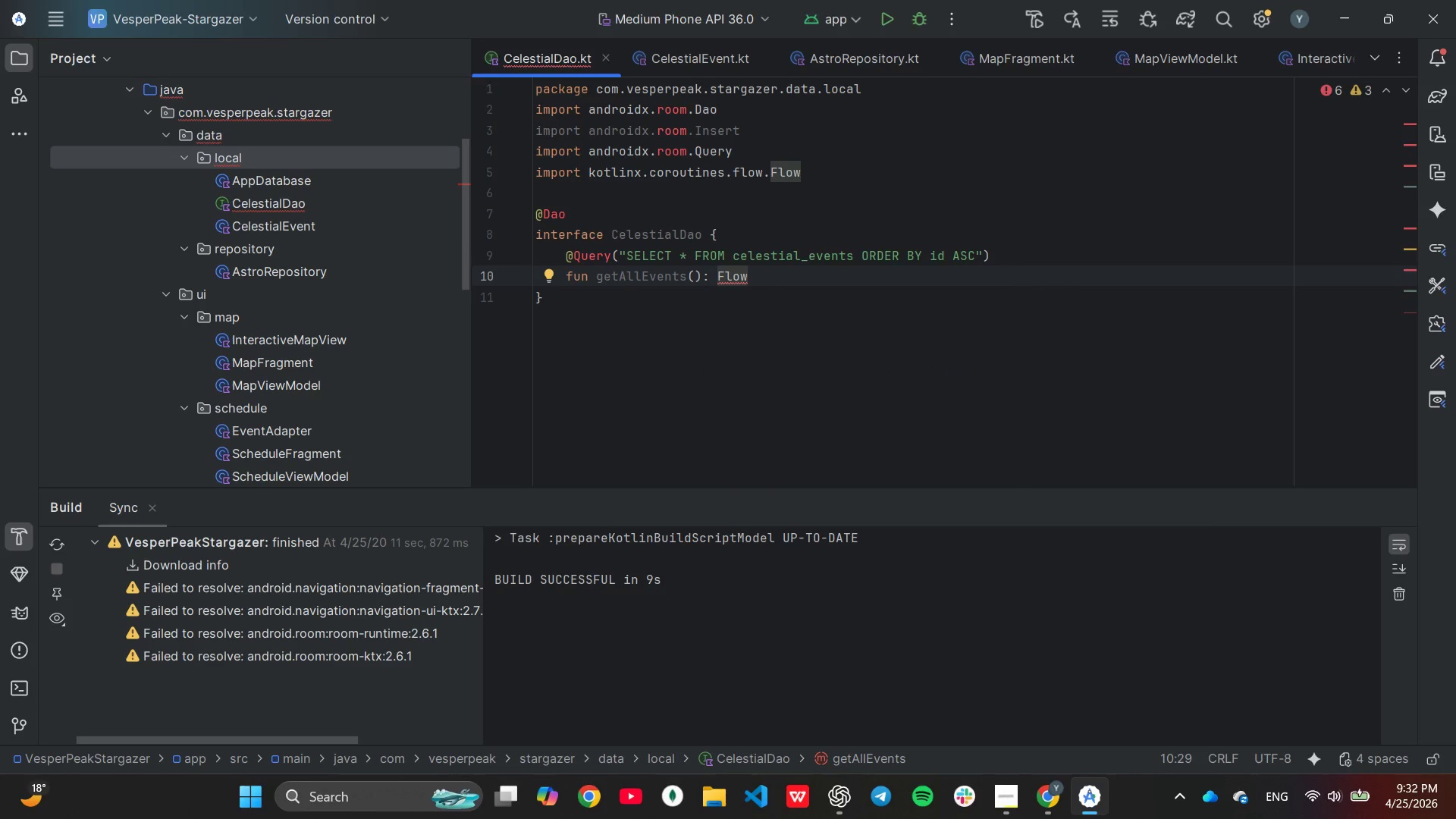 
type(<List)
 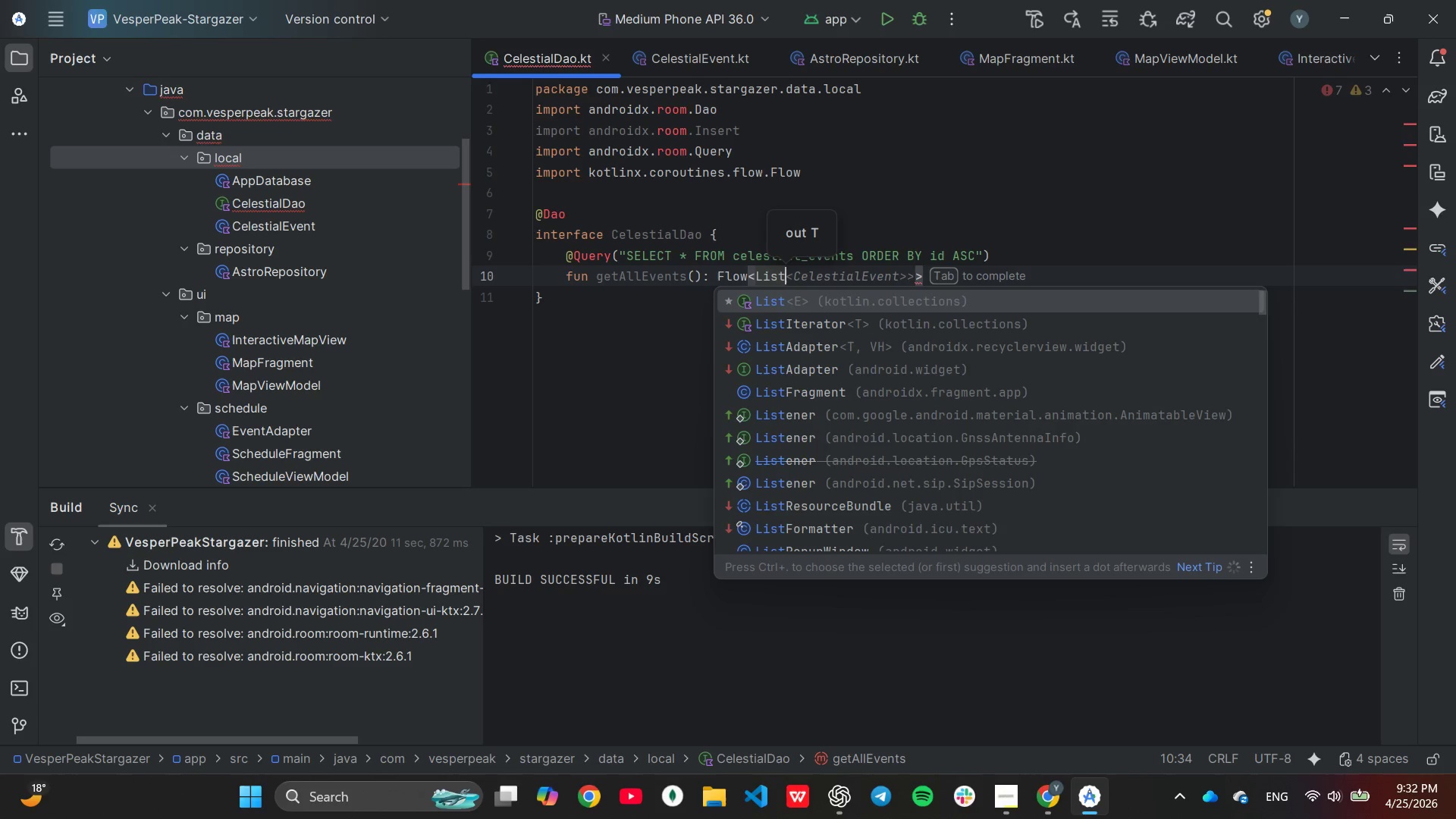 
key(Enter)
 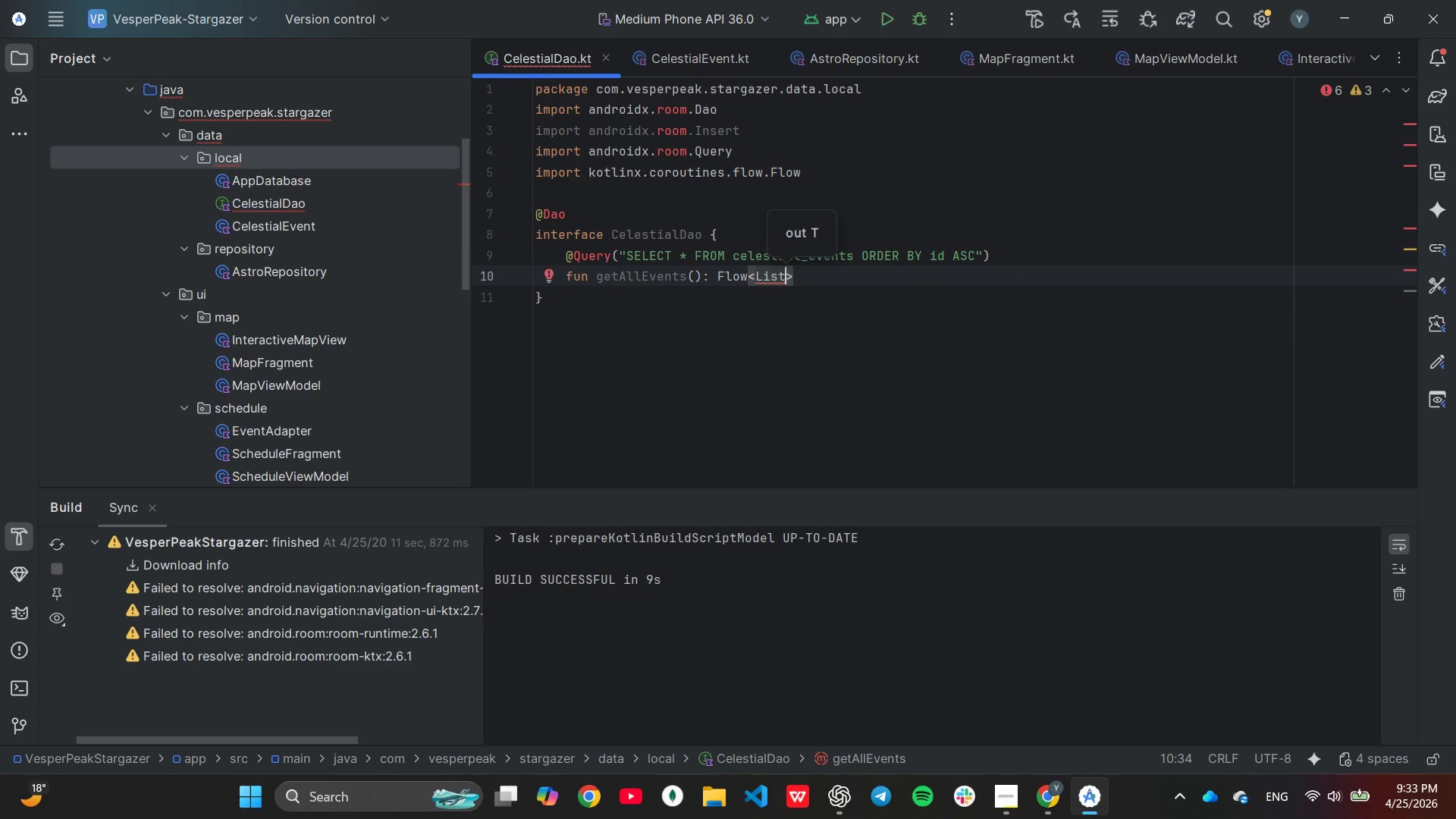 
key(ArrowRight)
 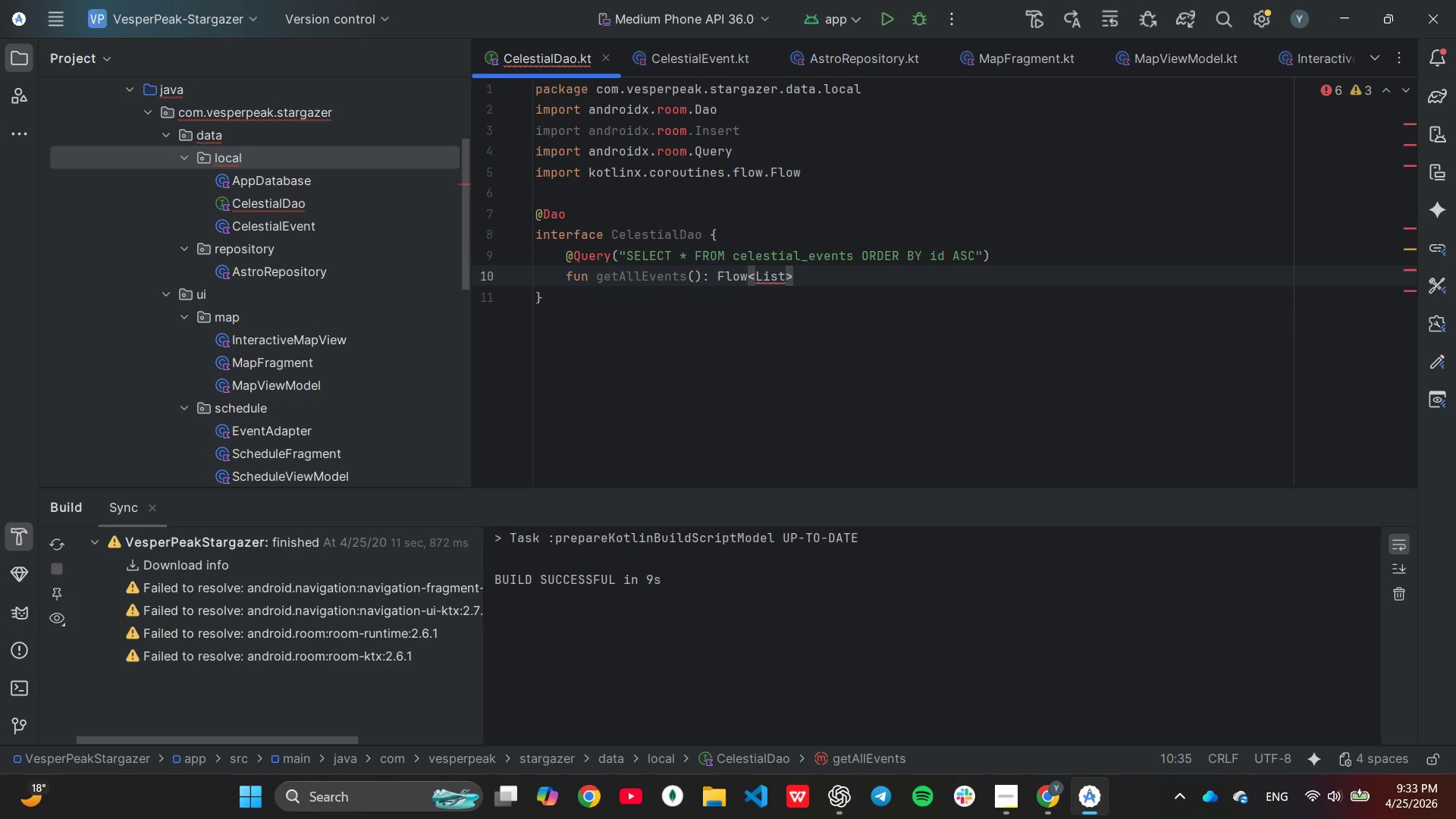 
type(<CelestialEvent>)
 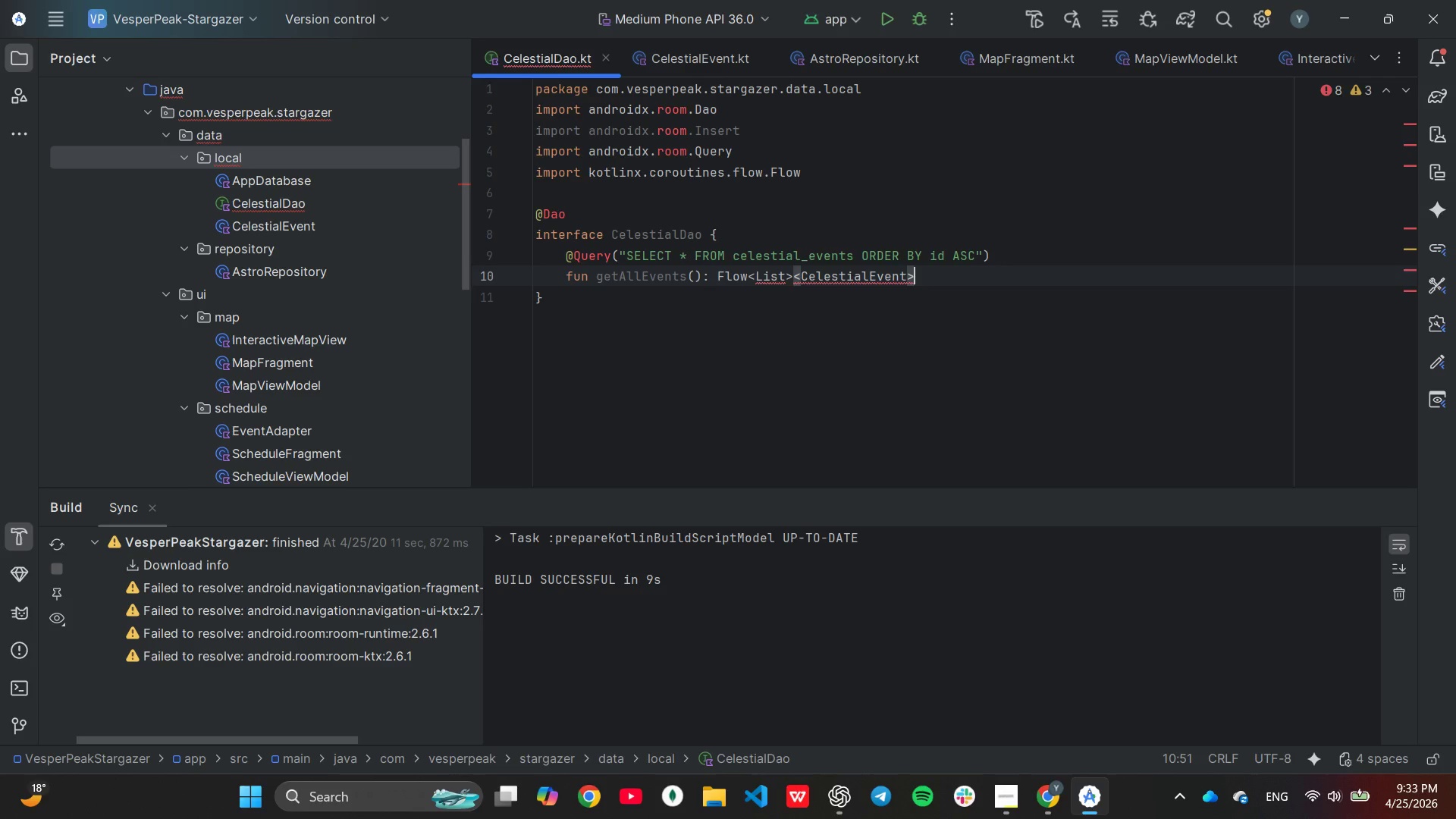 
wait(7.58)
 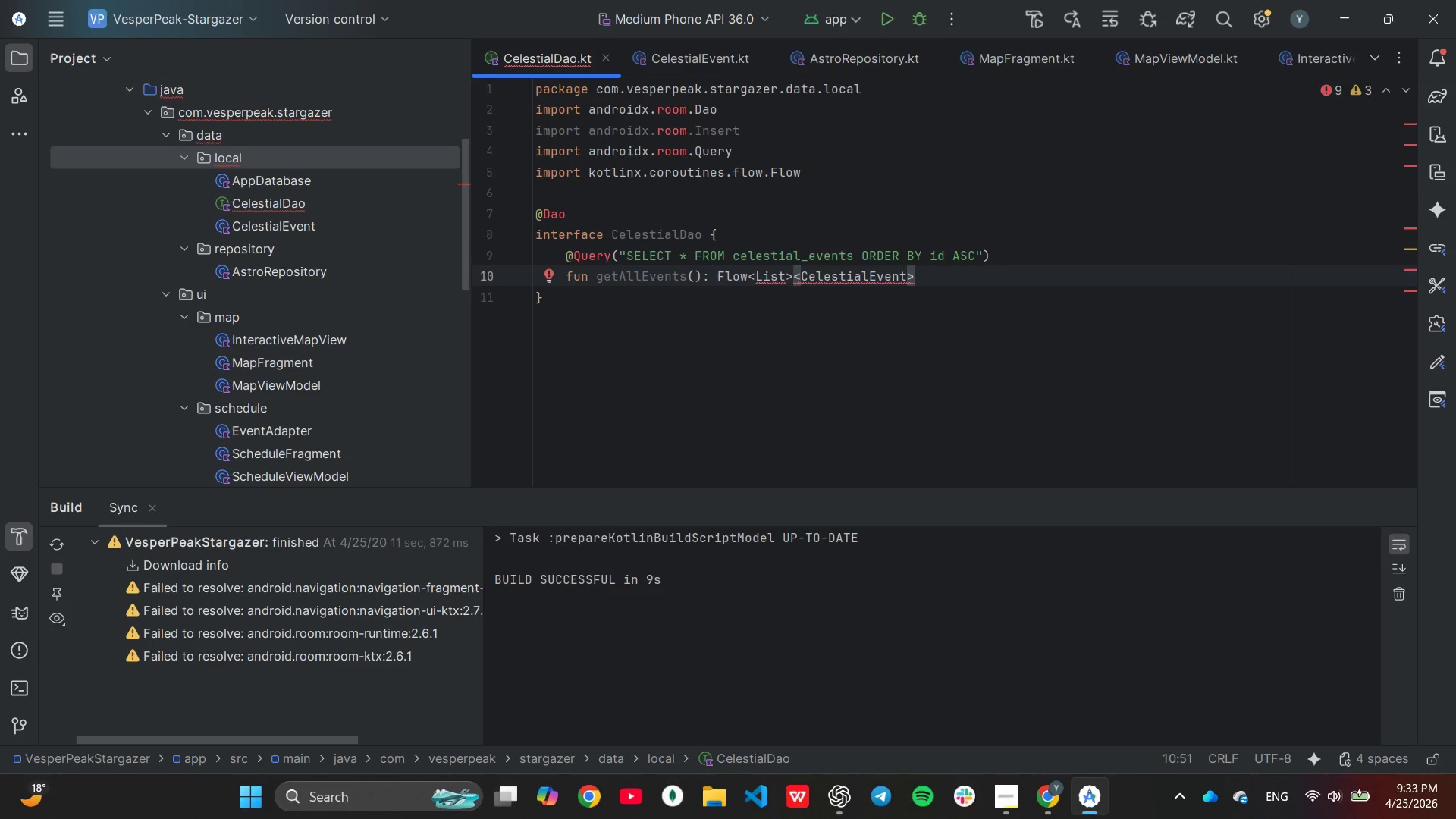 
key(Shift+ShiftLeft)
 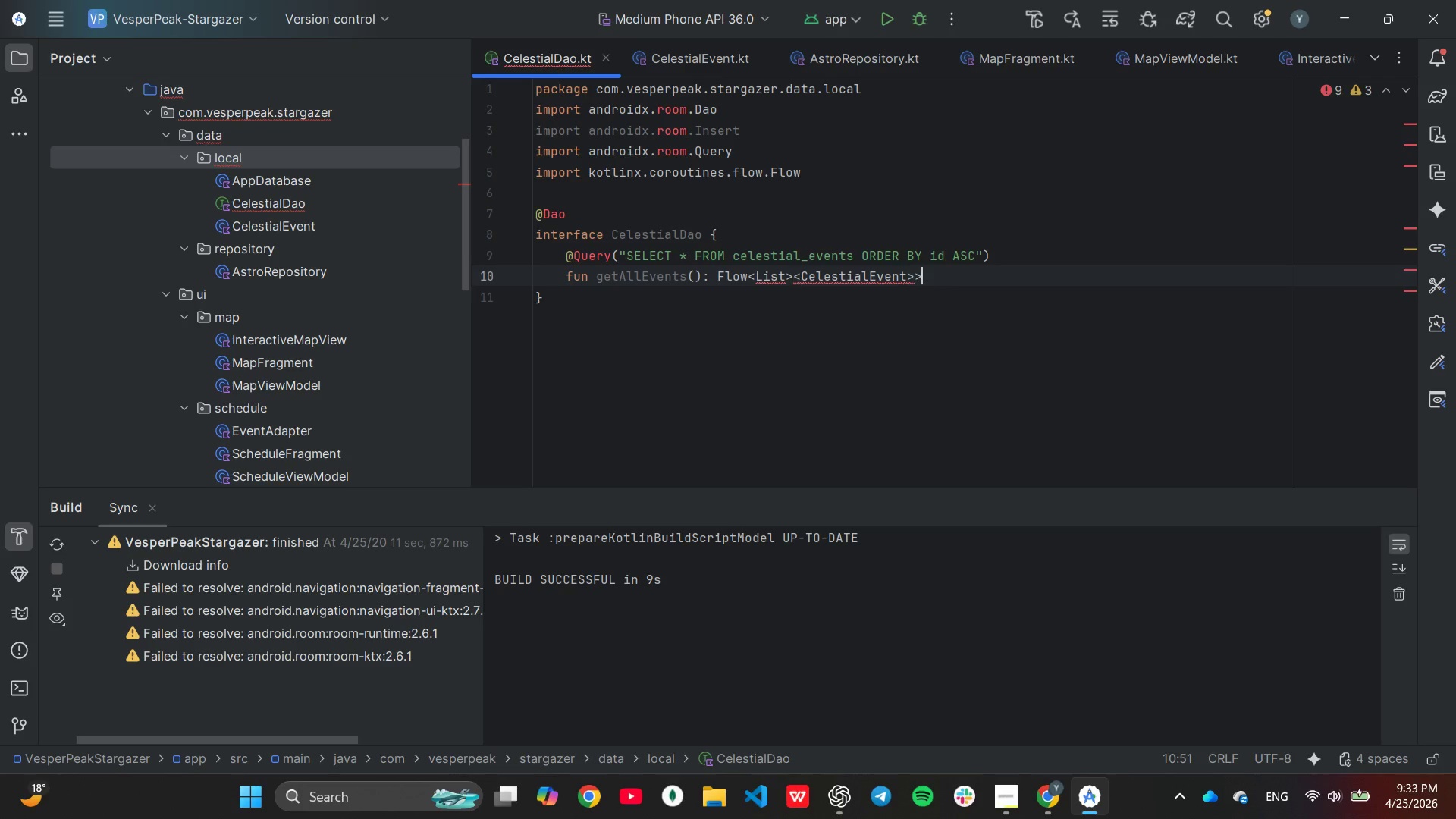 
key(Shift+Period)
 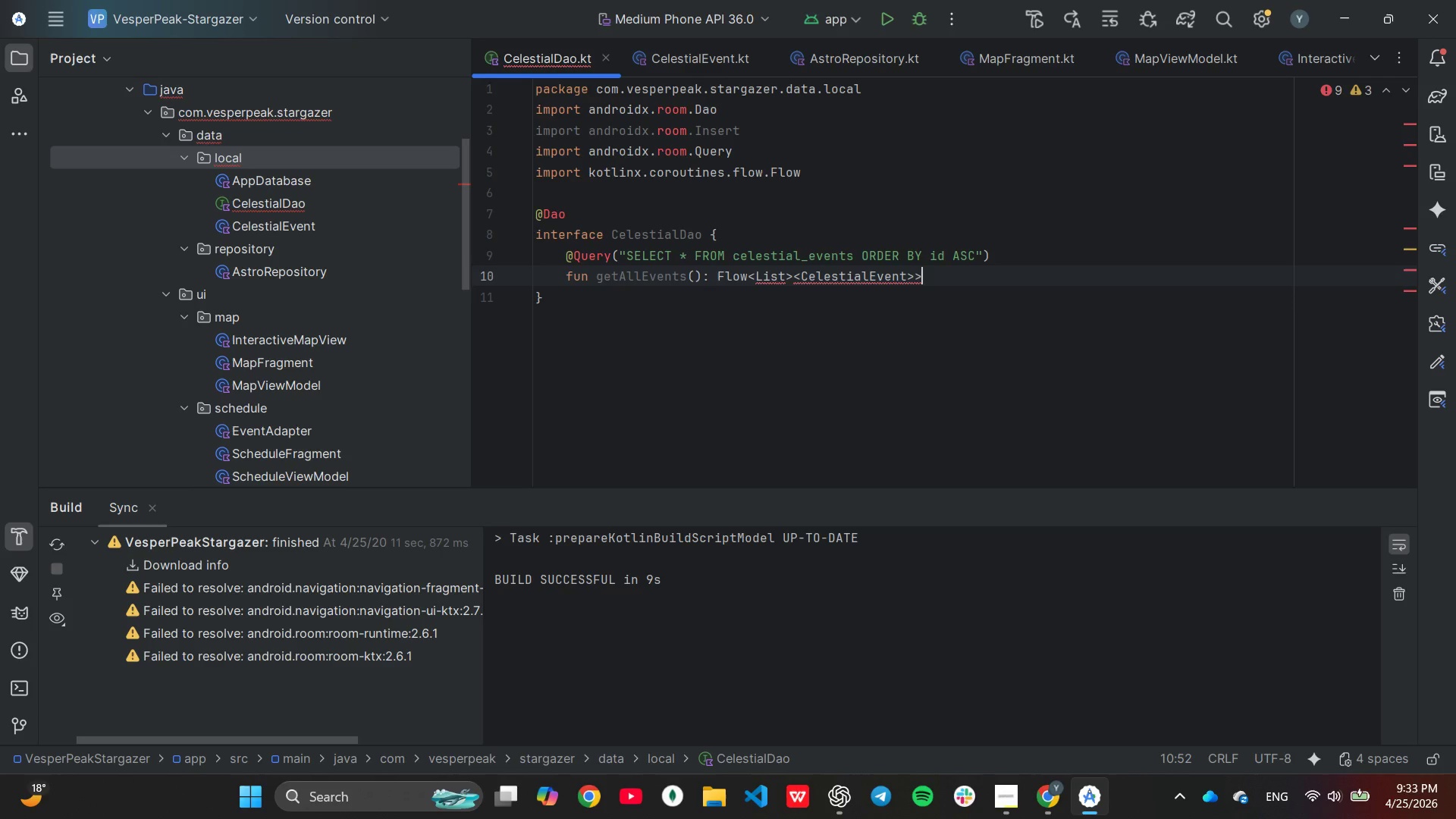 
hold_key(key=ArrowLeft, duration=0.88)
 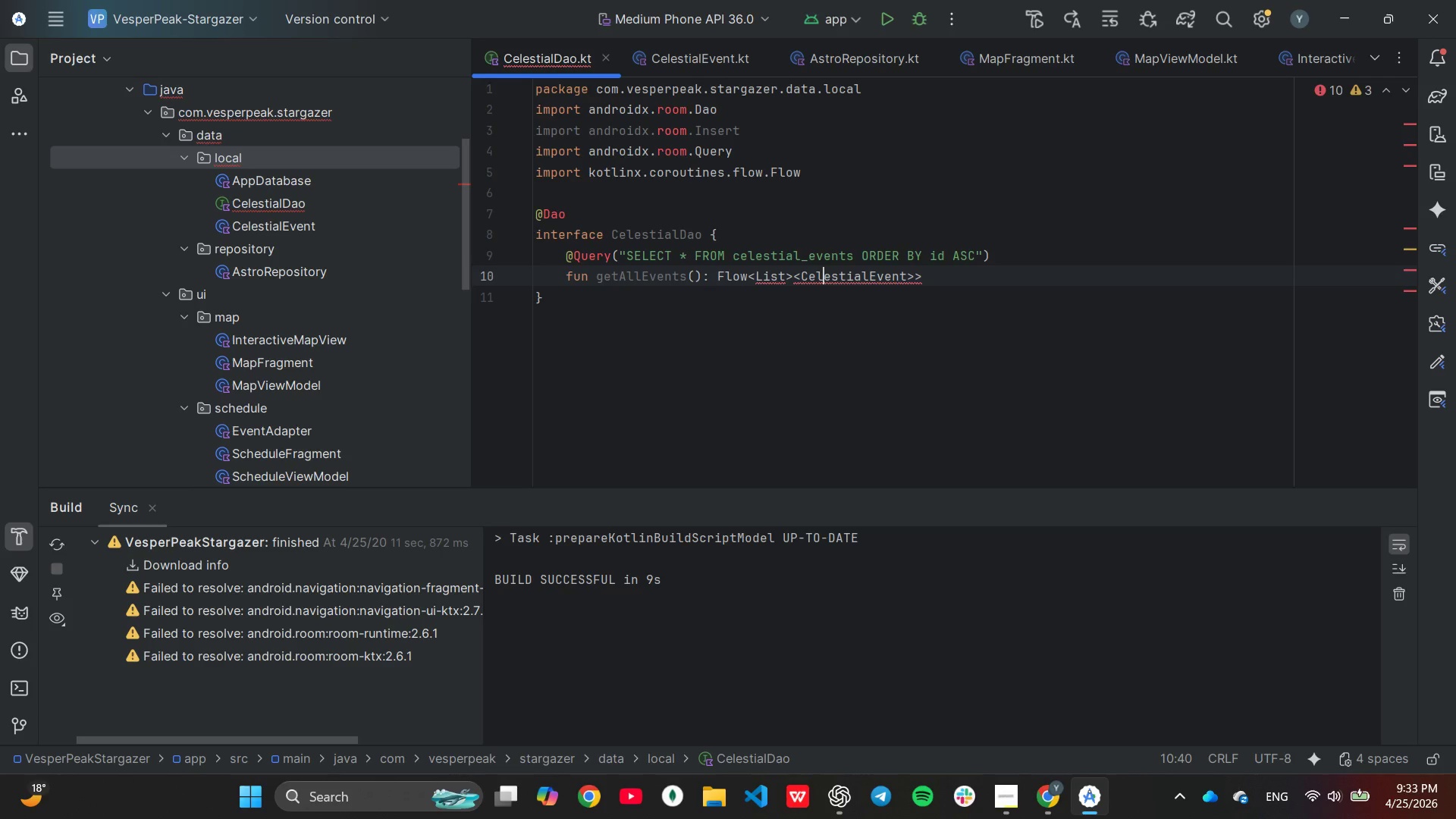 
key(ArrowLeft)
 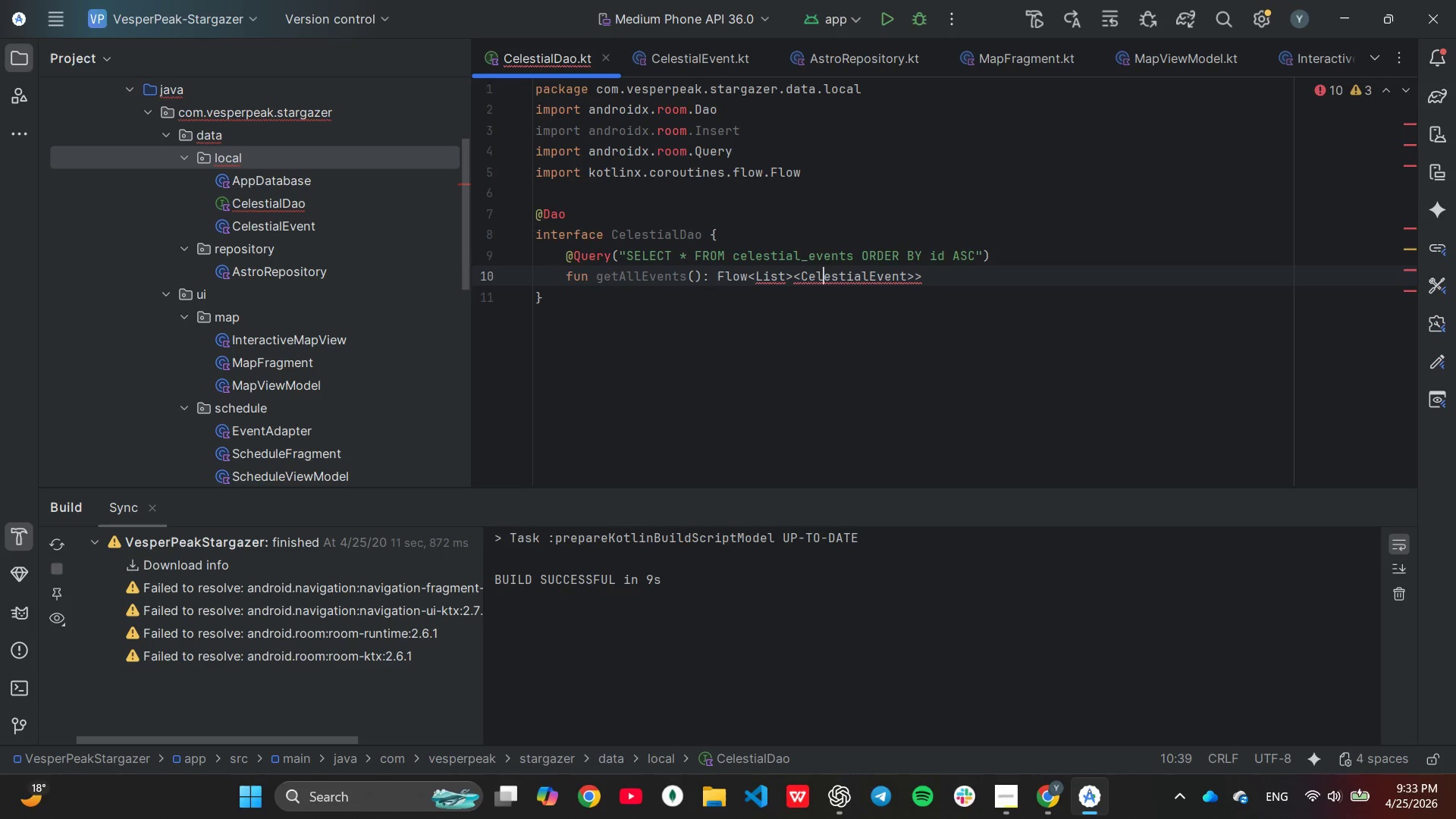 
key(ArrowLeft)
 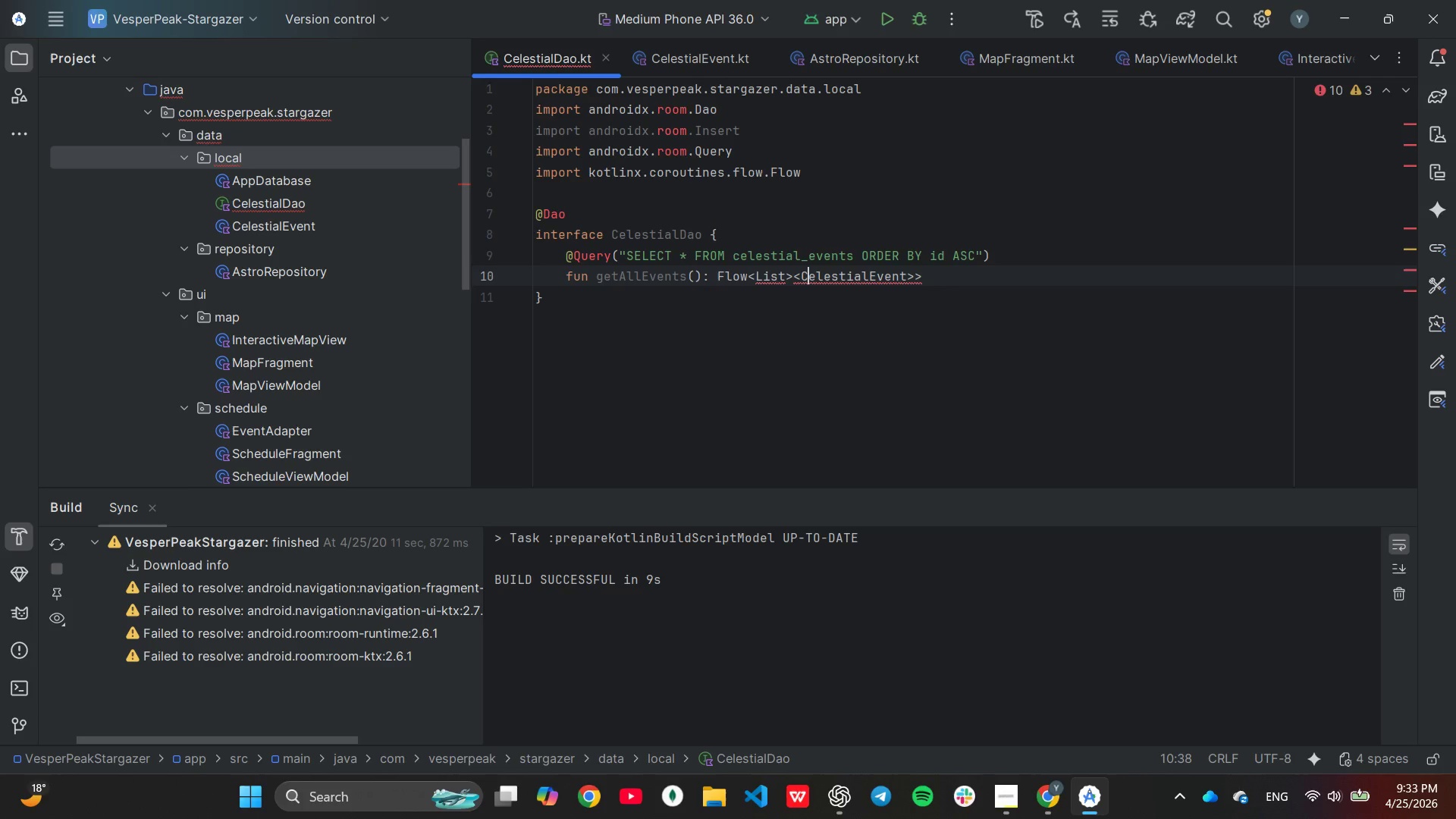 
key(ArrowLeft)
 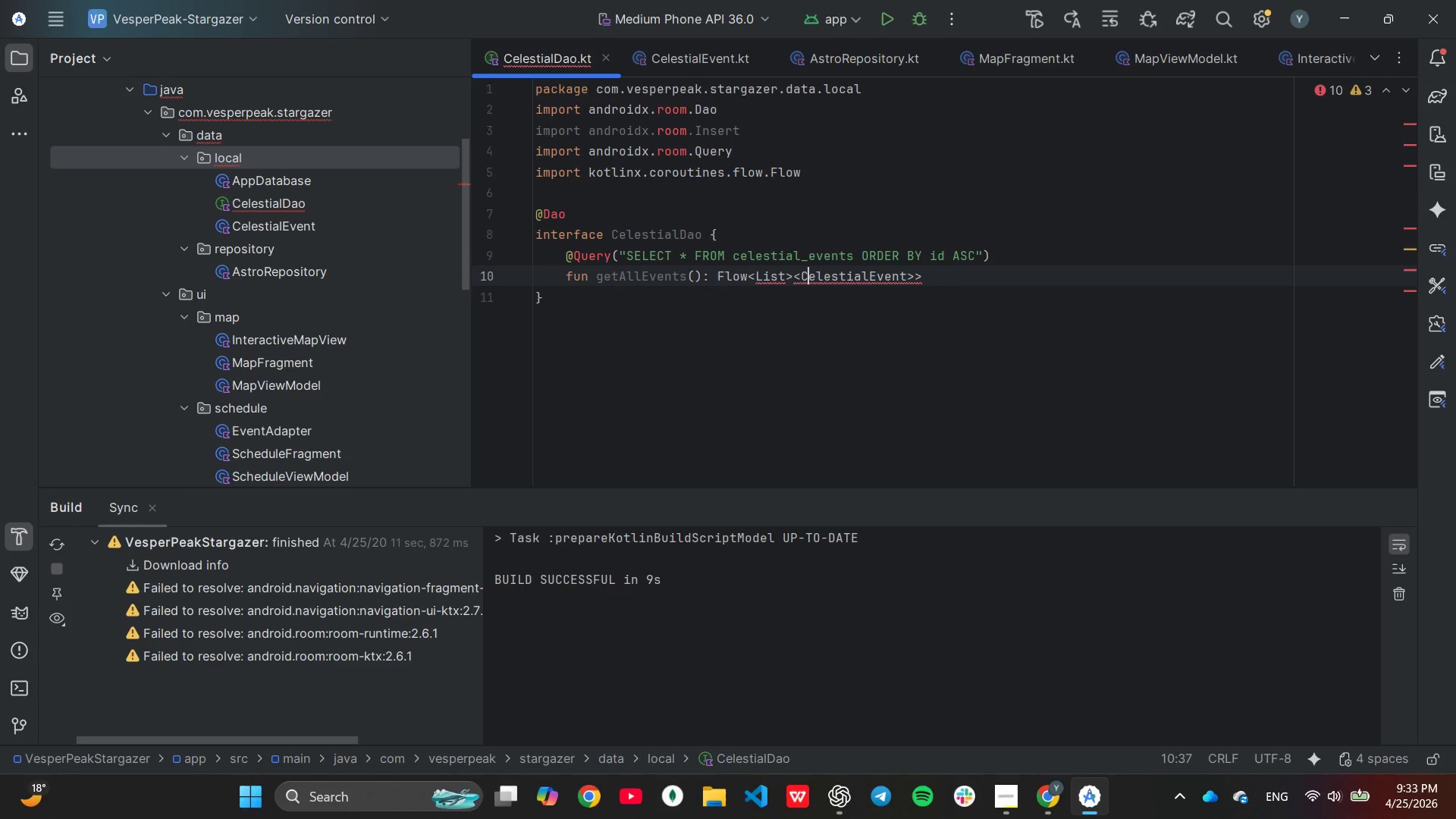 
key(ArrowLeft)
 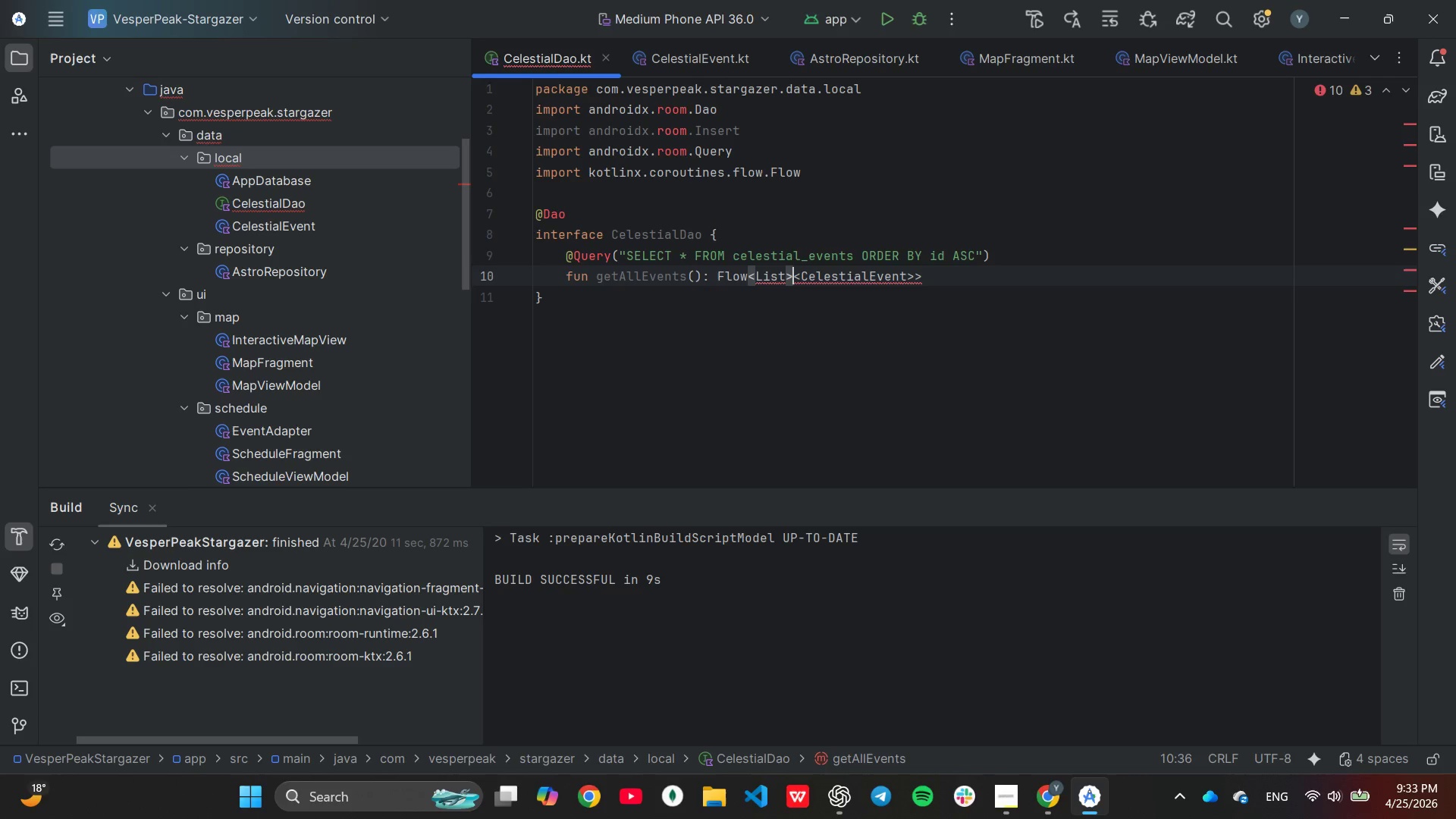 
key(ArrowLeft)
 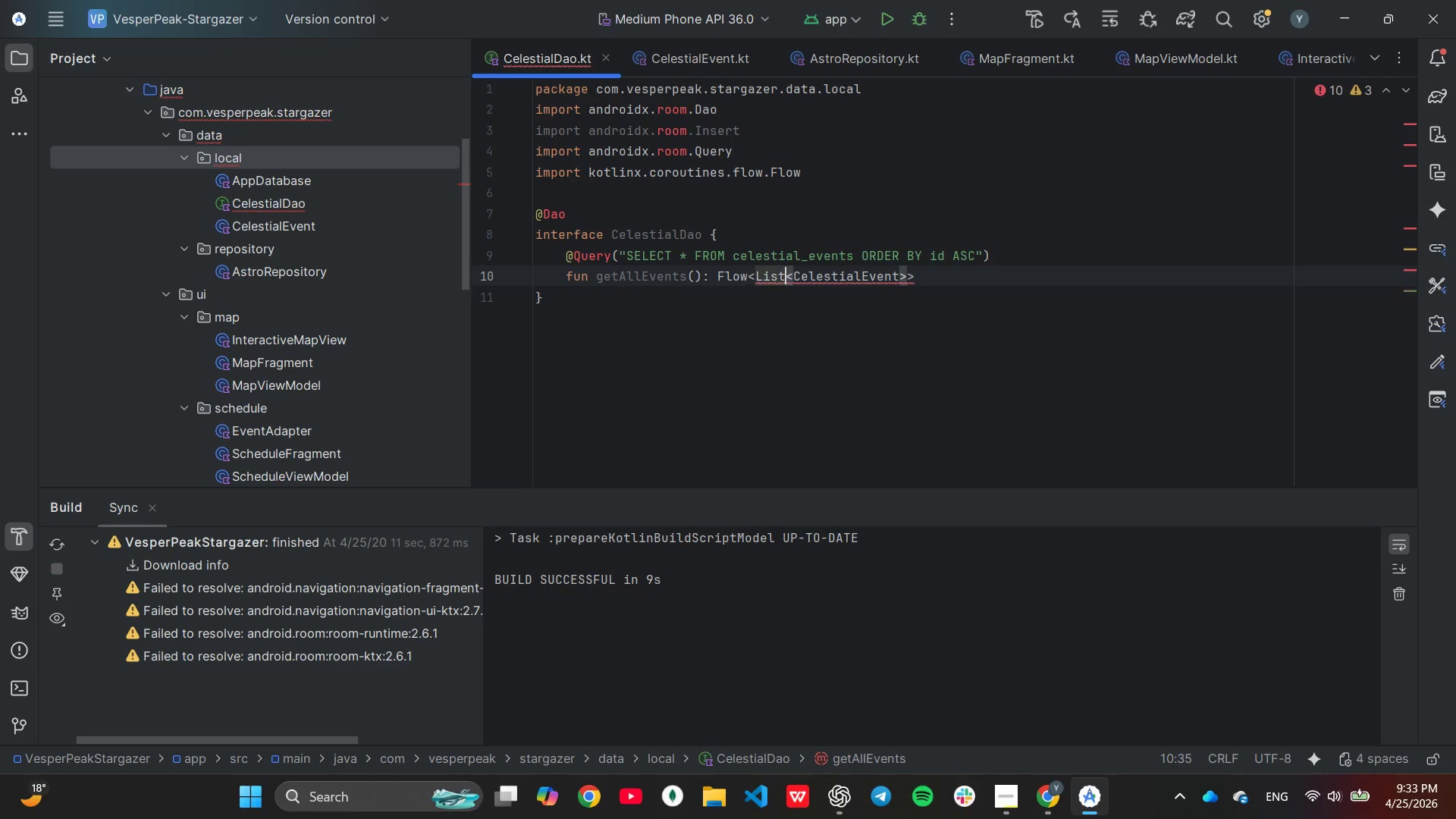 
key(Backspace)
 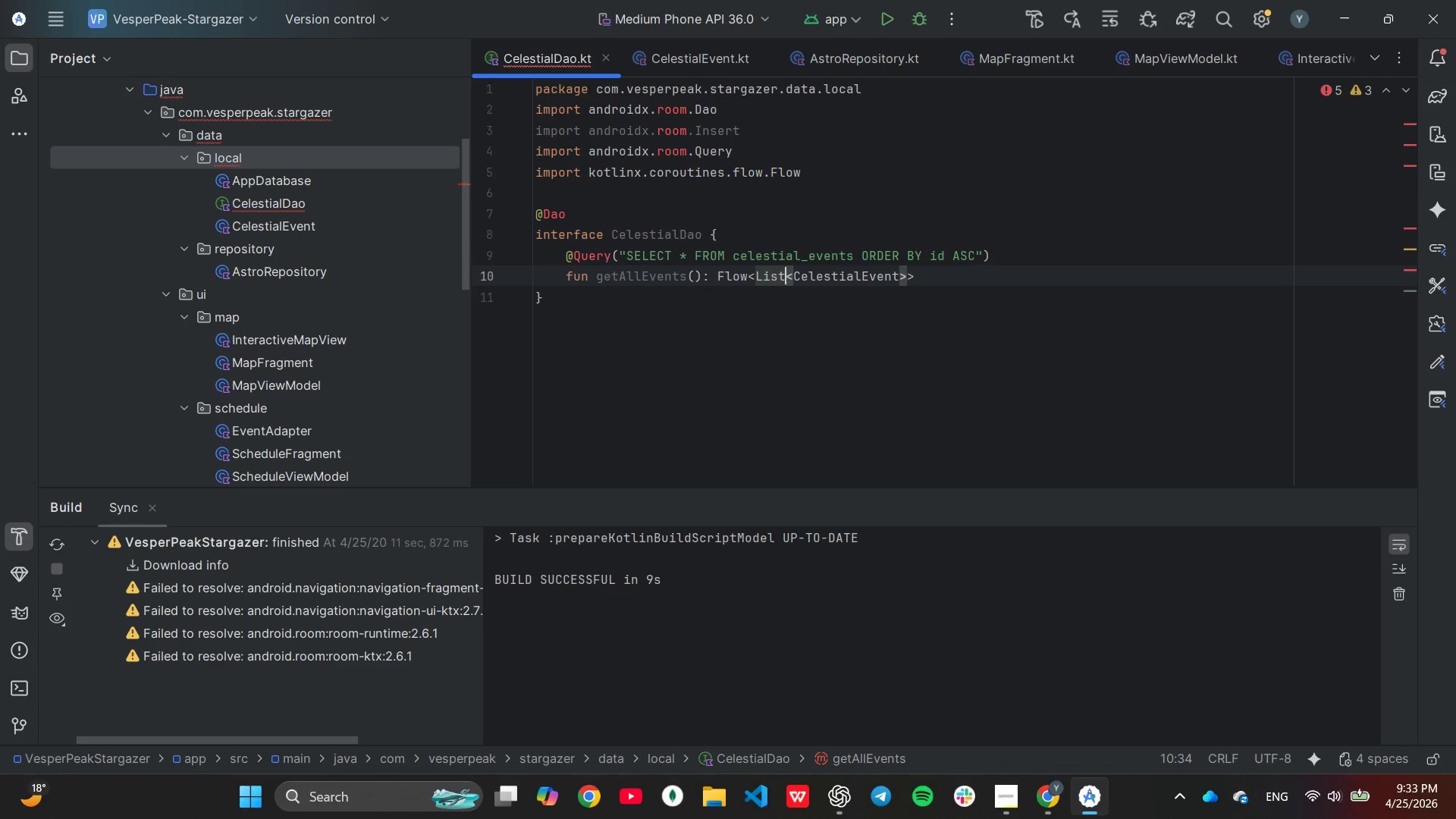 
key(End)
 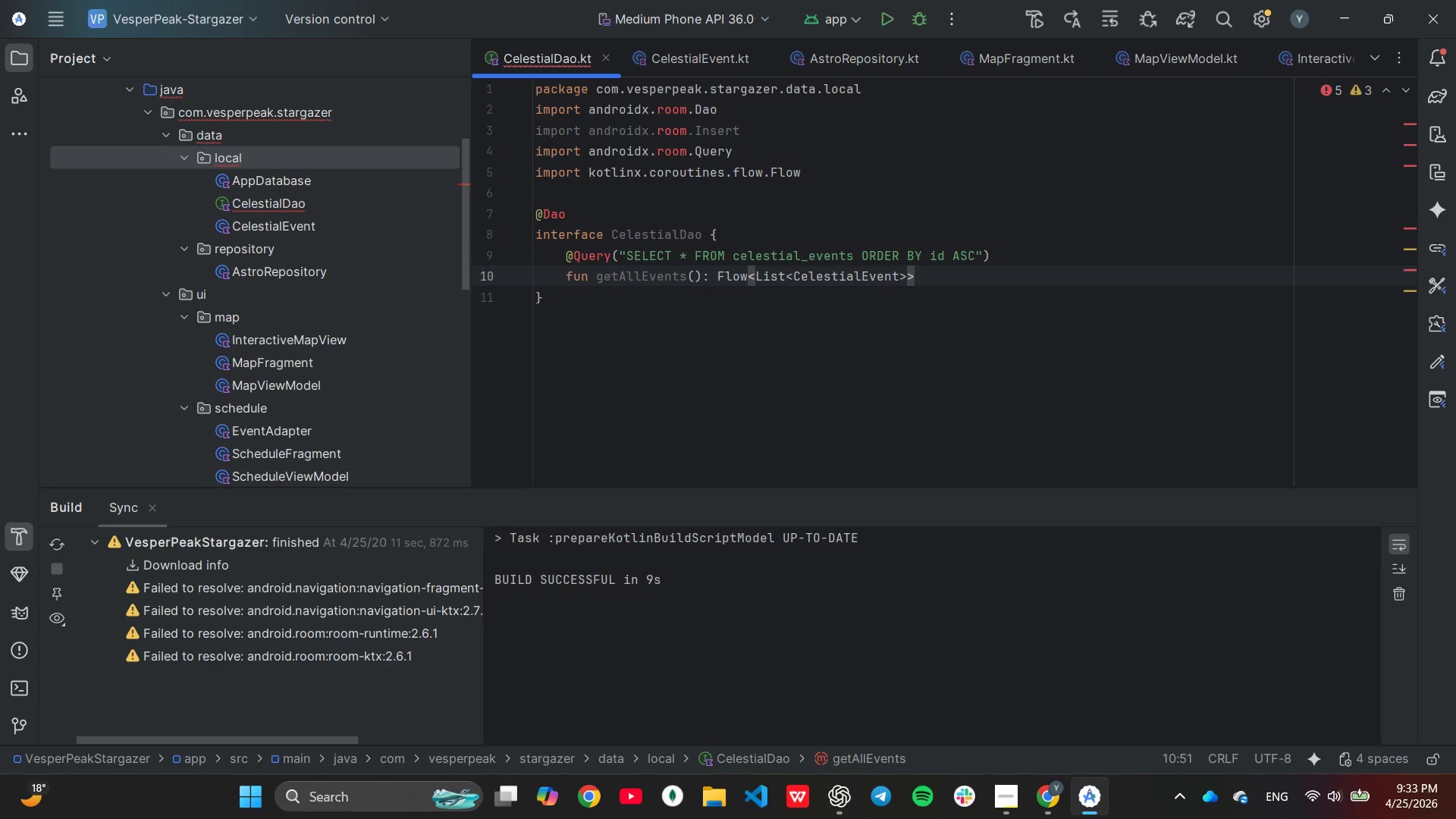 
key(Enter)
 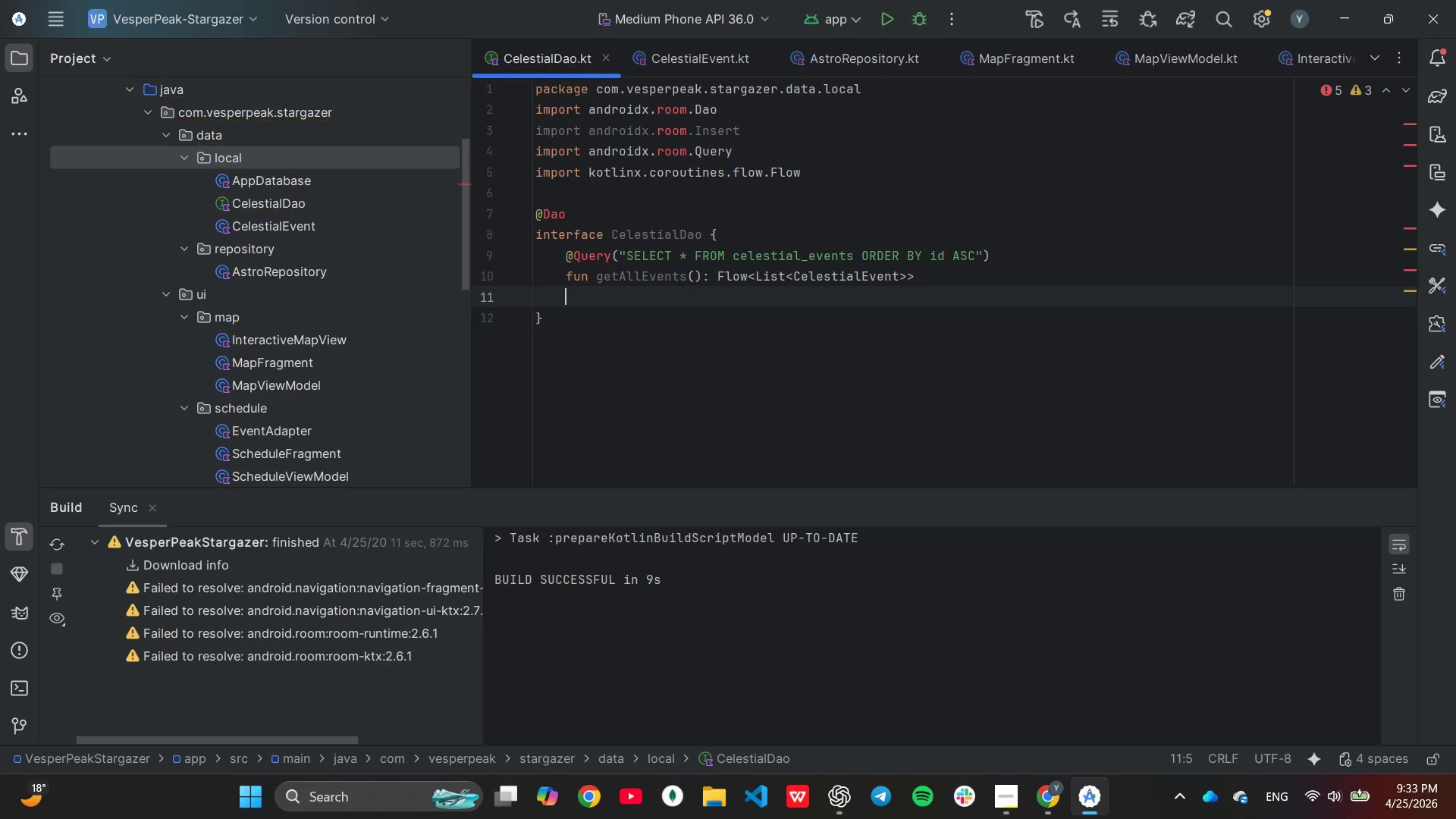 
key(Enter)
 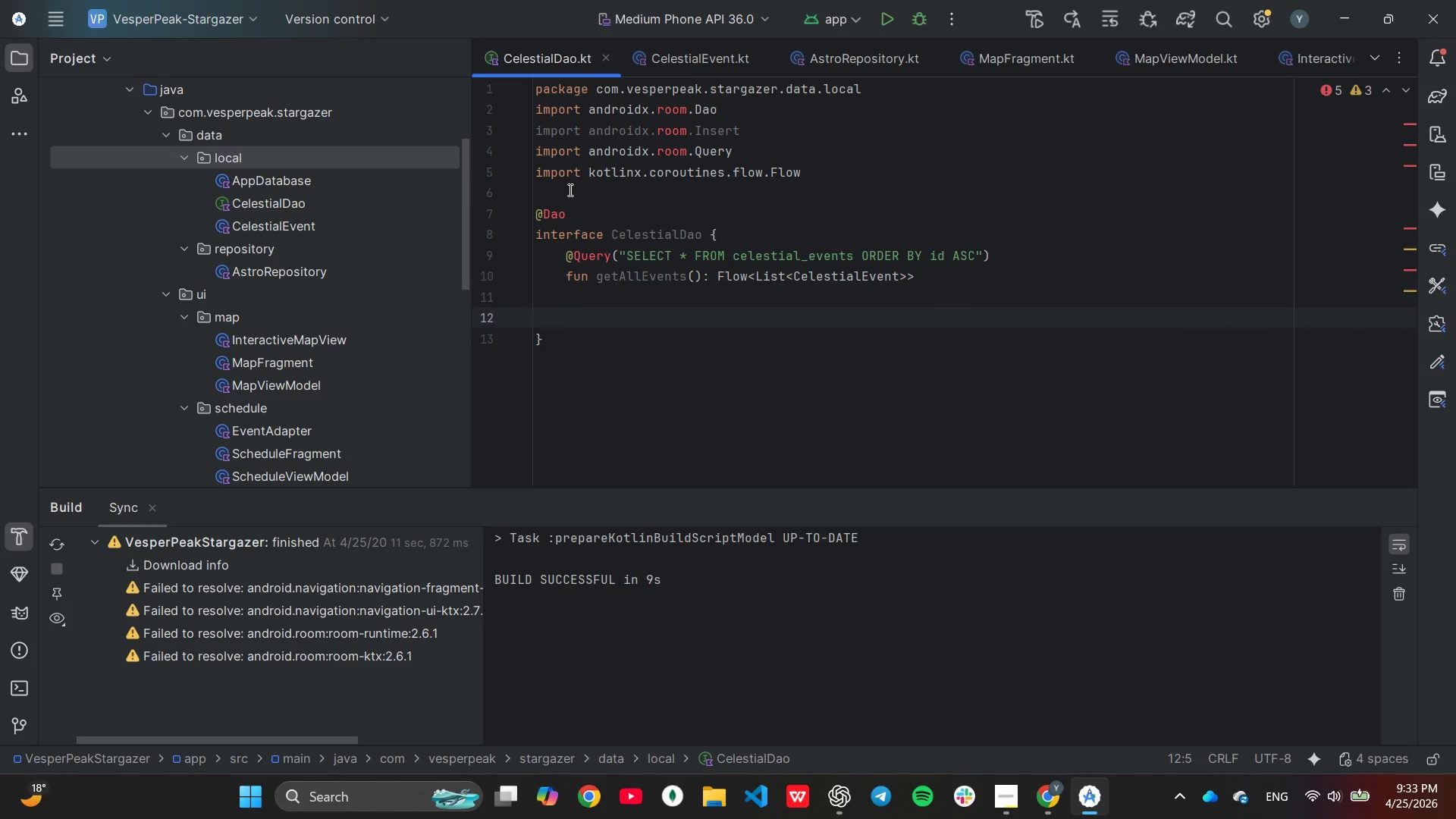 
key(Shift+CapsLock)
 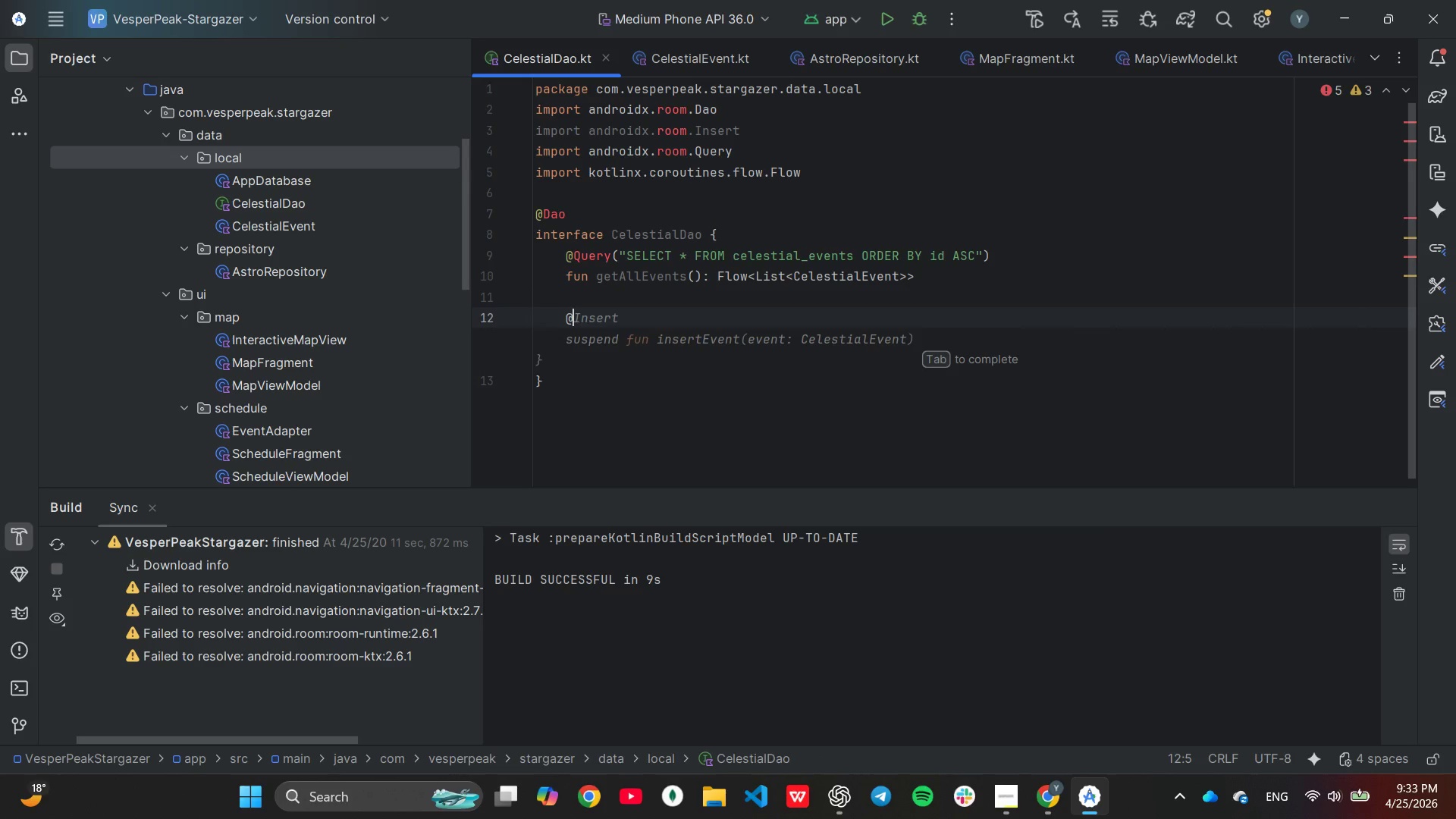 
key(Shift+2)
 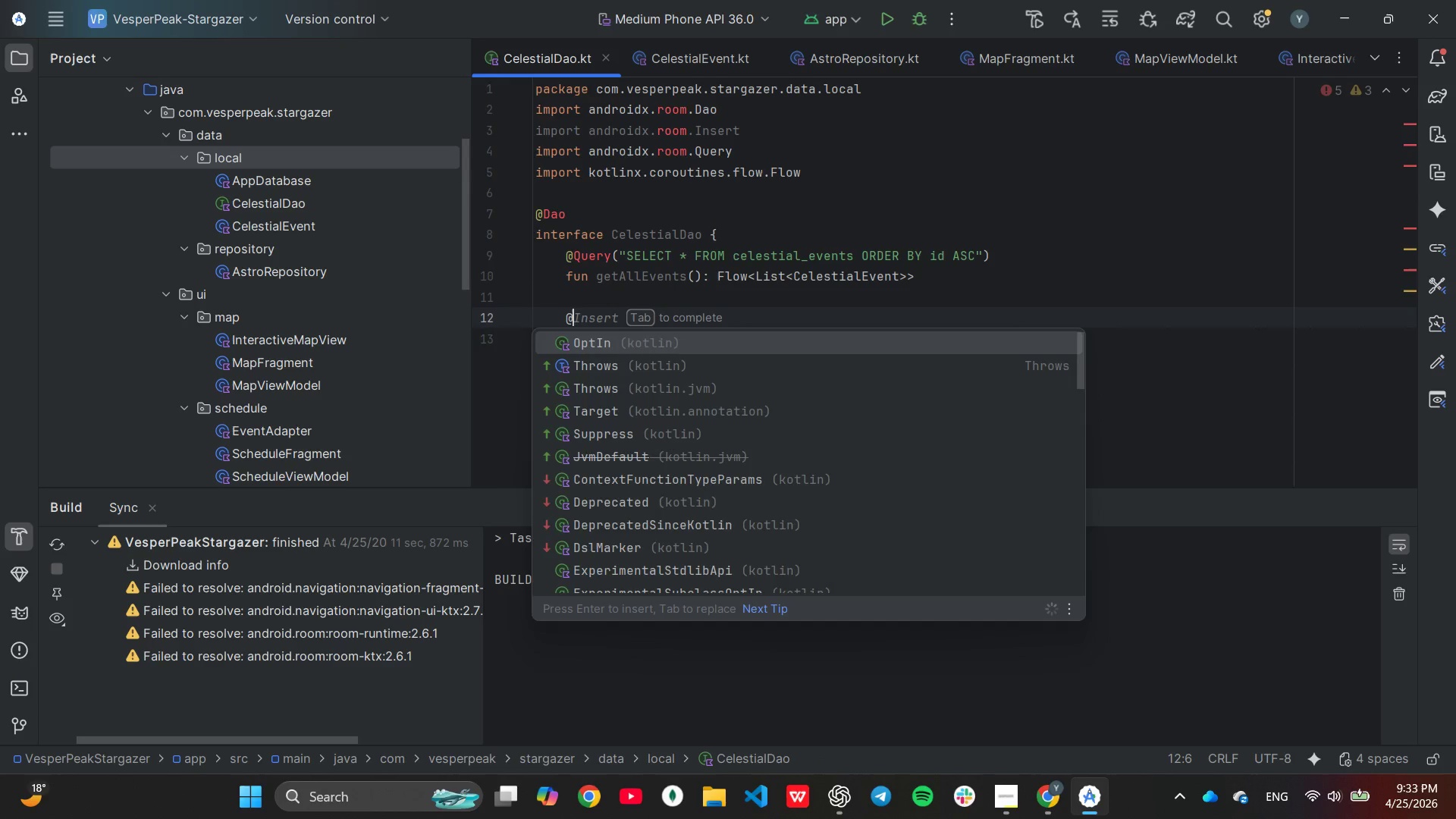 
key(Tab)
 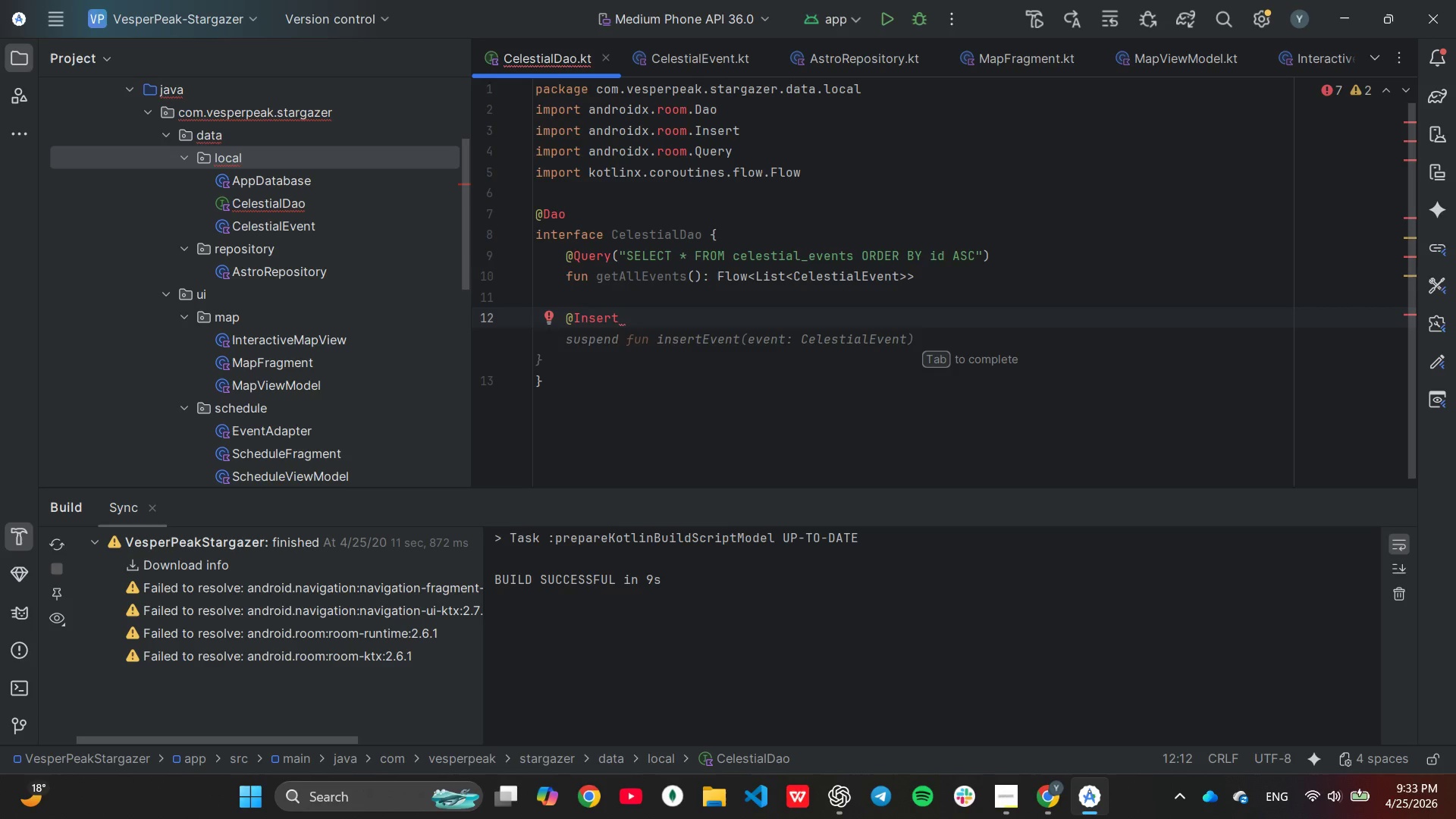 
key(Tab)
 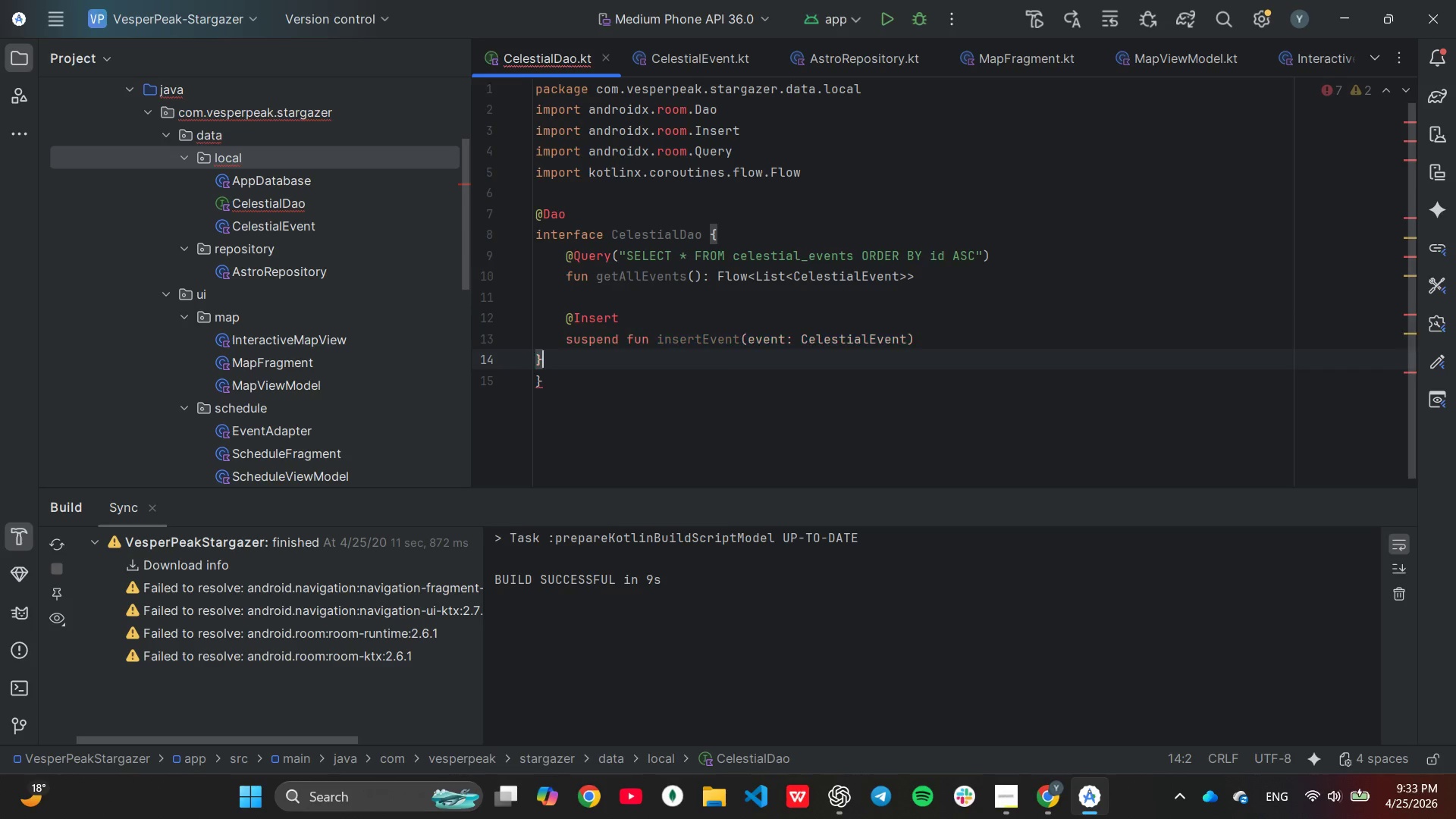 
key(CapsLock)
 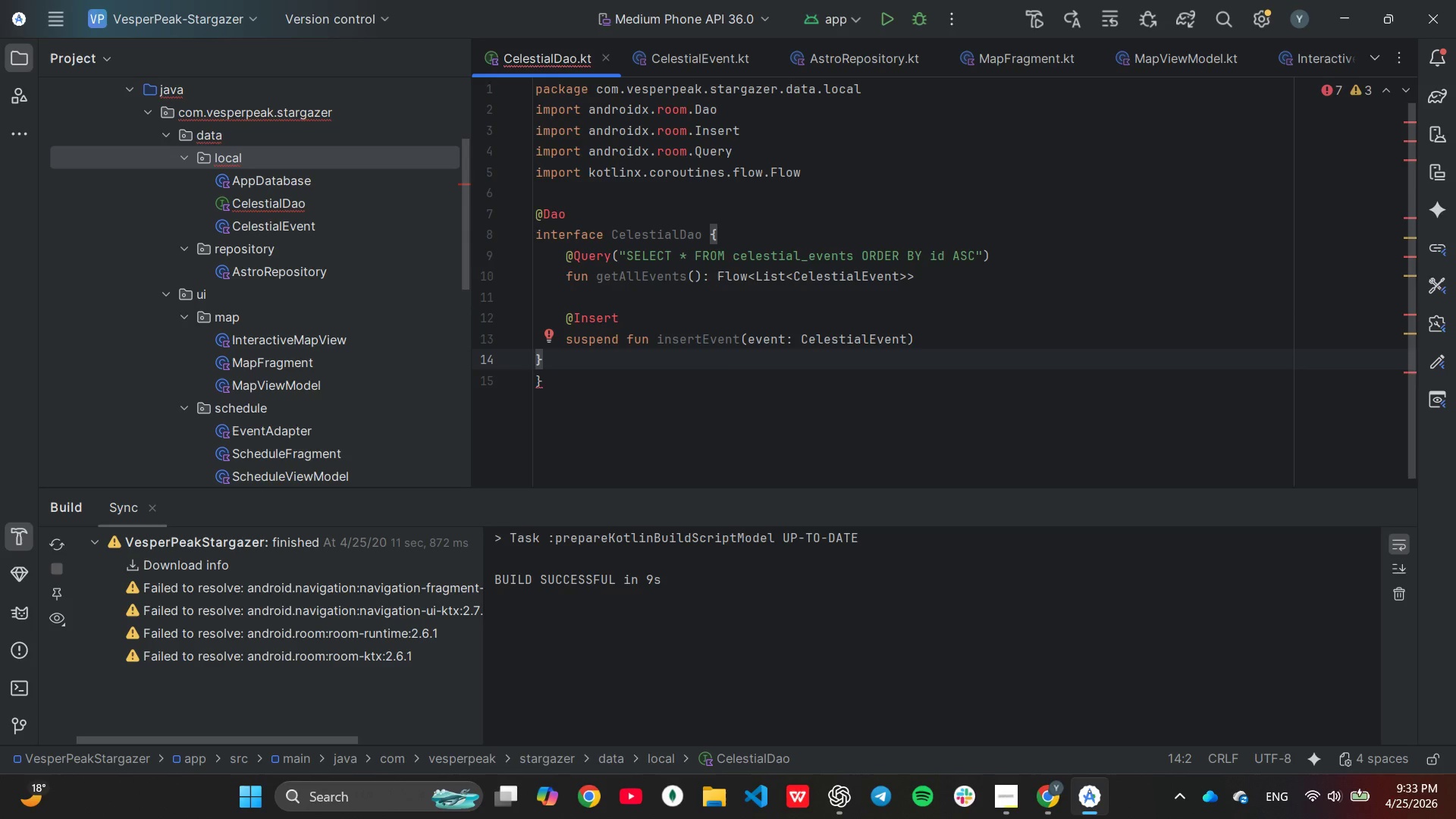 
key(Backspace)
 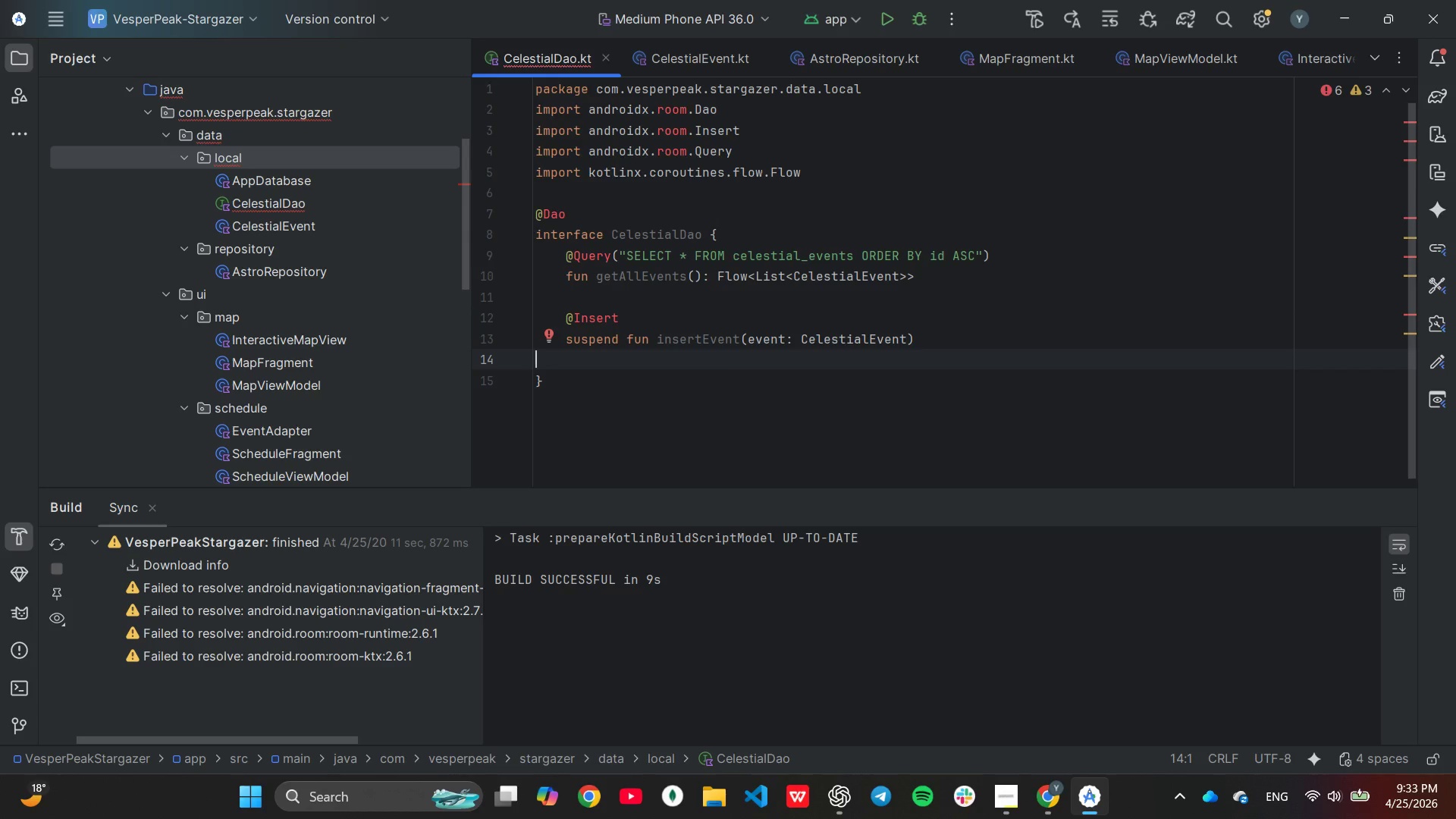 
key(Control+ControlRight)
 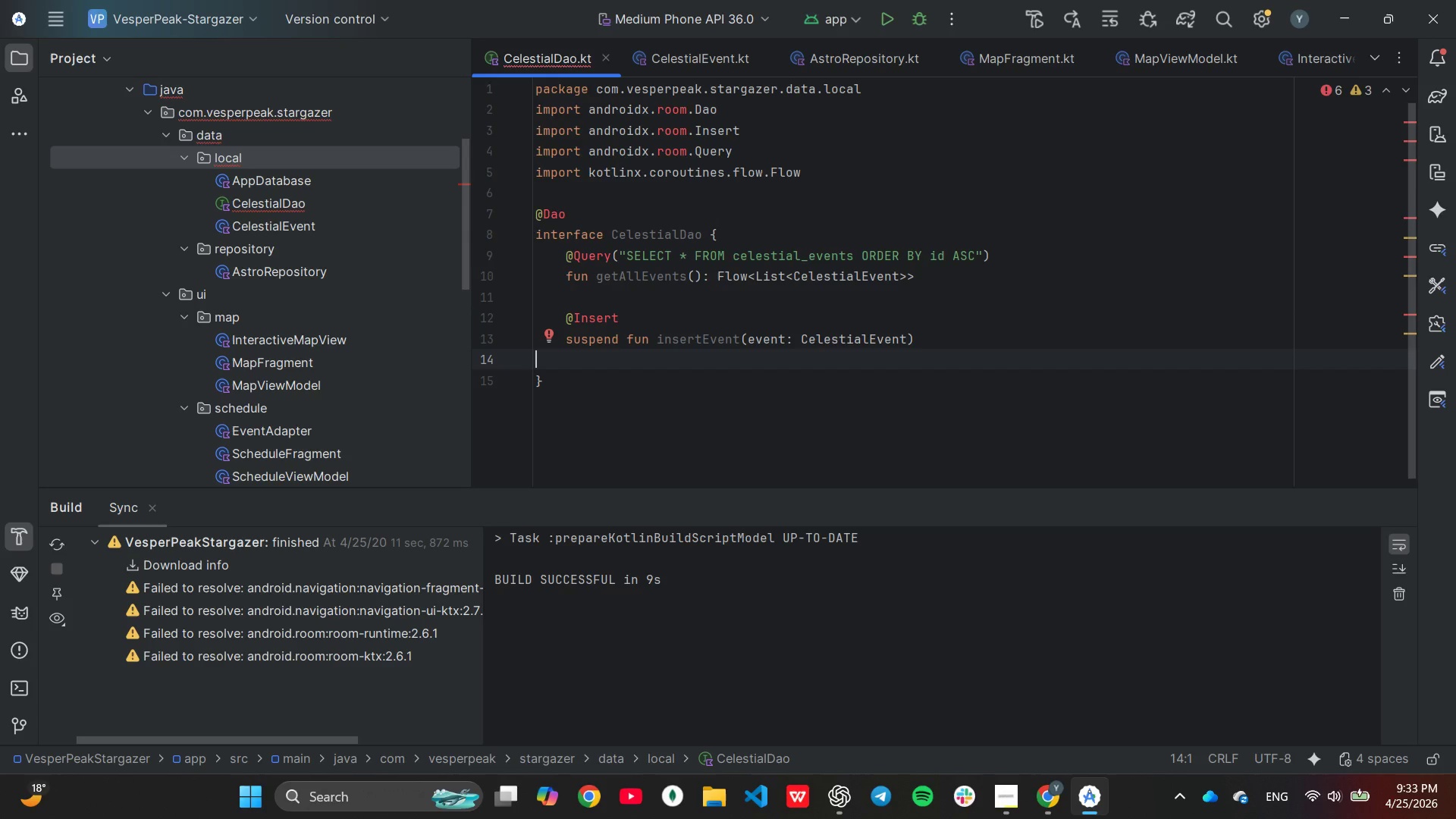 
hold_key(key=ControlRight, duration=0.41)
 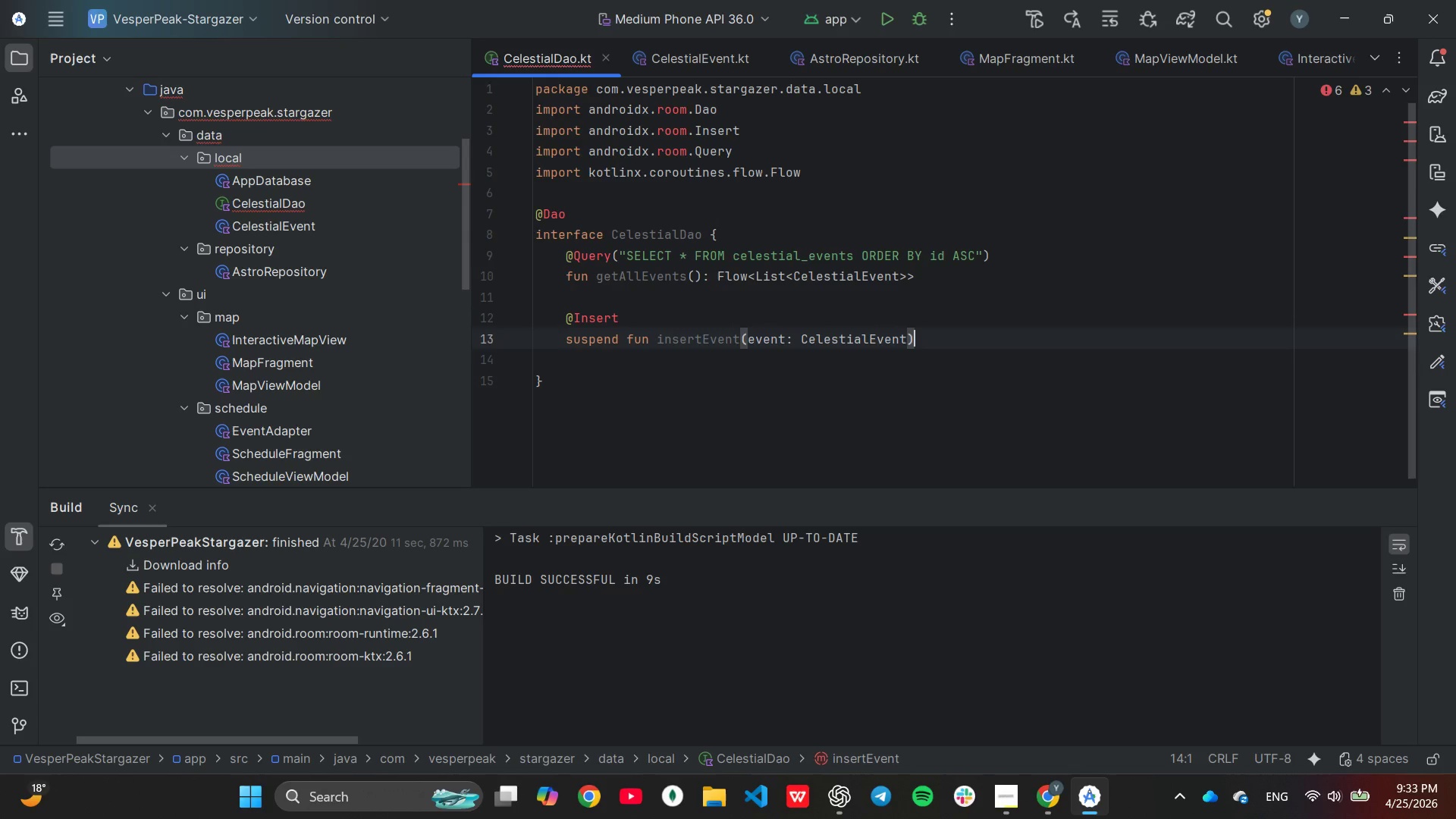 
key(ArrowLeft)
 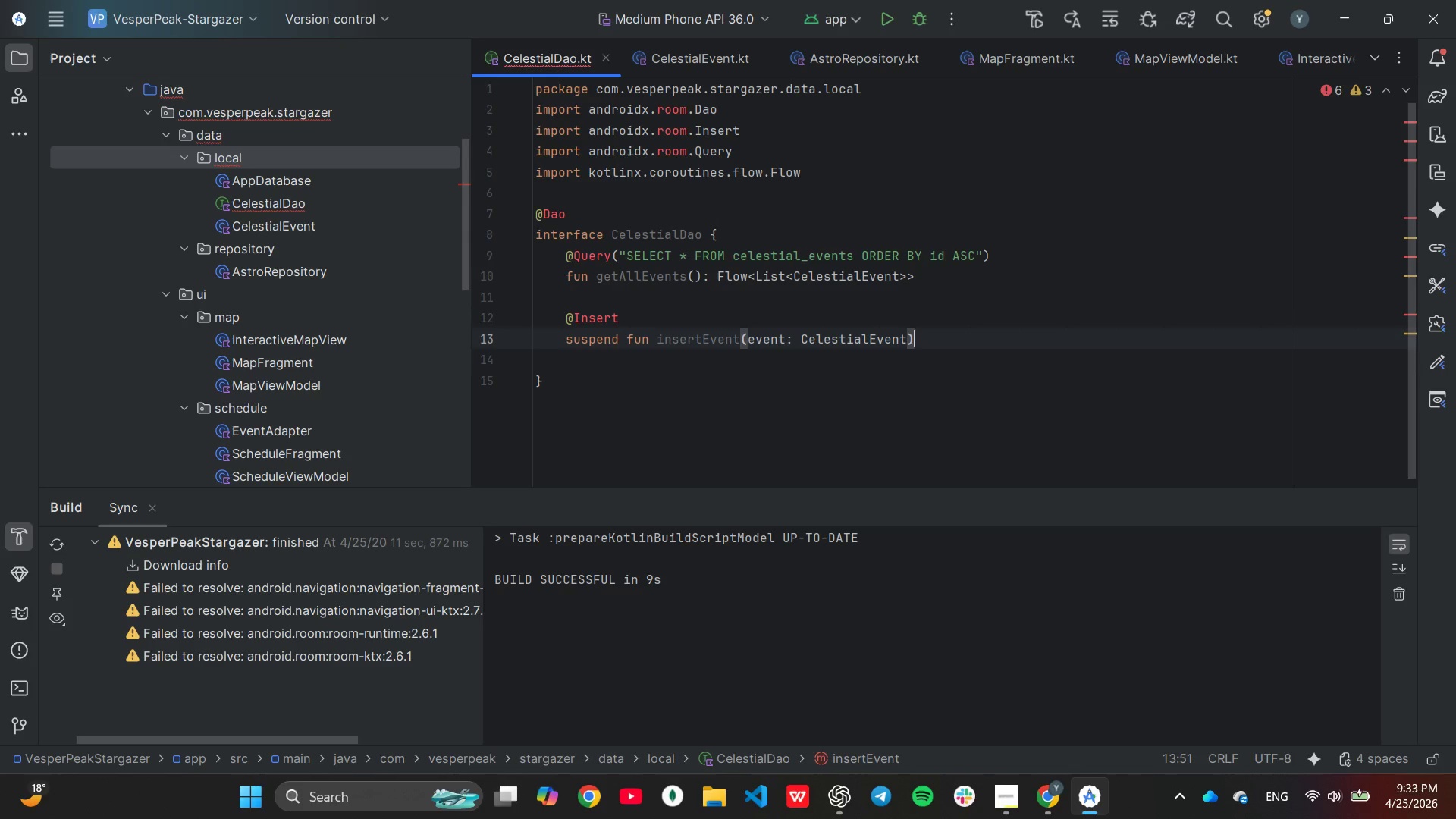 
key(Control+ControlRight)
 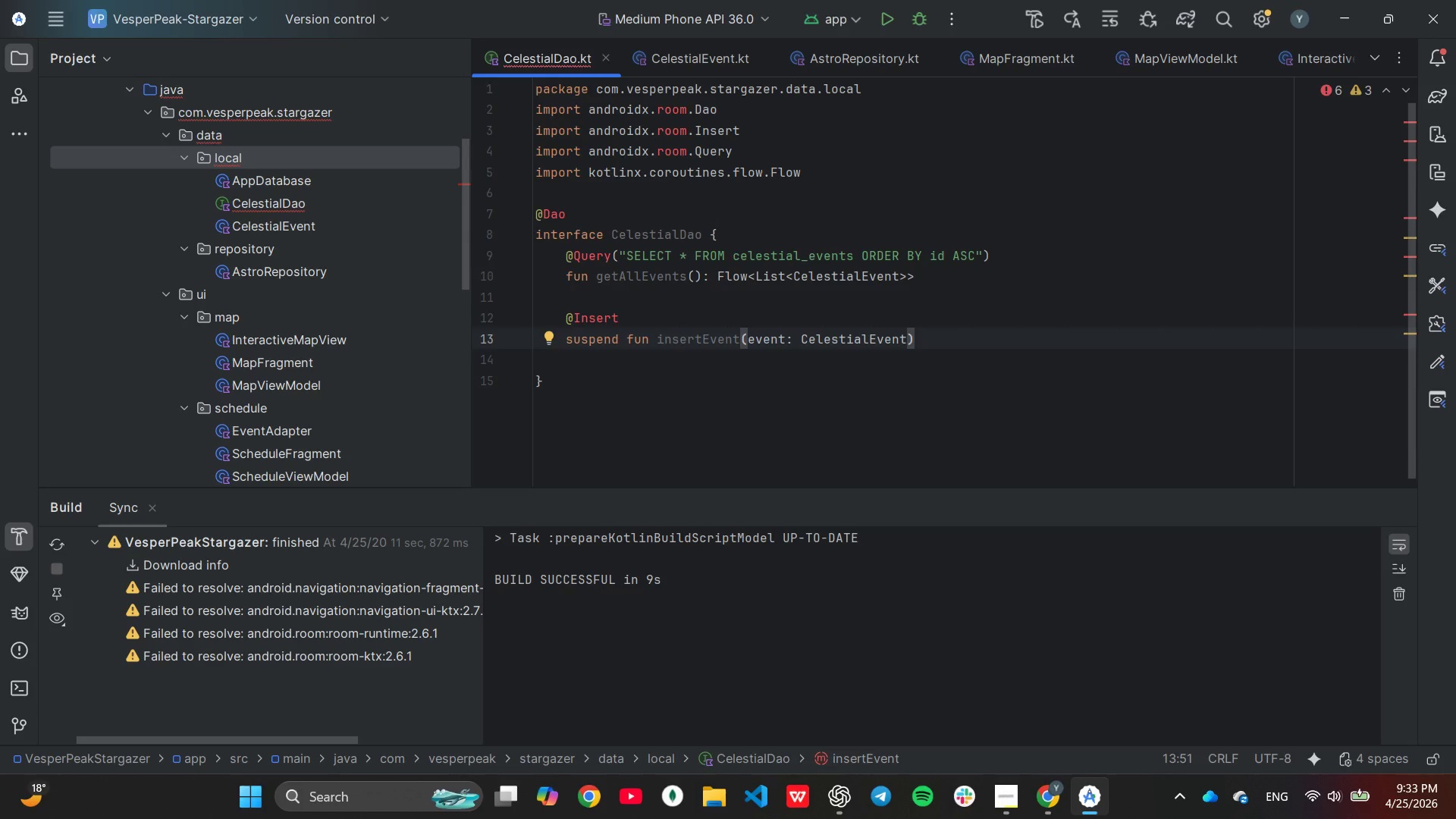 
hold_key(key=ArrowLeft, duration=1.2)
 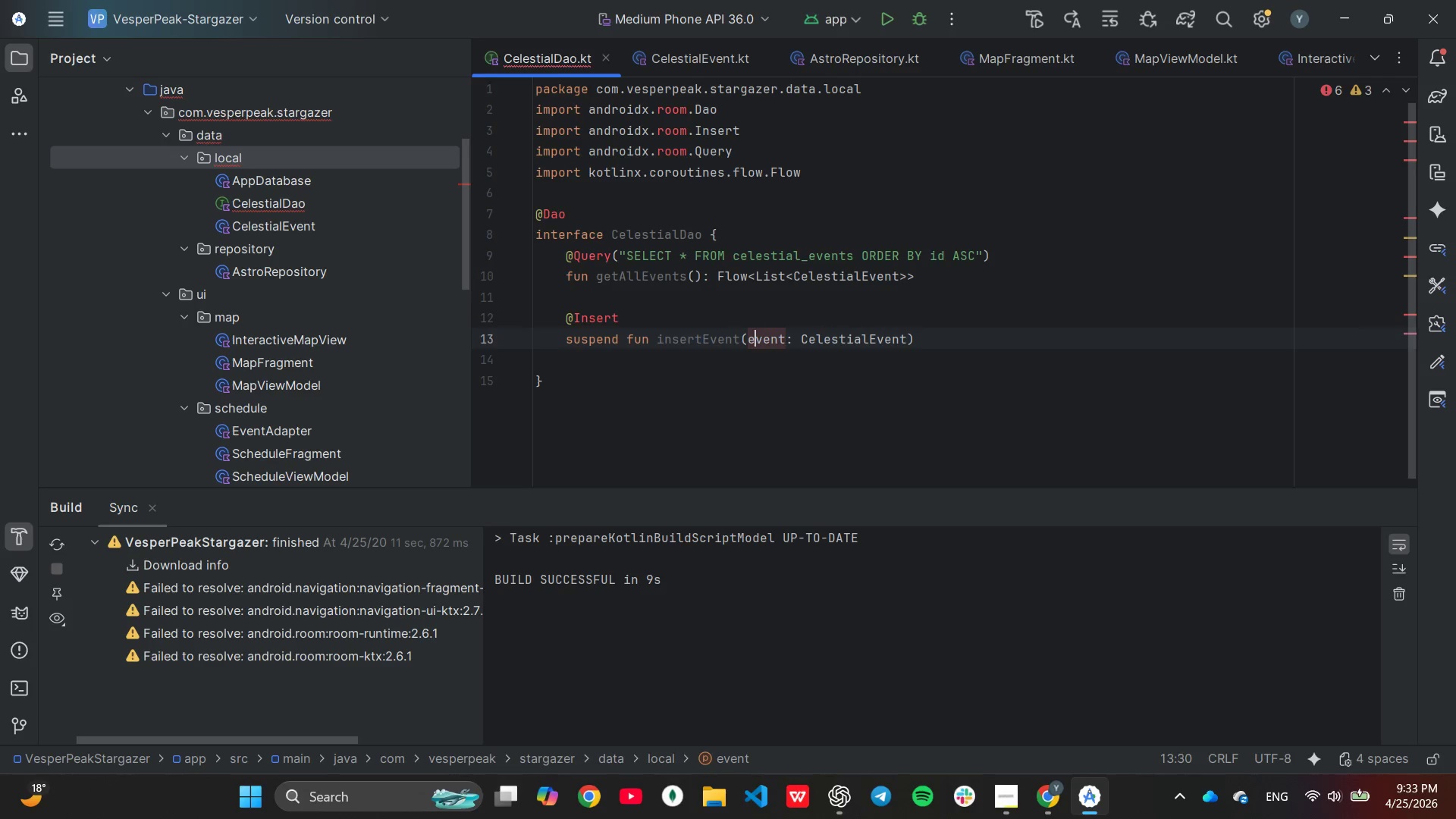 
key(ArrowLeft)
 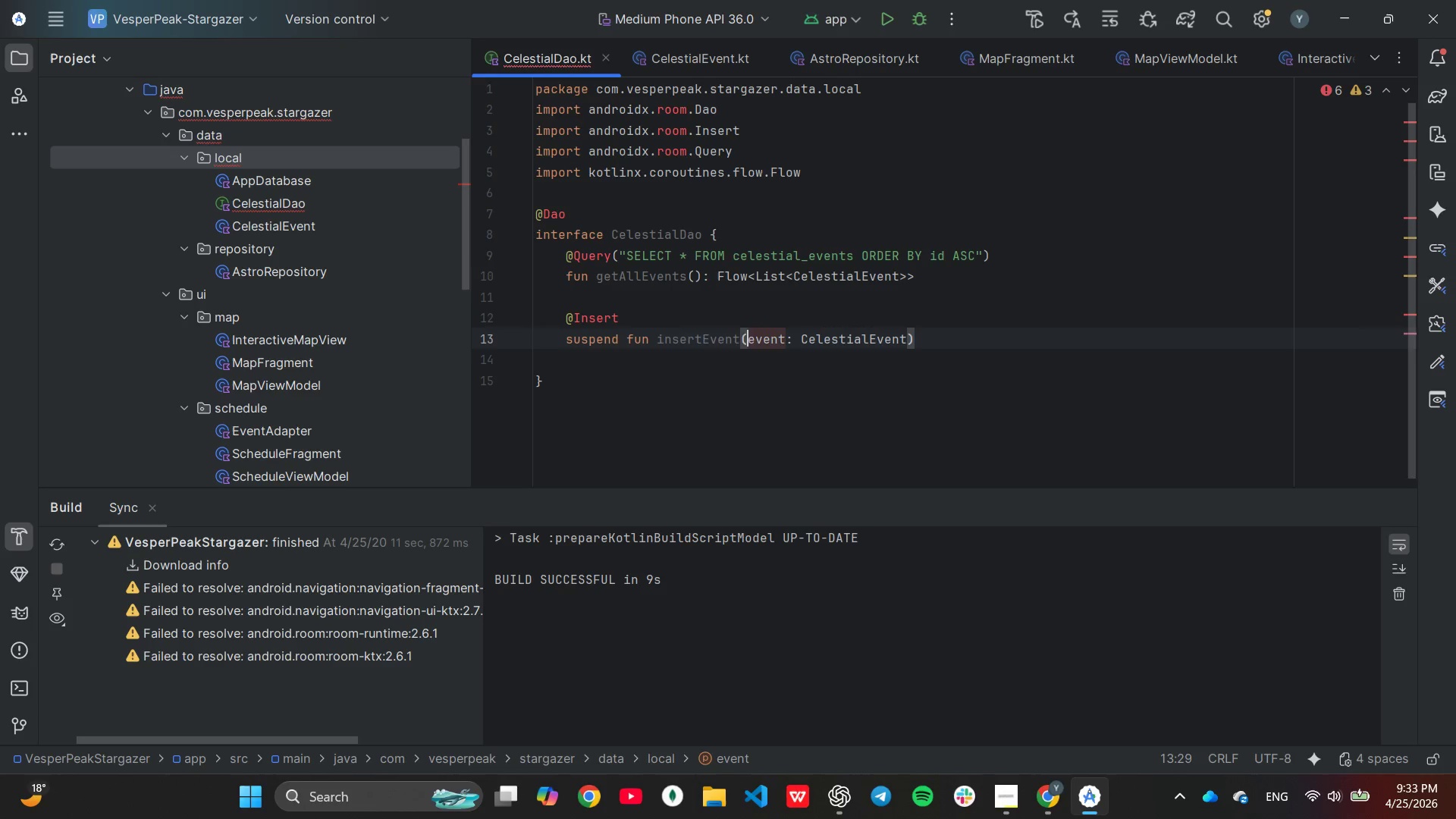 
key(ArrowLeft)
 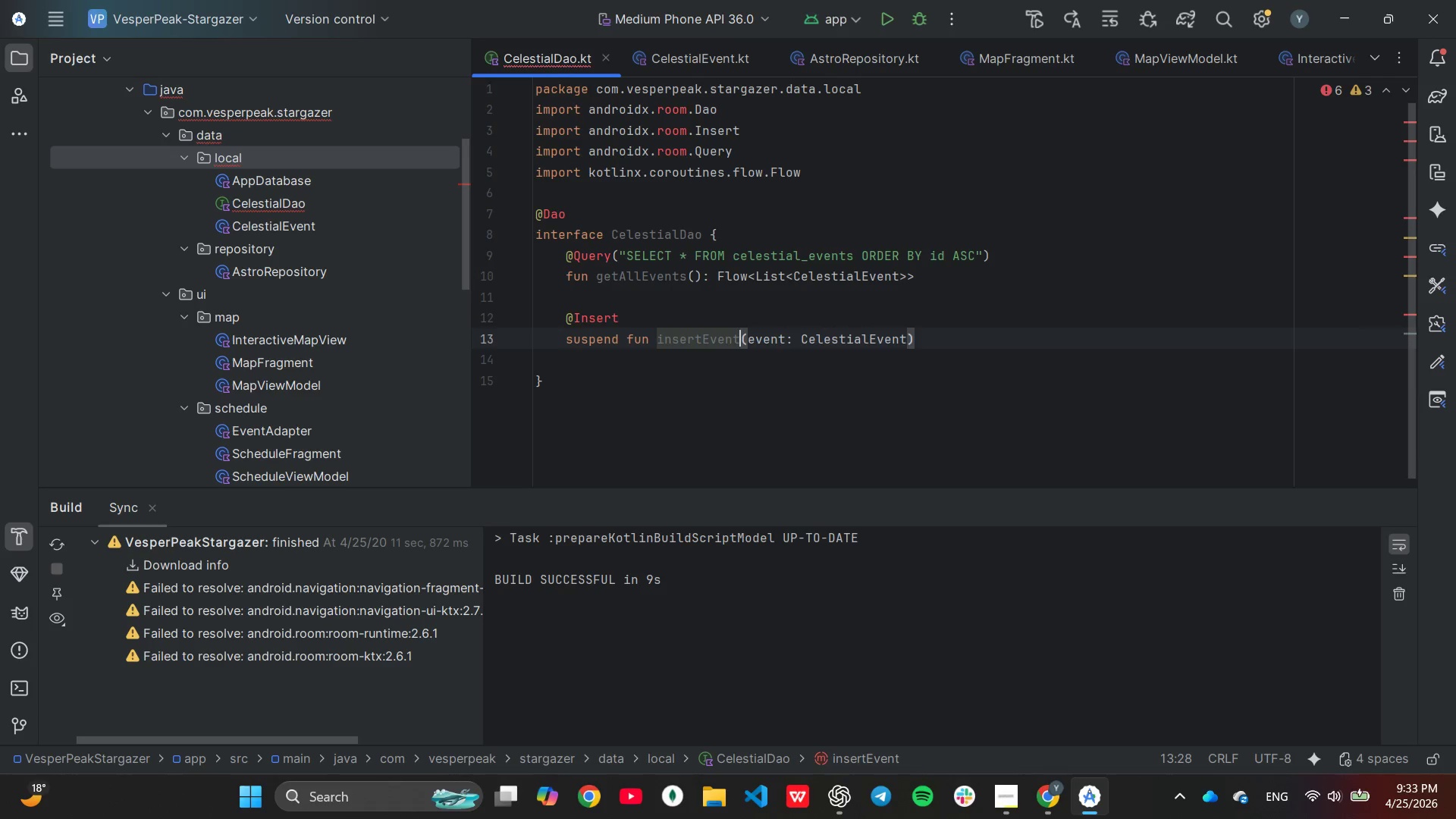 
key(Backspace)
key(Backspace)
key(Backspace)
key(Backspace)
key(Backspace)
type(All)
 